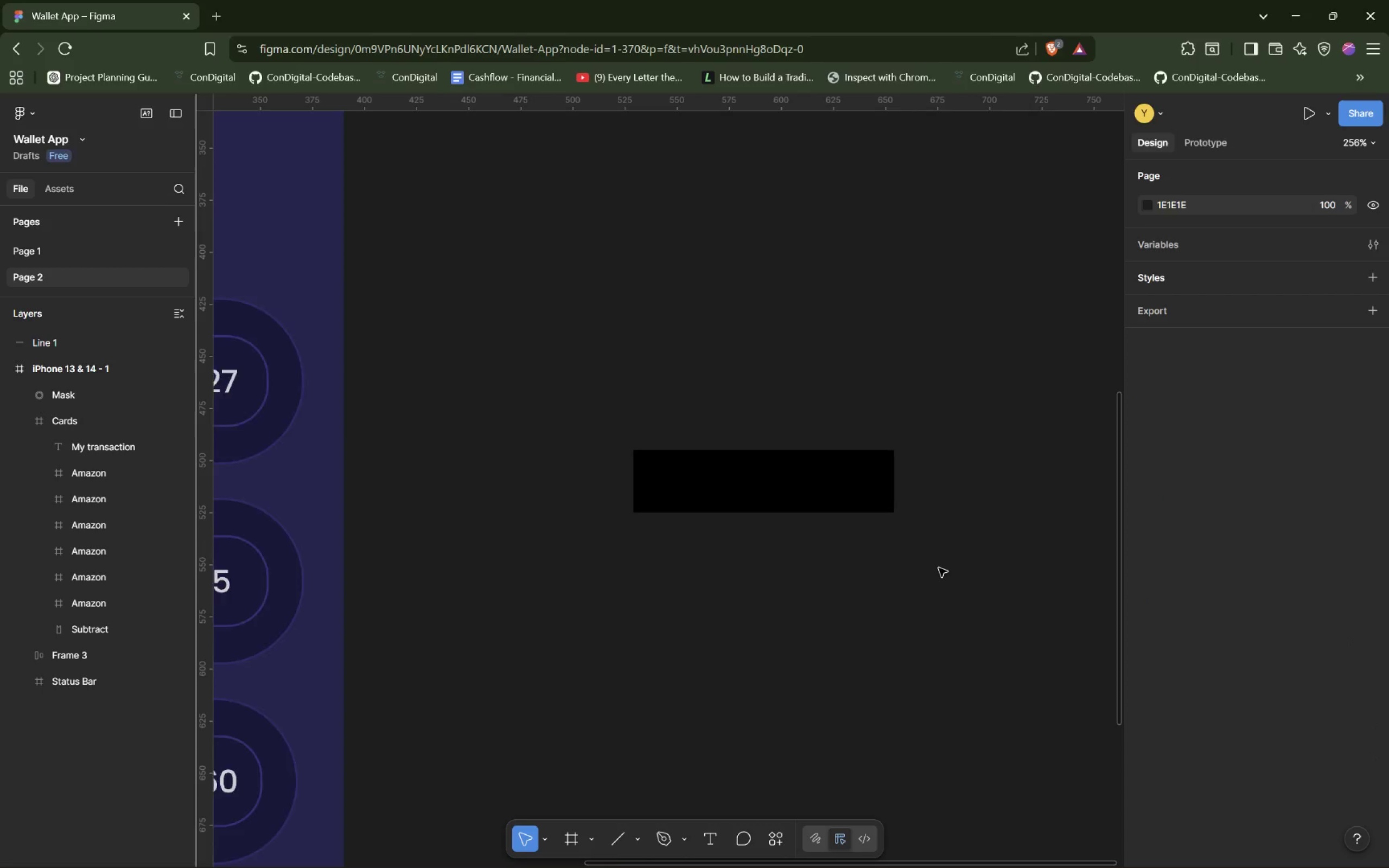 
hold_key(key=ShiftLeft, duration=0.79)
 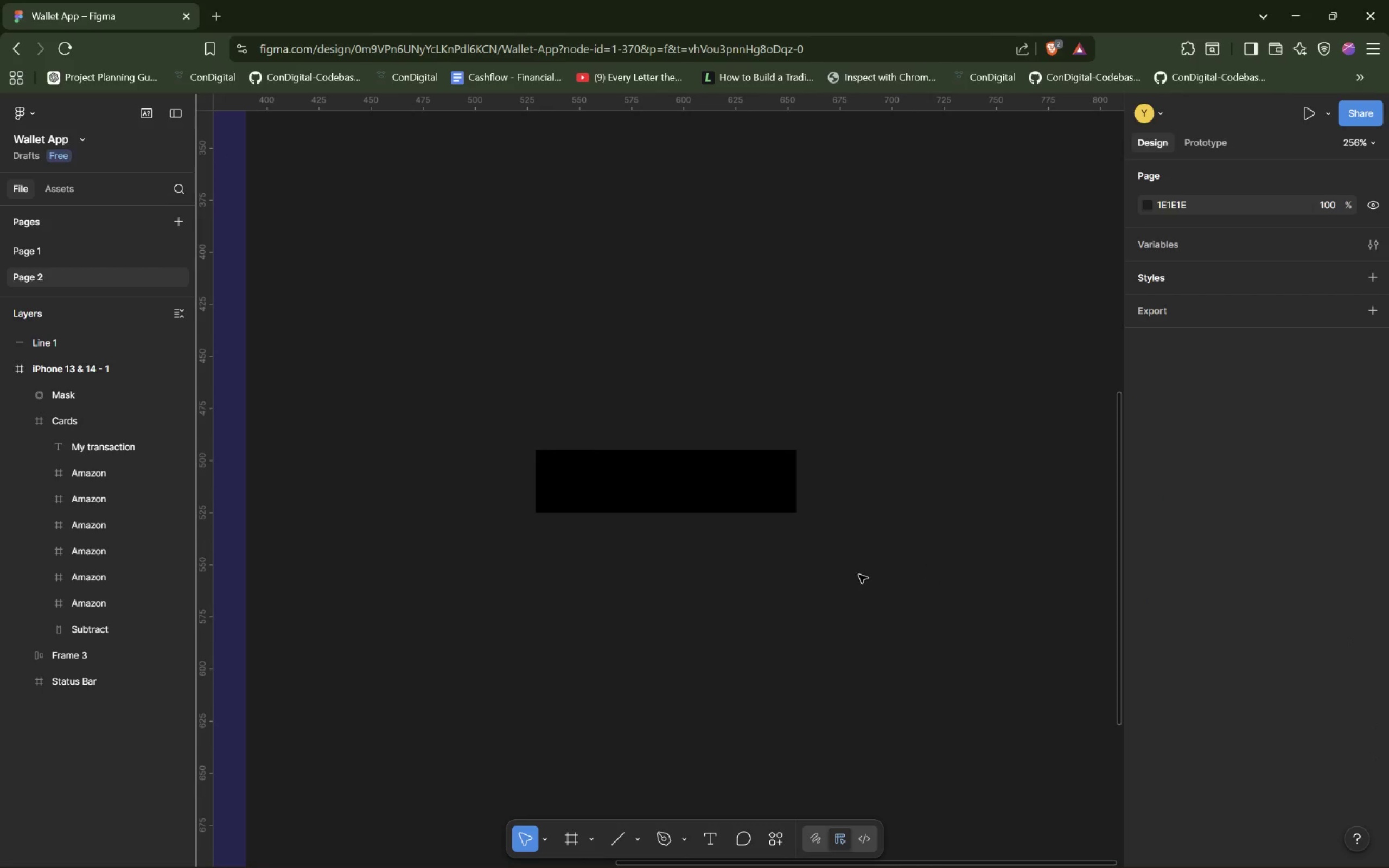 
scroll: coordinate [939, 566], scroll_direction: up, amount: 7.0
 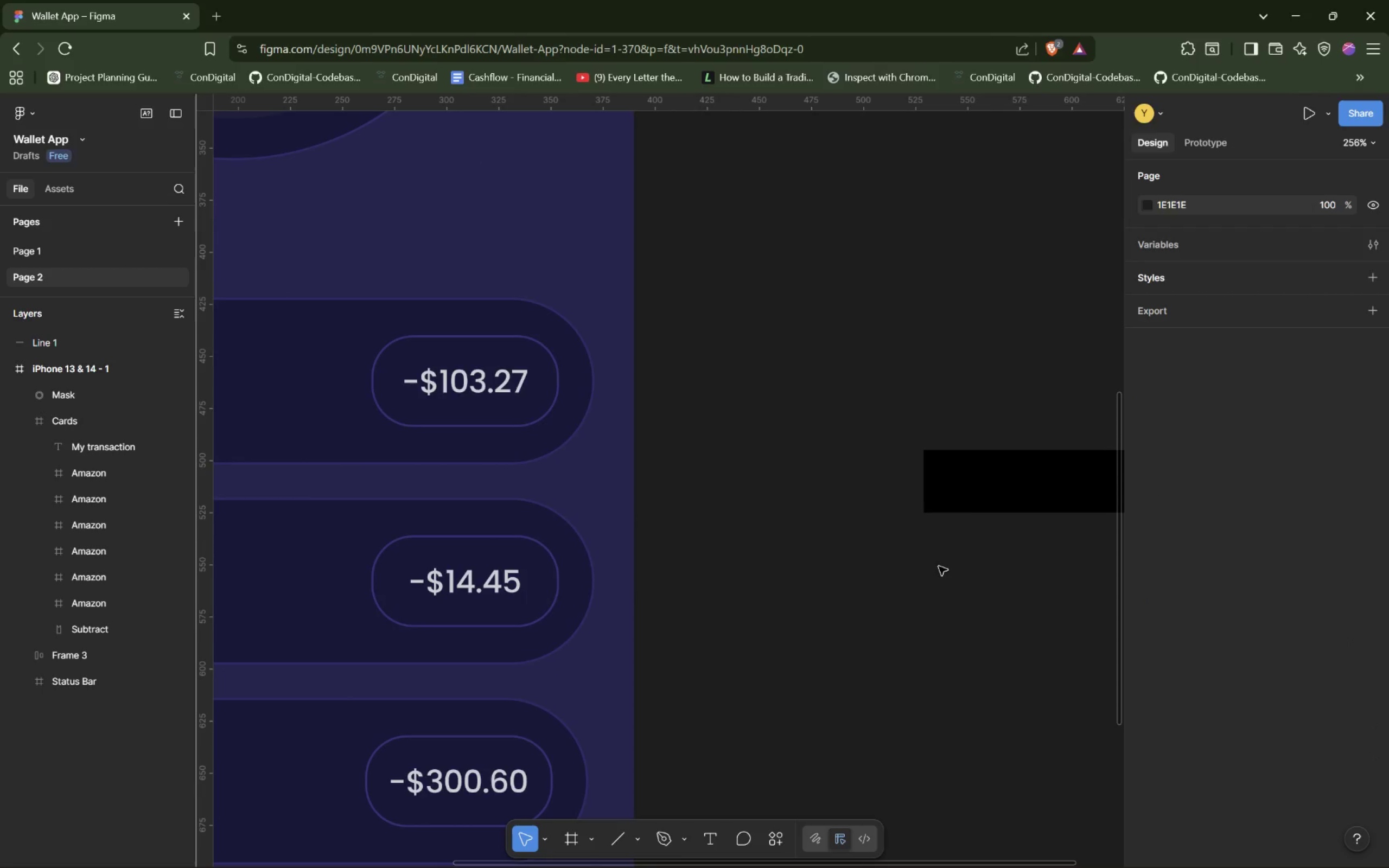 
scroll: coordinate [939, 568], scroll_direction: down, amount: 6.0
 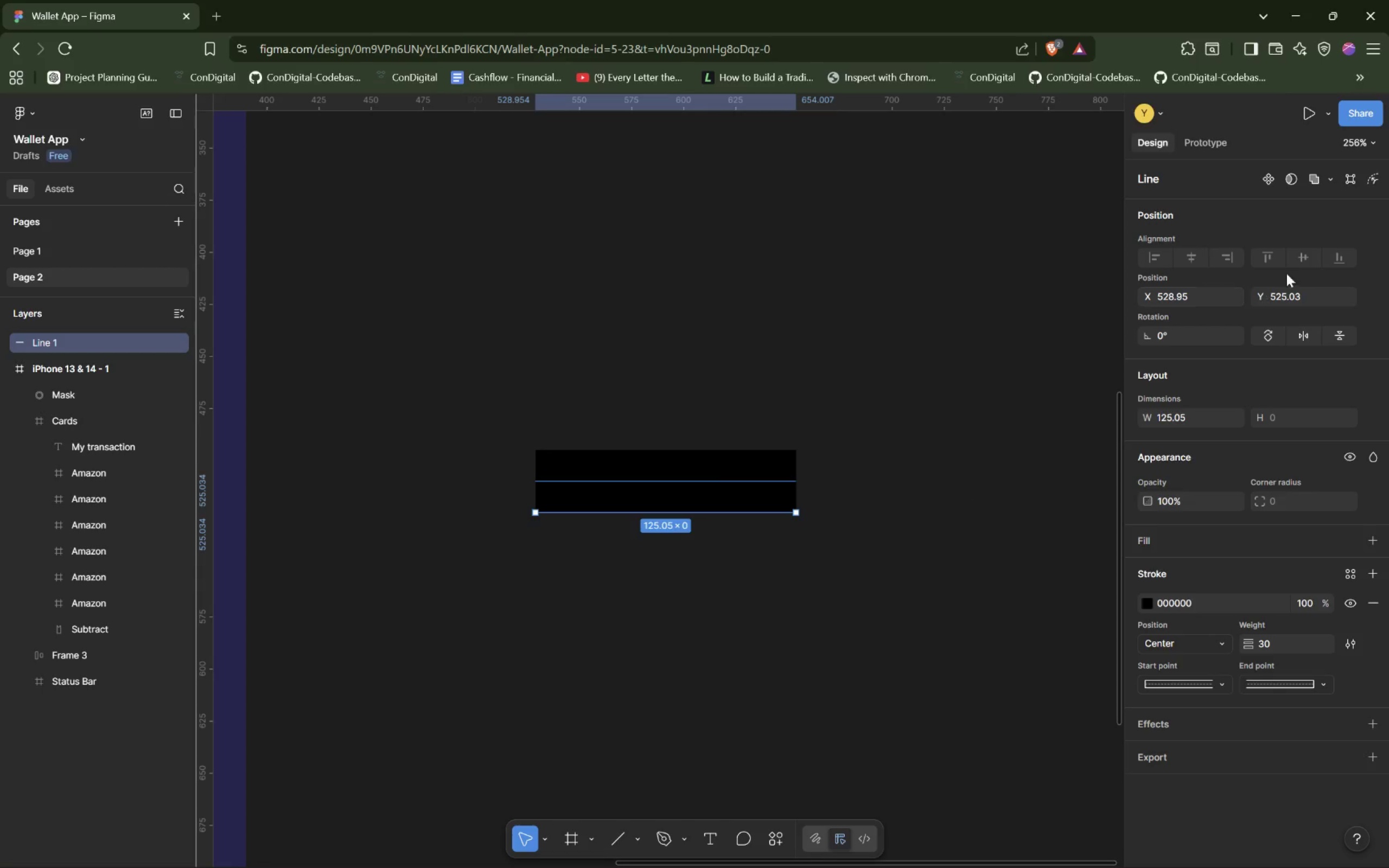 
wait(6.91)
 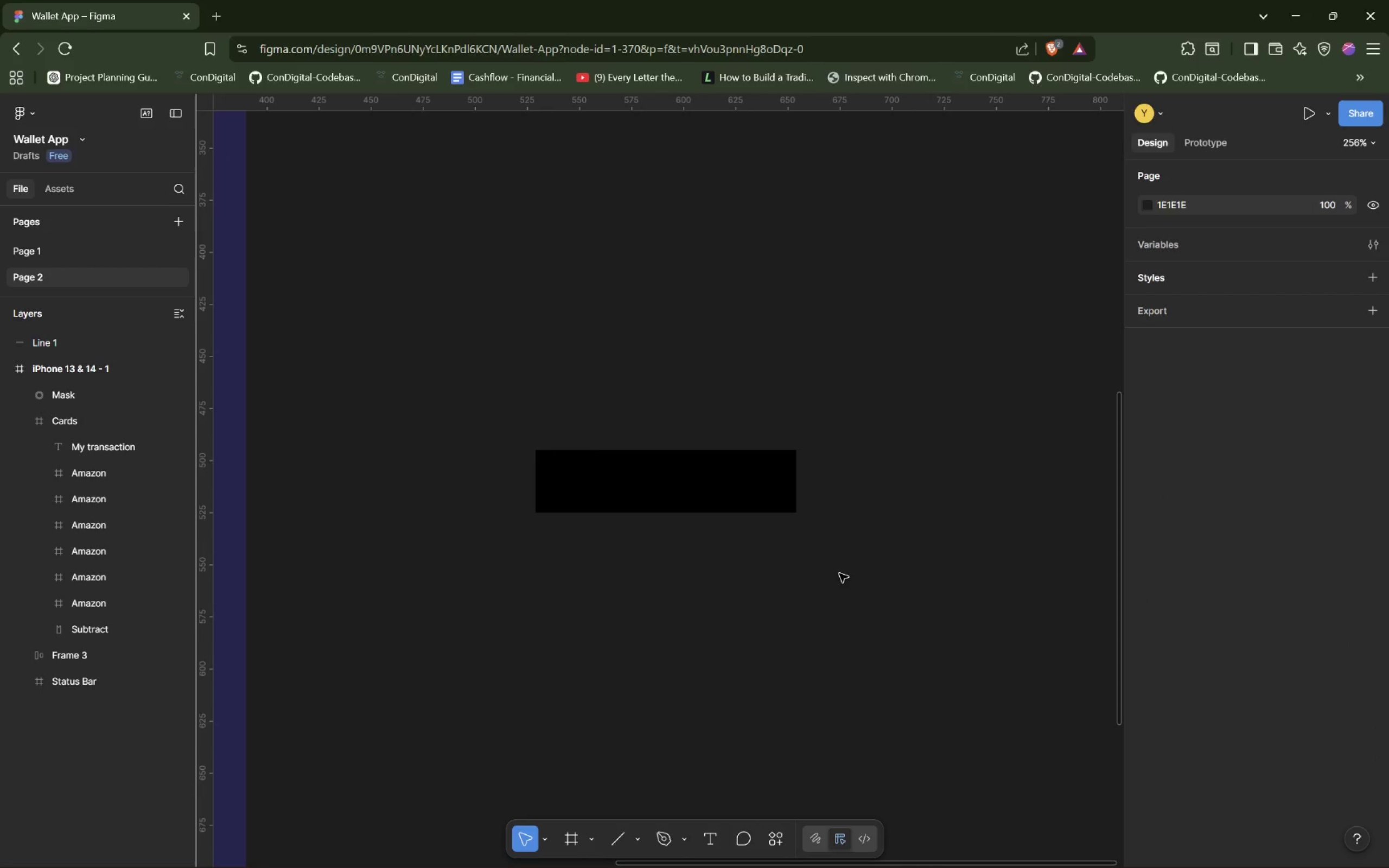 
double_click([1161, 415])
 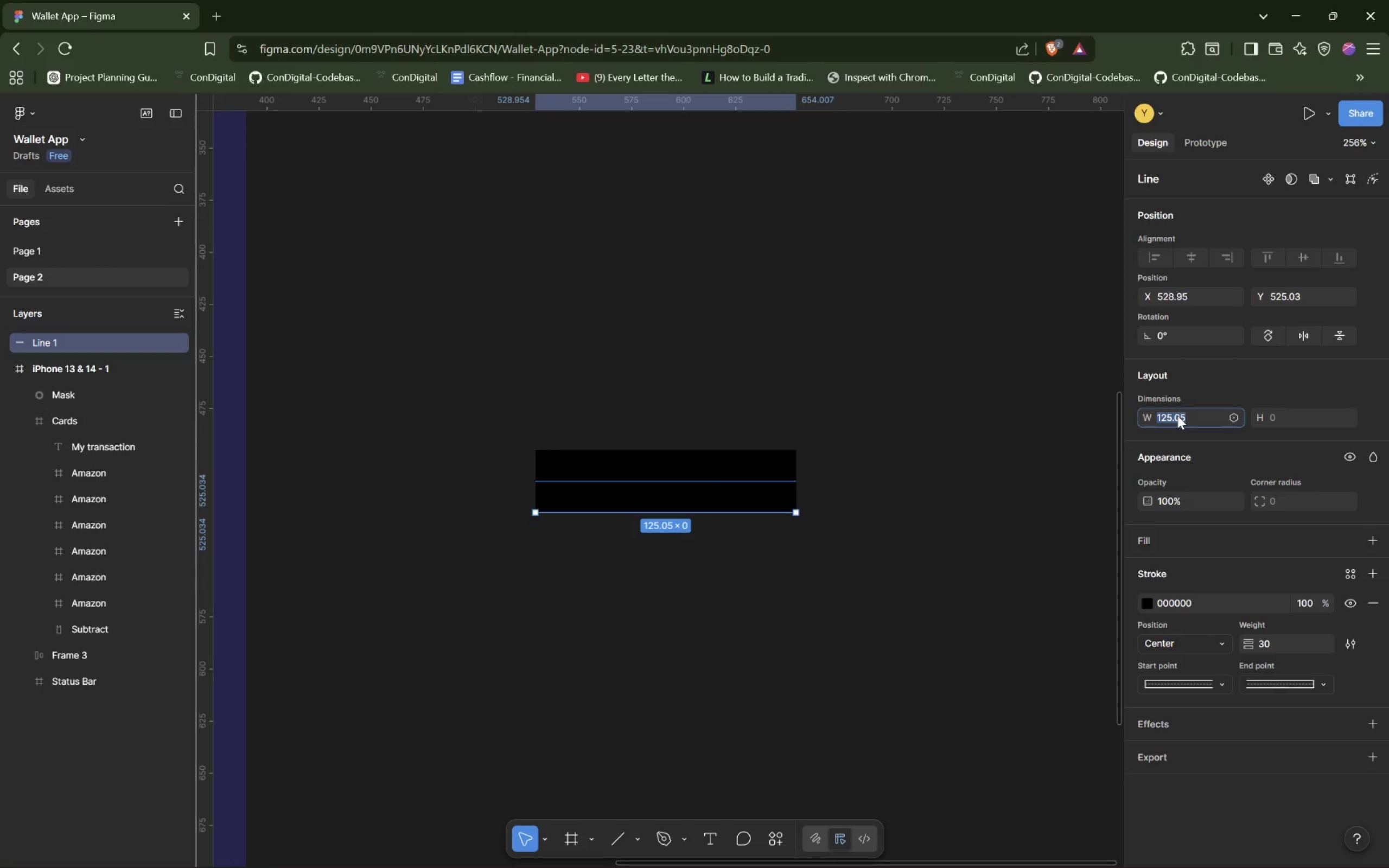 
type(93)
 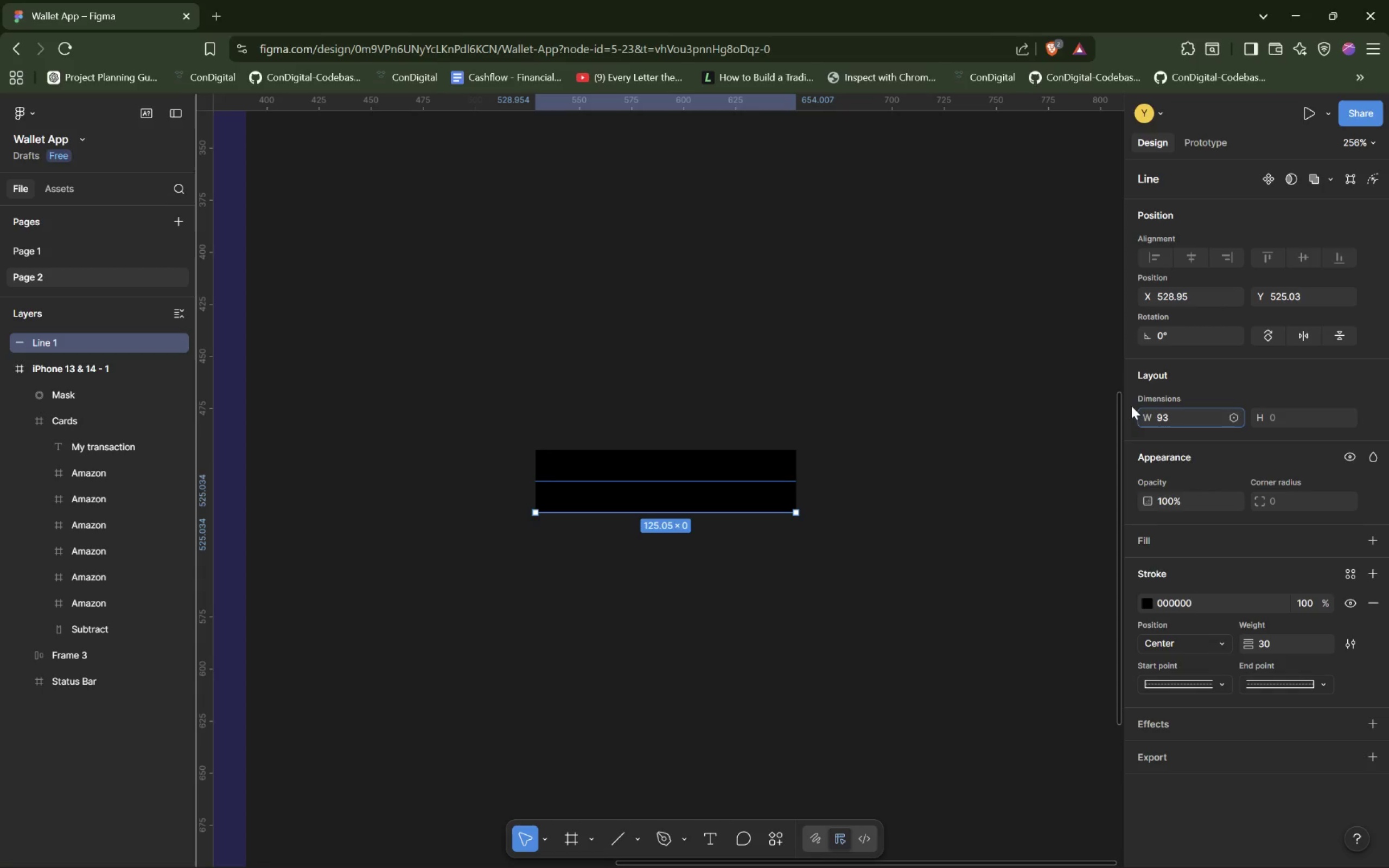 
wait(16.18)
 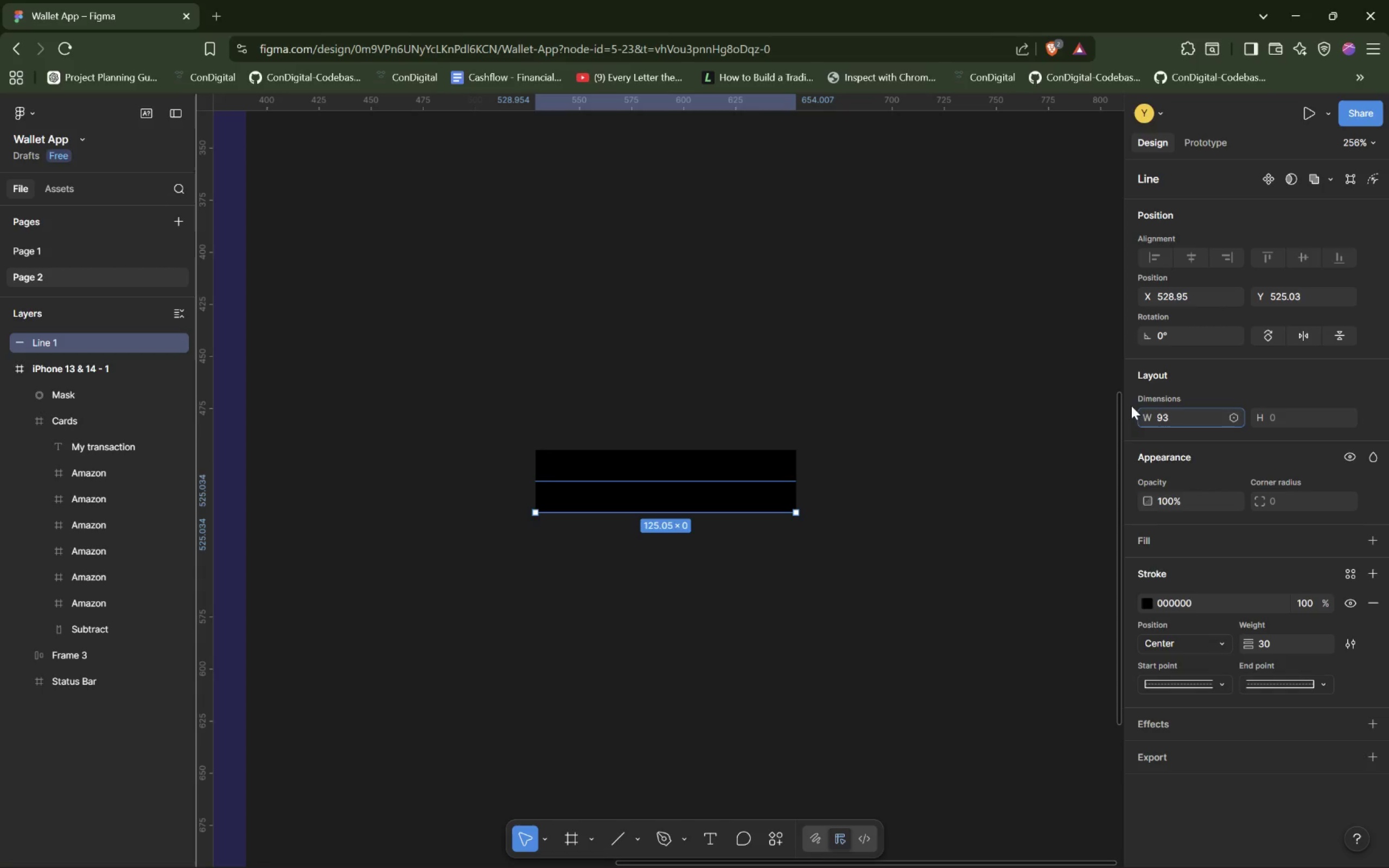 
left_click([1210, 547])
 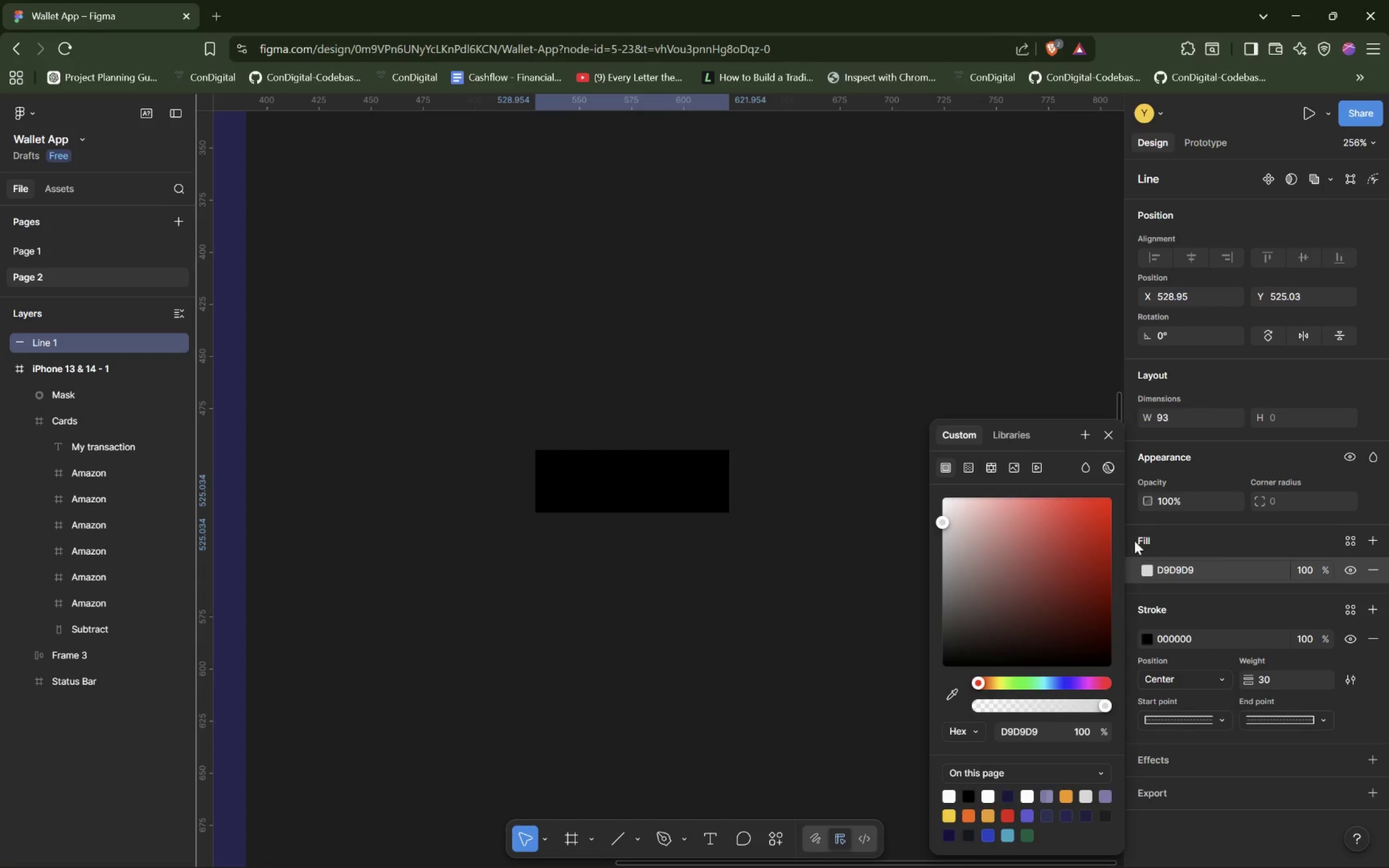 
left_click([1199, 530])
 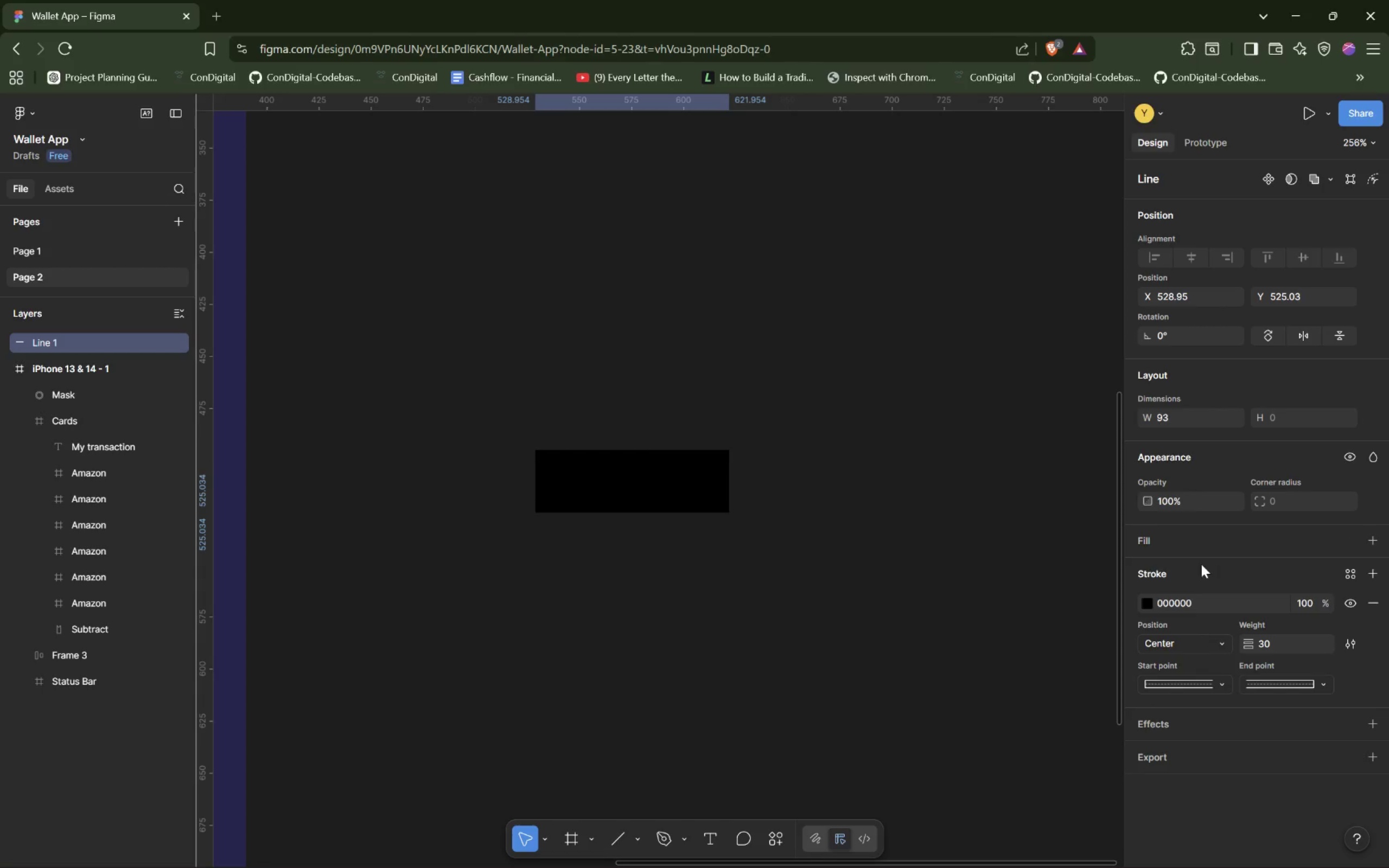 
left_click([1188, 565])
 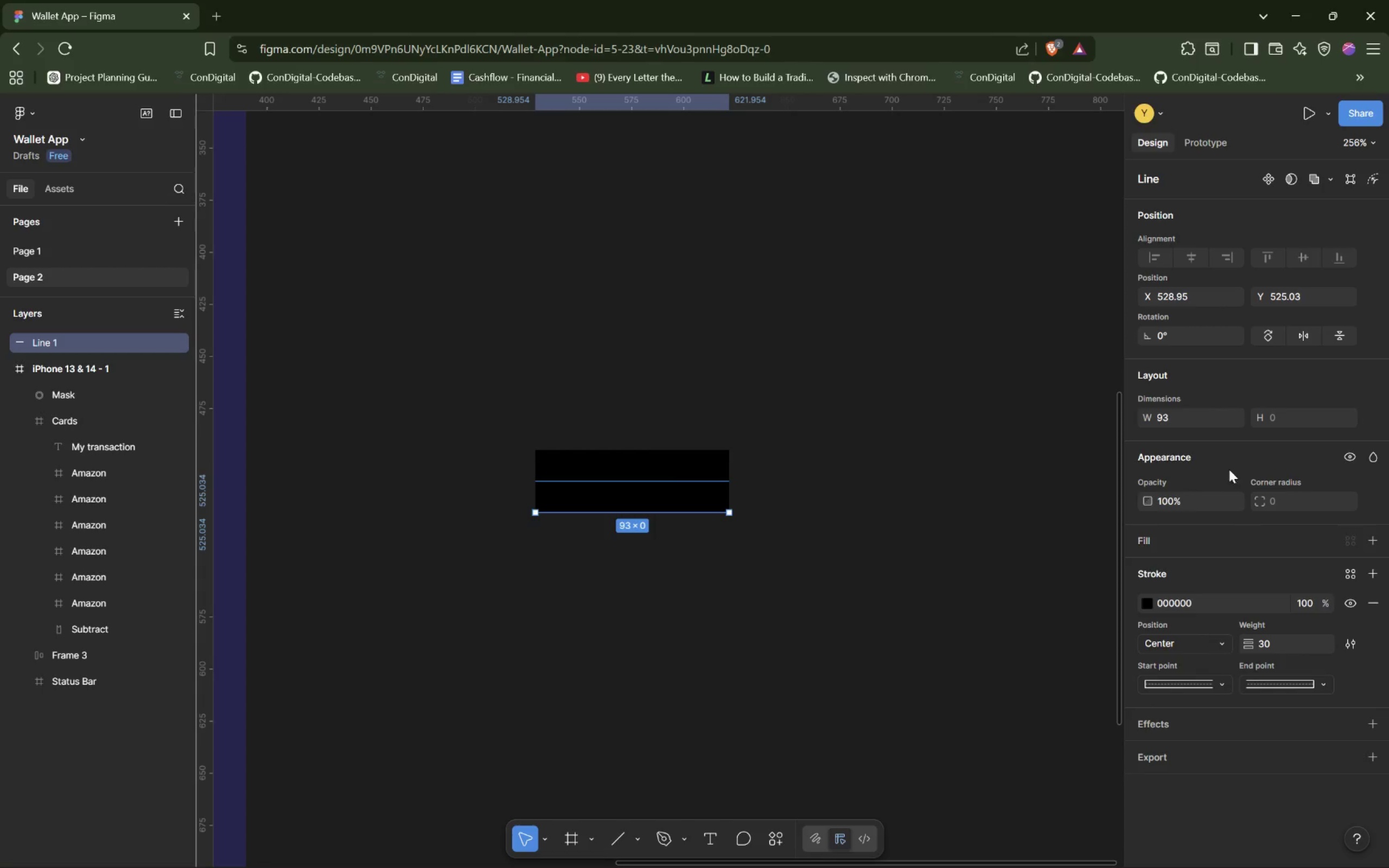 
wait(5.01)
 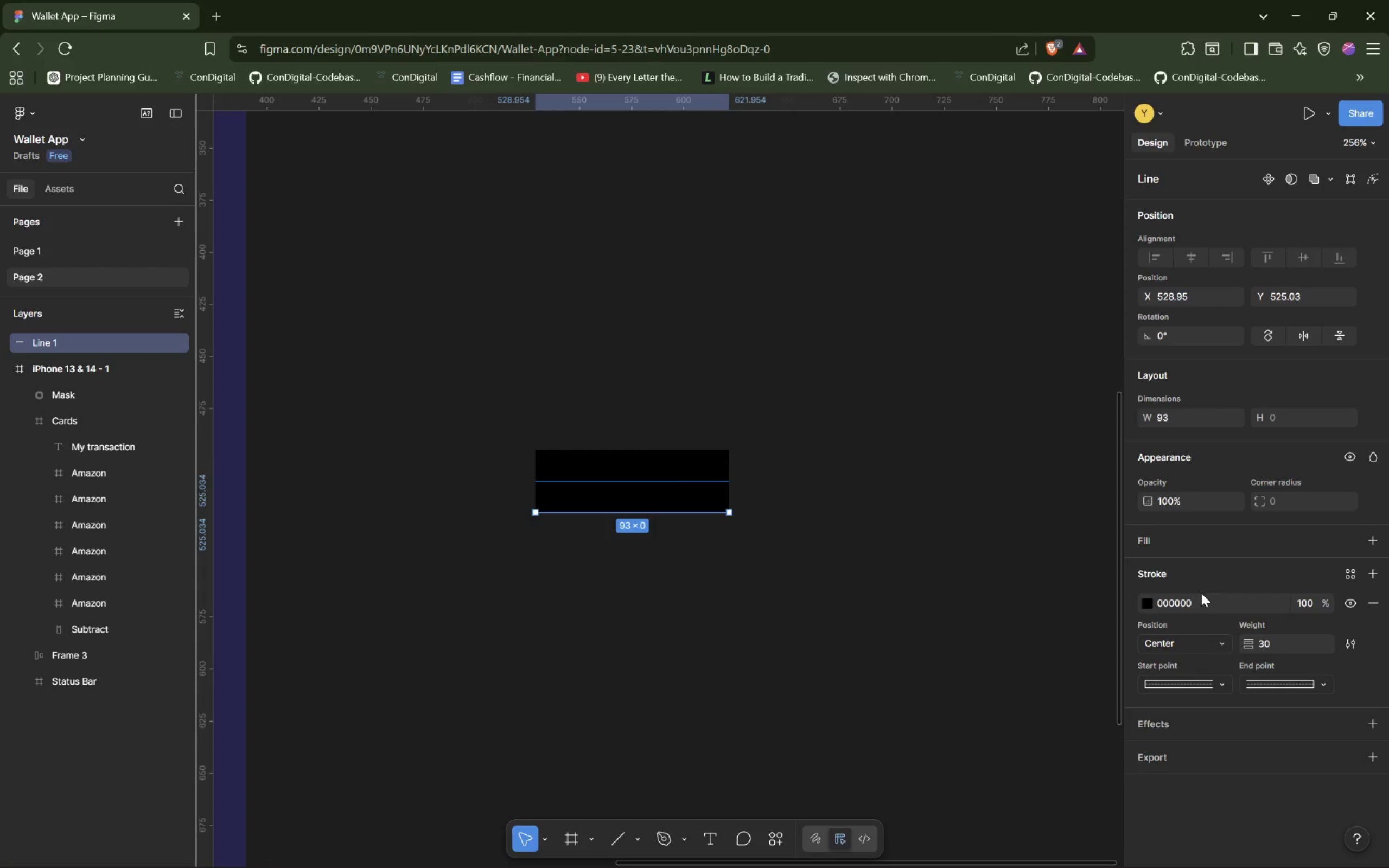 
left_click([673, 479])
 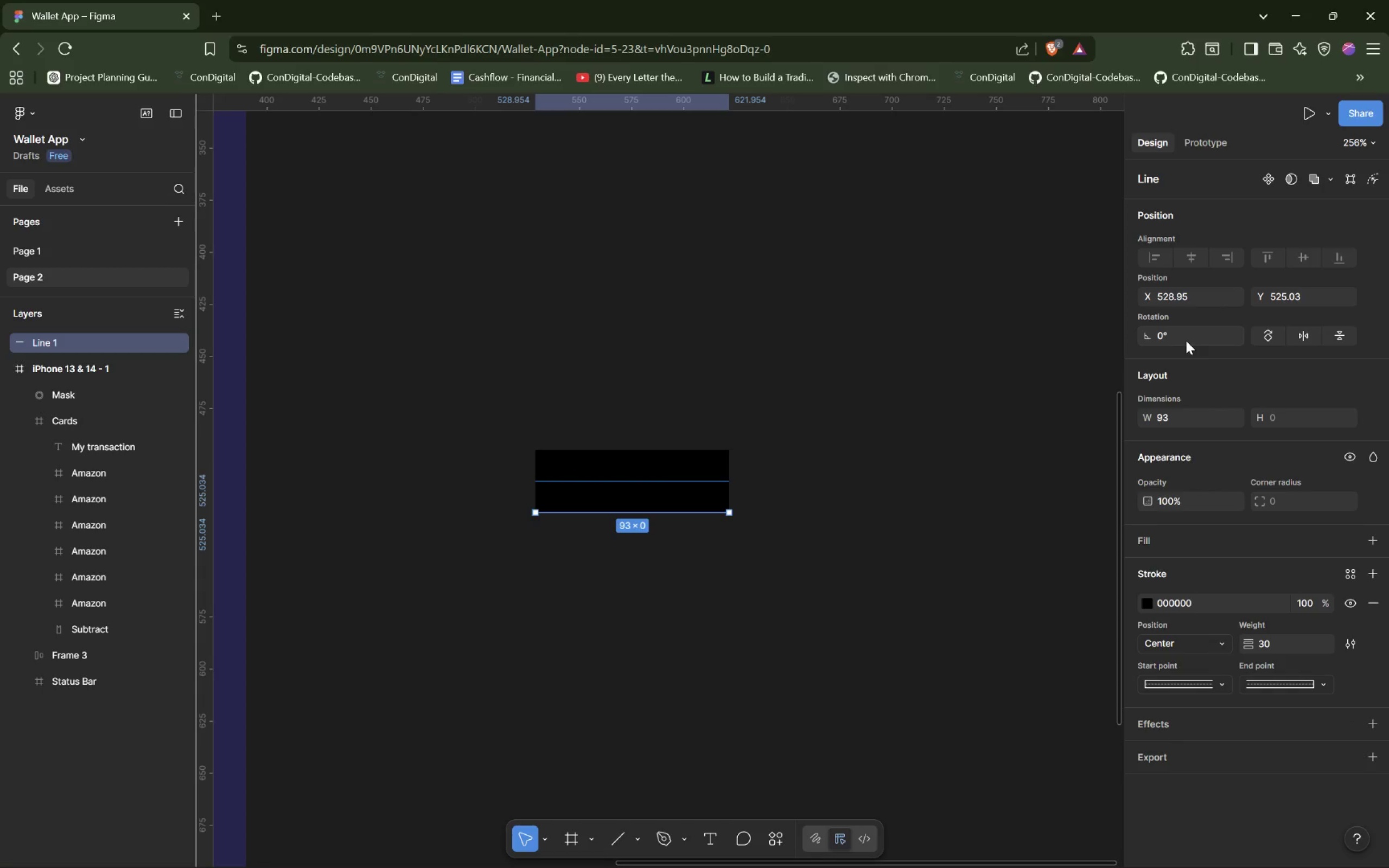 
wait(8.35)
 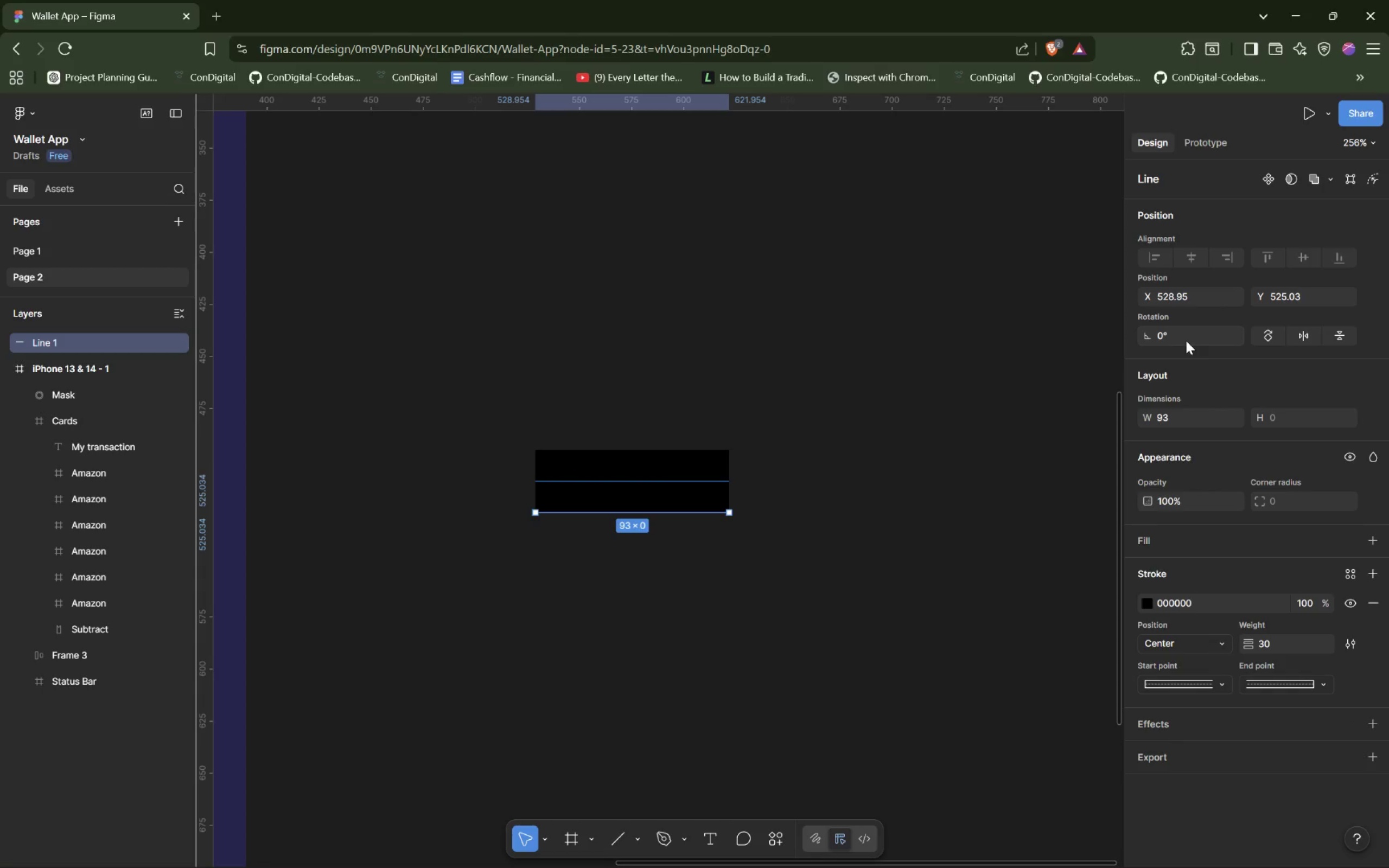 
left_click([584, 505])
 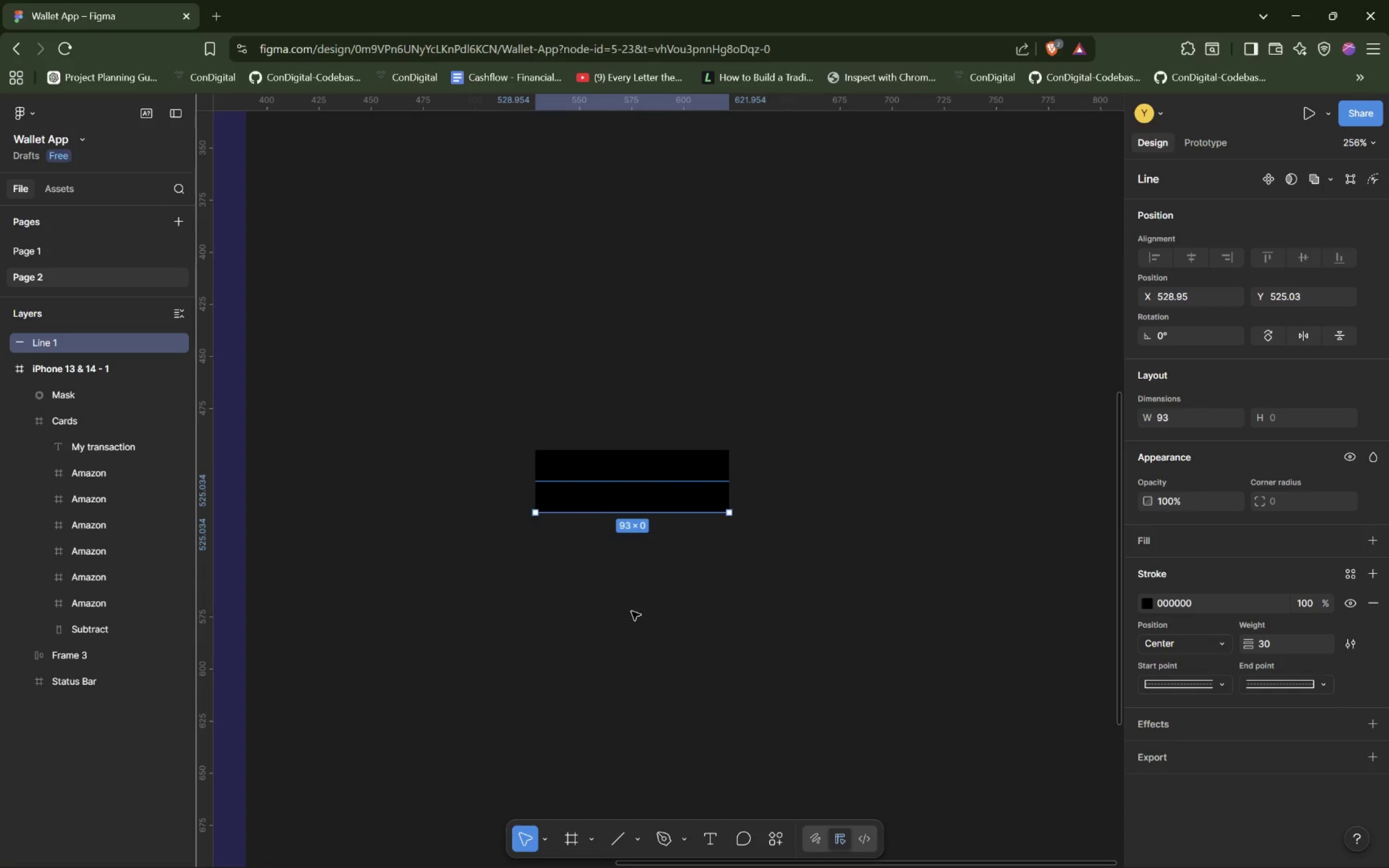 
left_click([780, 842])
 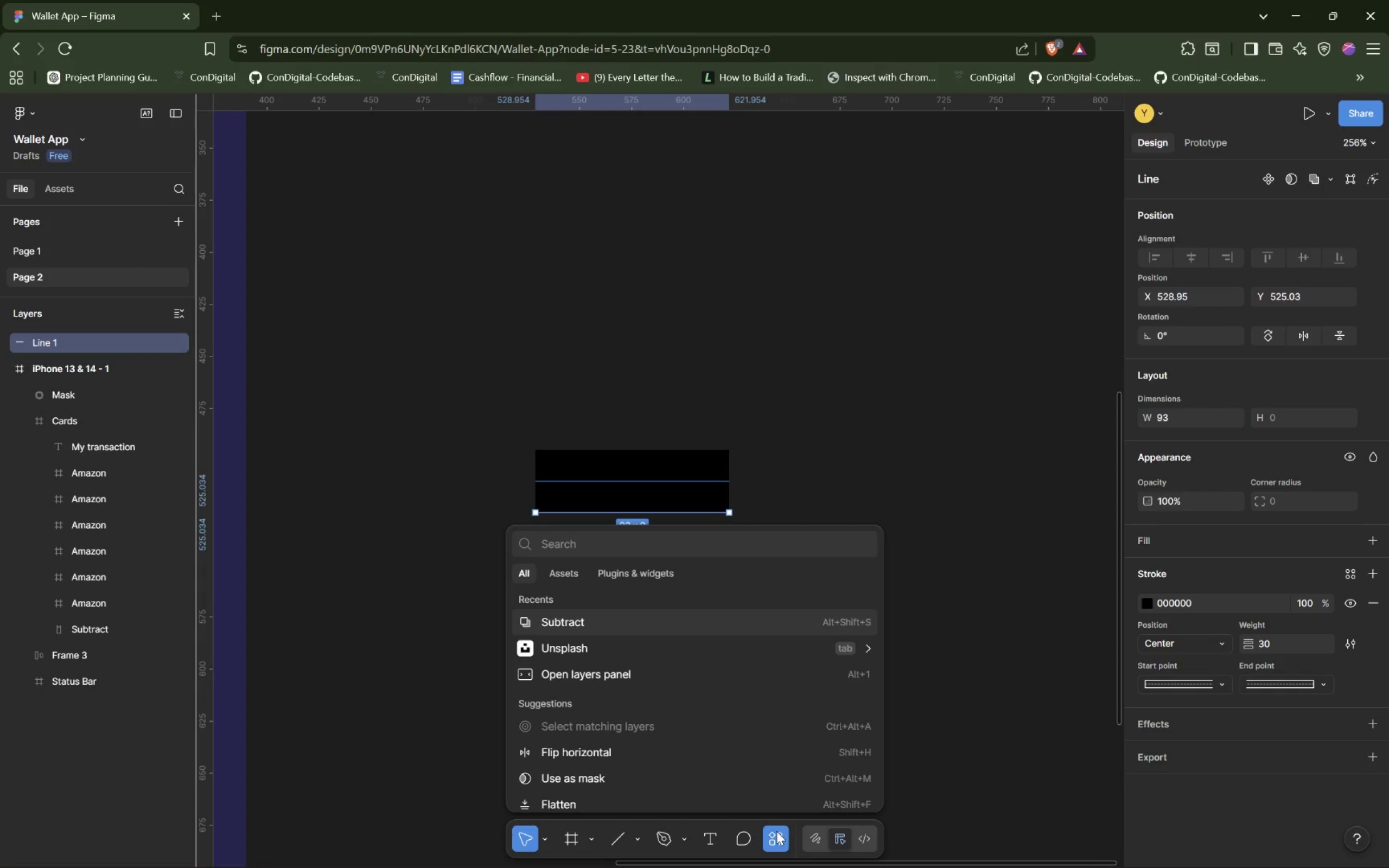 
type(round)
 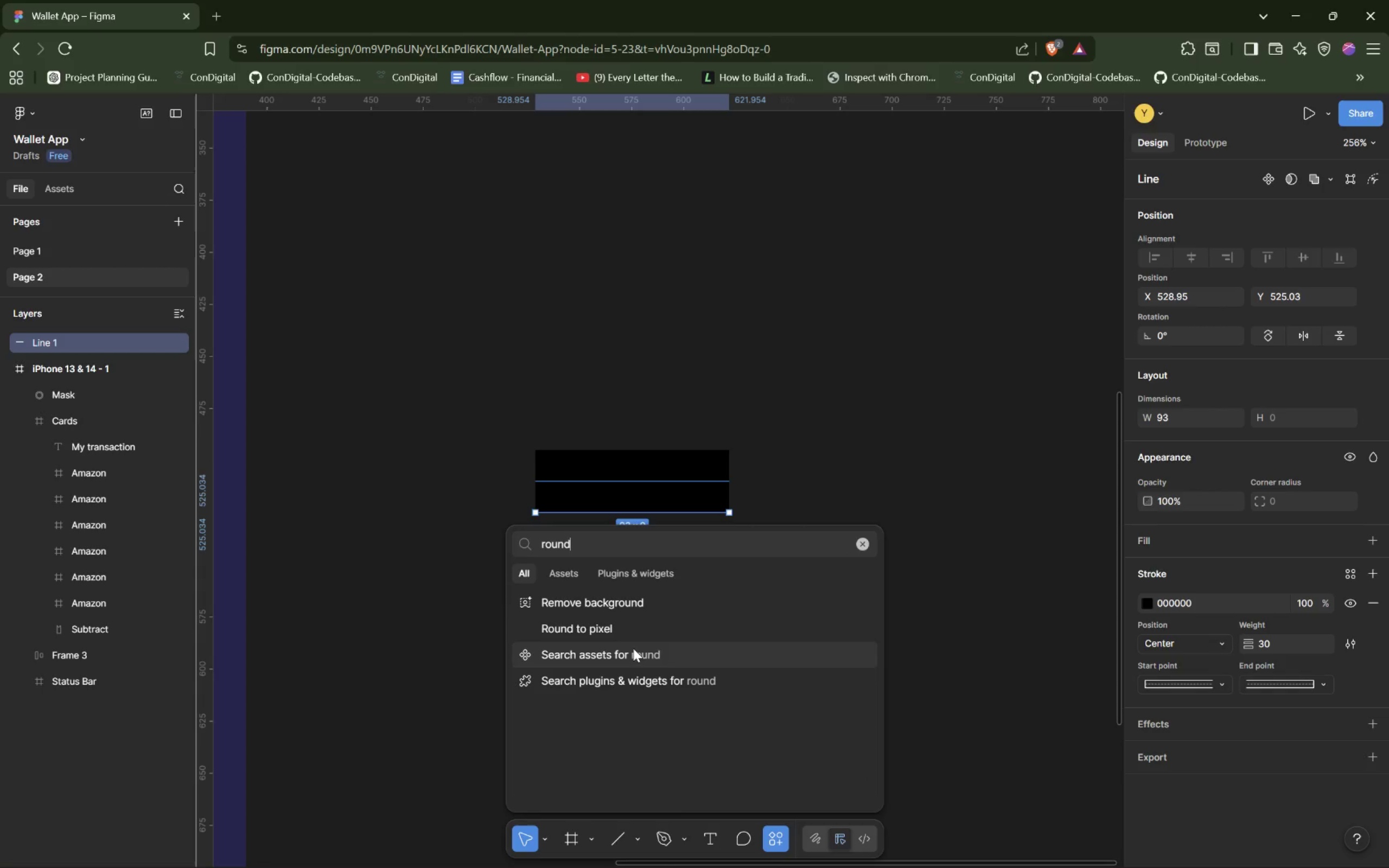 
left_click([635, 635])
 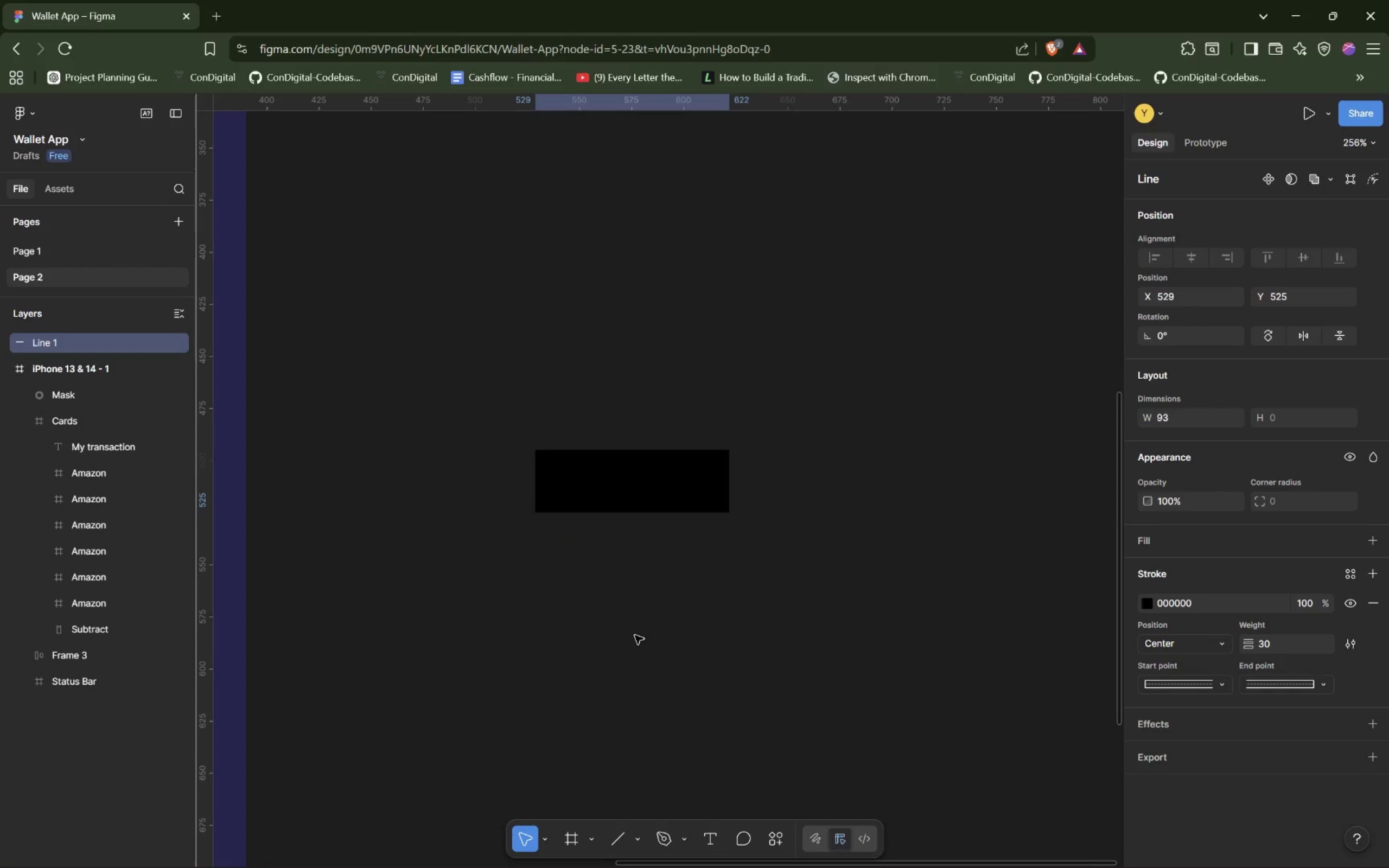 
key(Control+Z)
 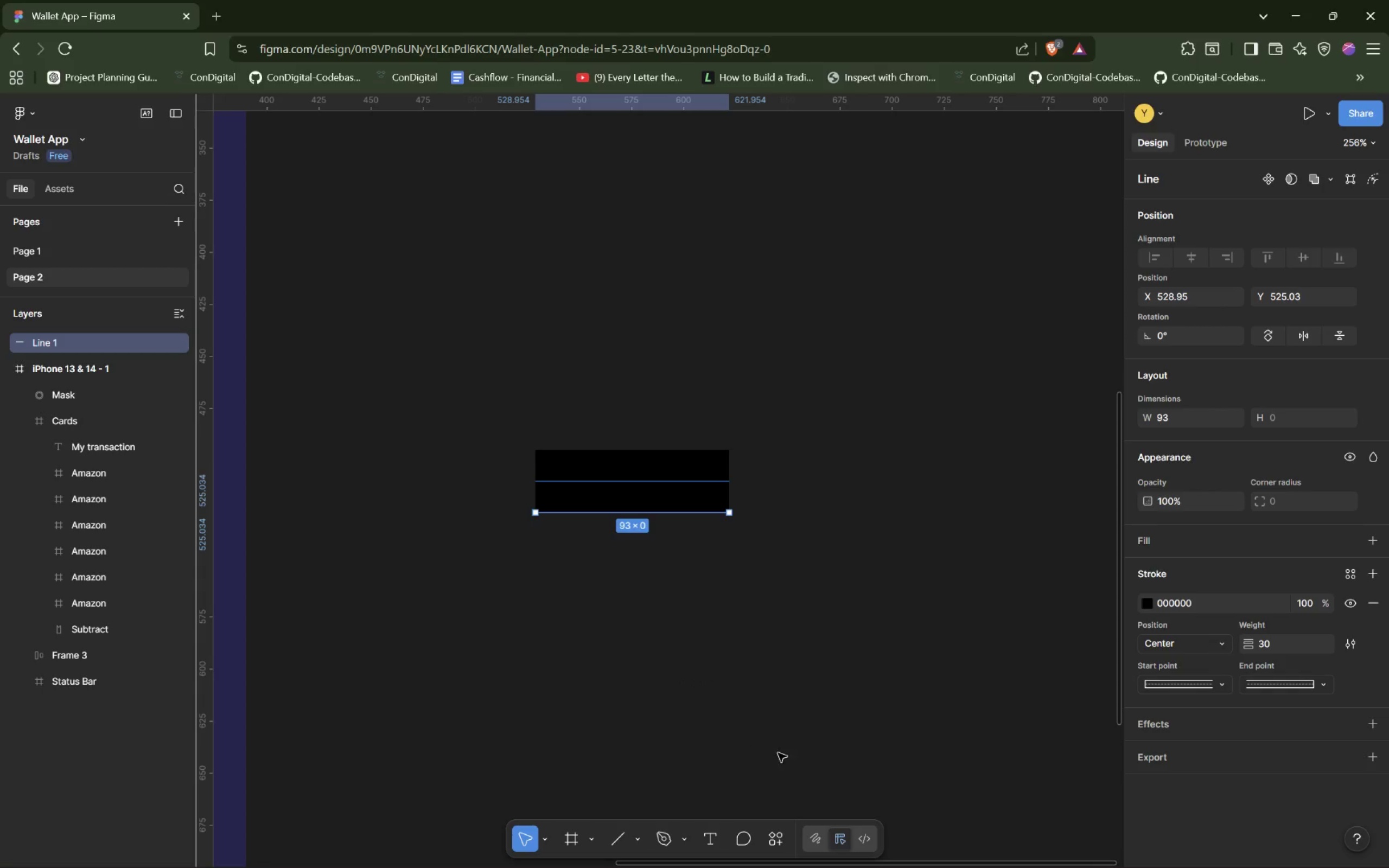 
left_click([783, 834])
 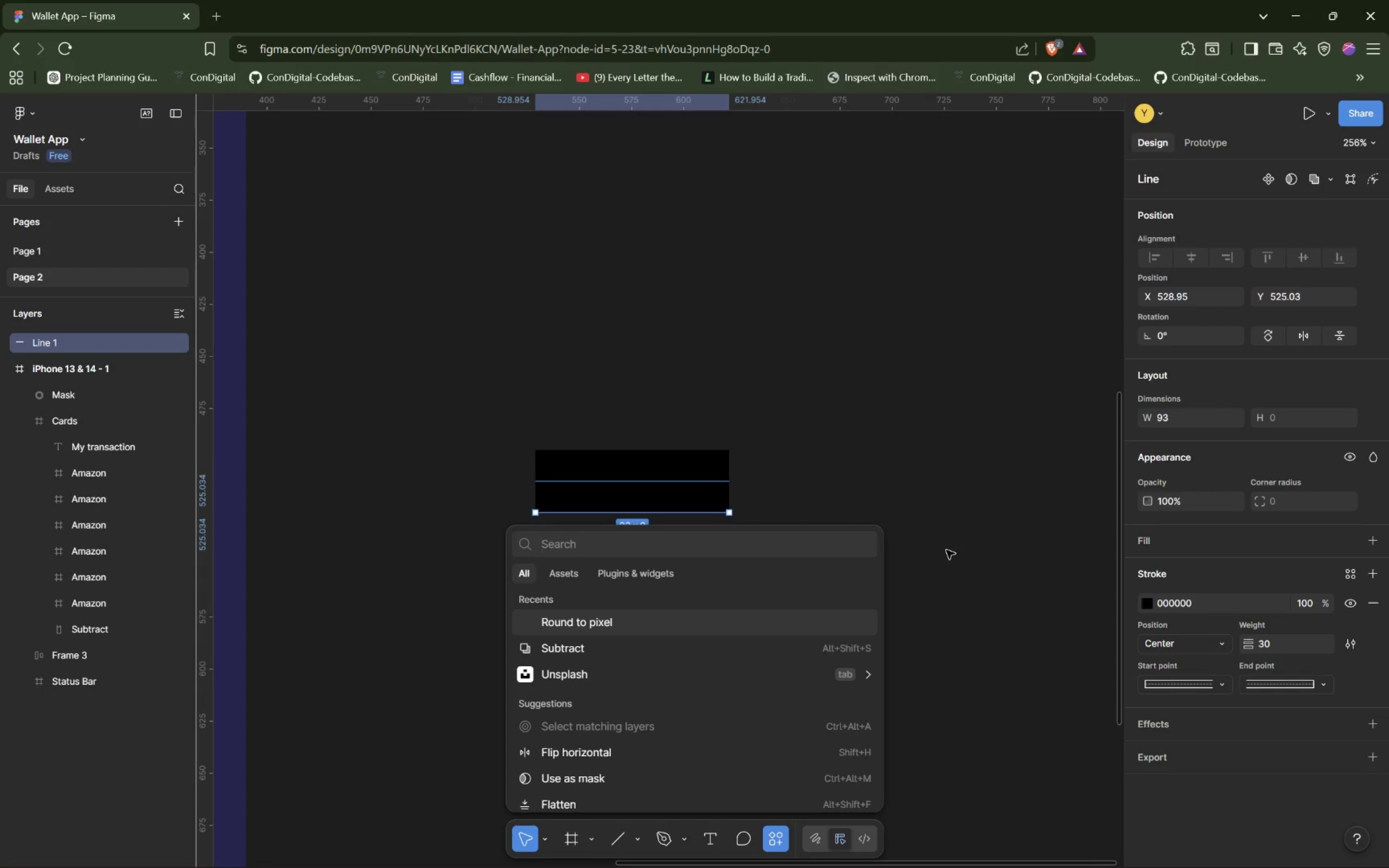 
left_click([668, 499])
 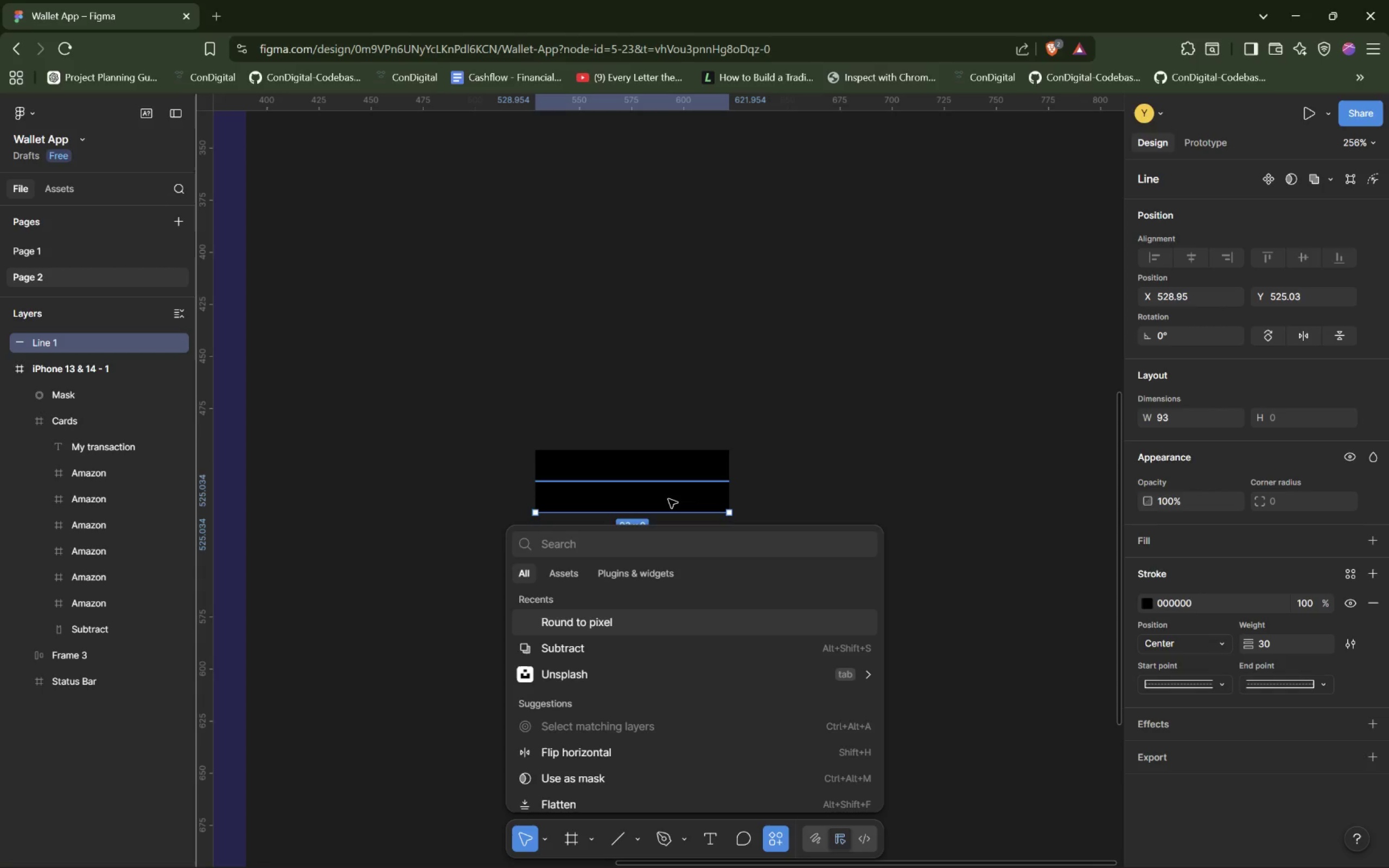 
left_click([668, 499])
 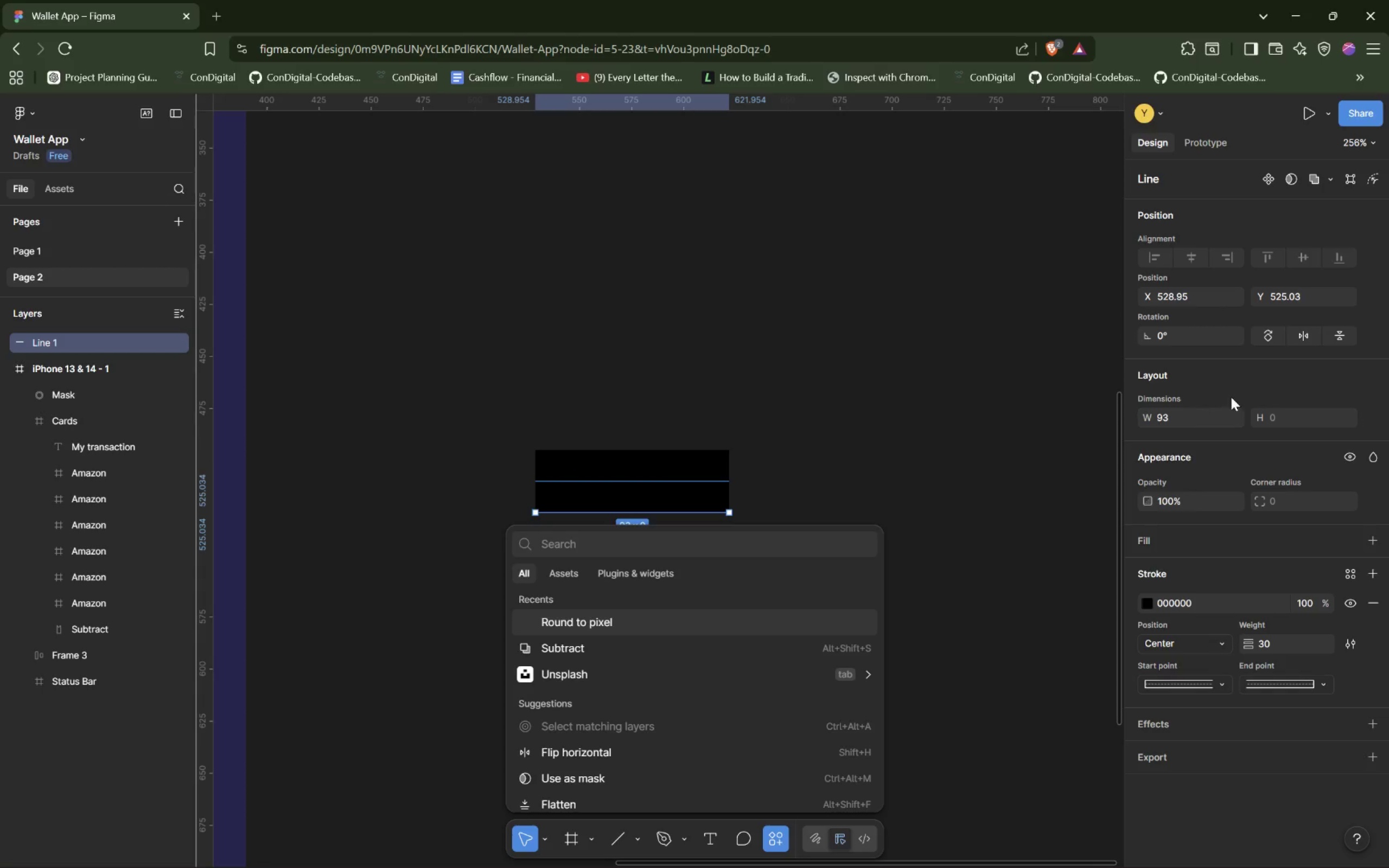 
left_click([1249, 378])
 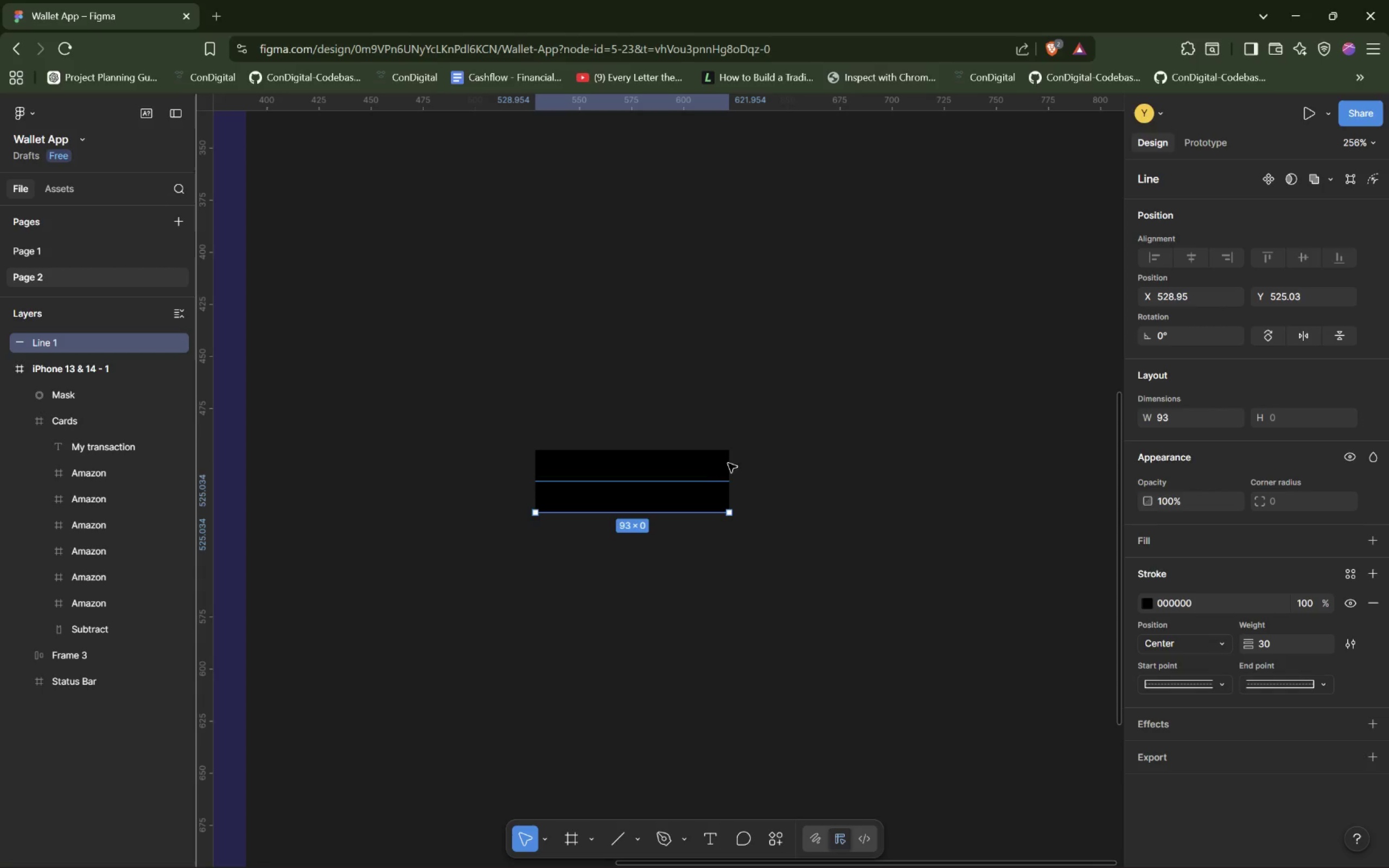 
left_click([692, 468])
 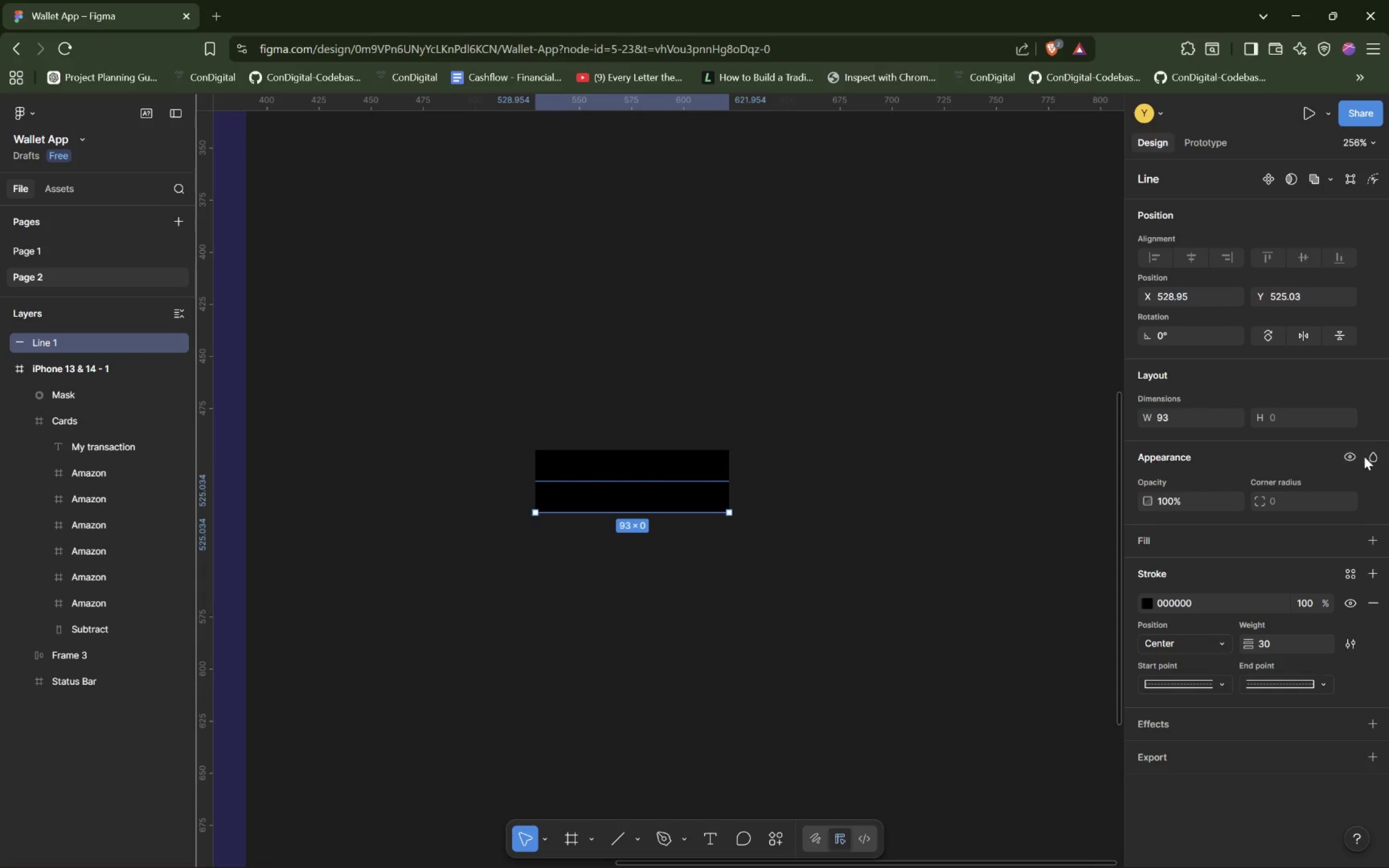 
left_click([1369, 455])
 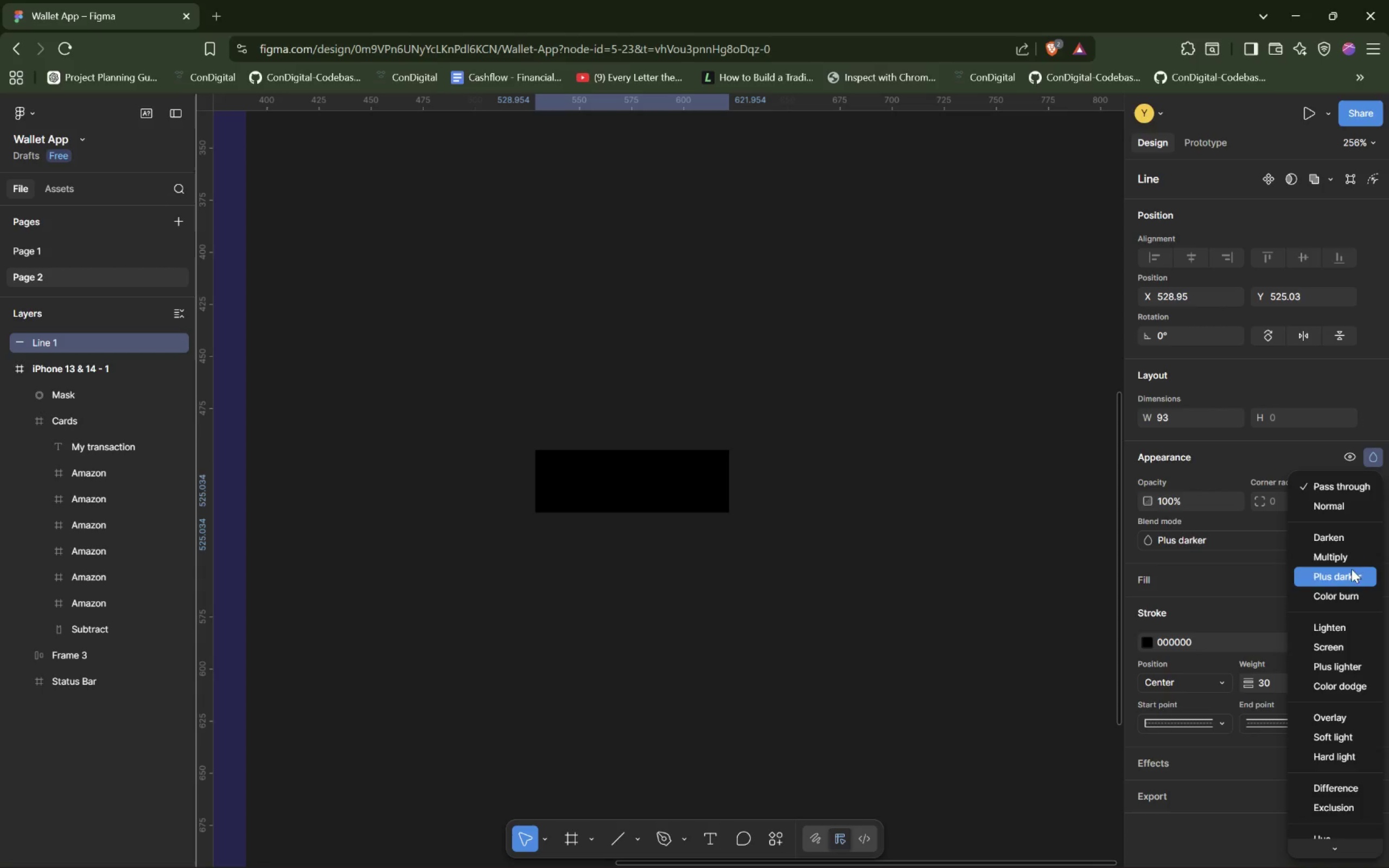 
scroll: coordinate [1350, 574], scroll_direction: down, amount: 2.0
 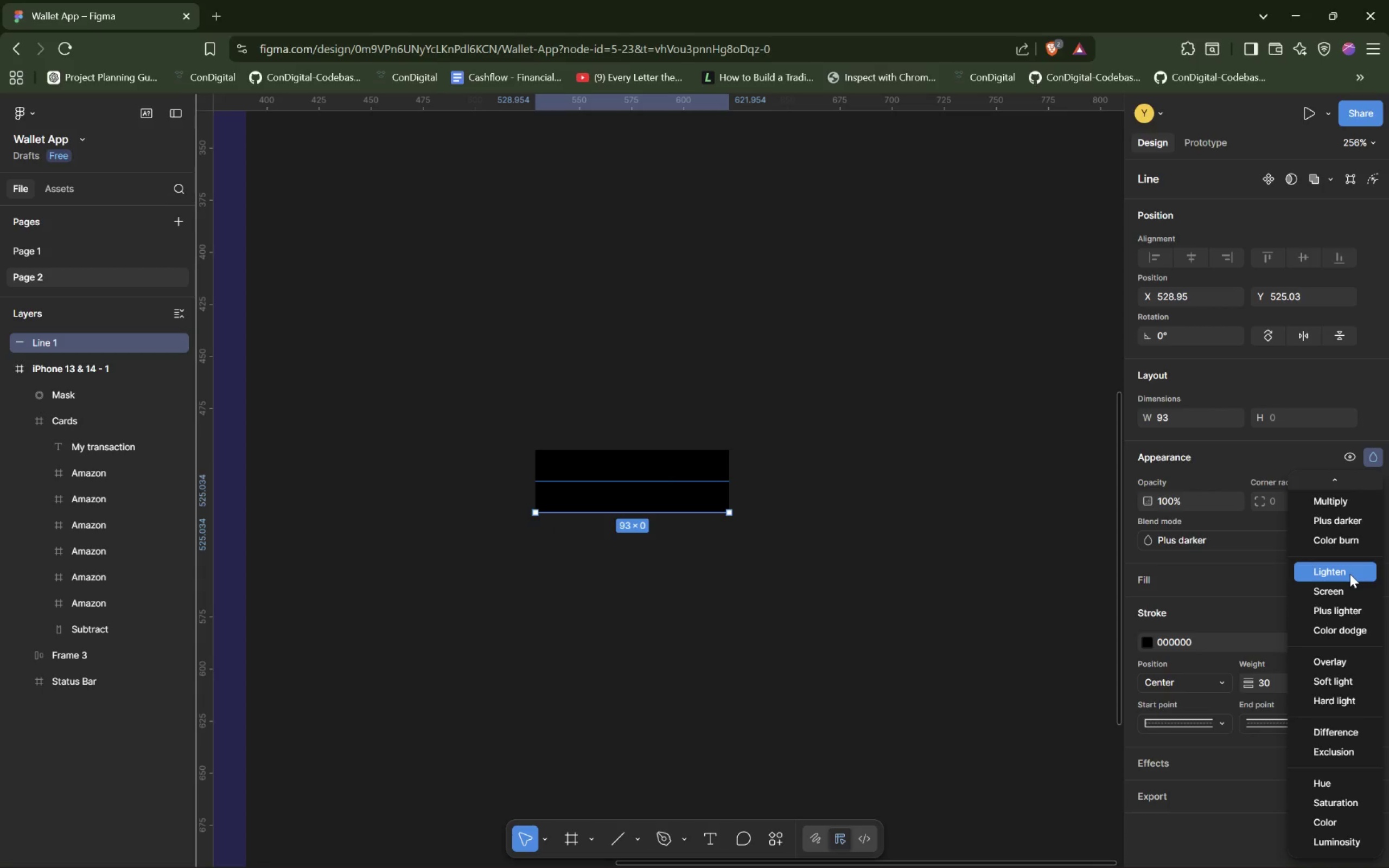 
scroll: coordinate [1350, 574], scroll_direction: up, amount: 6.0
 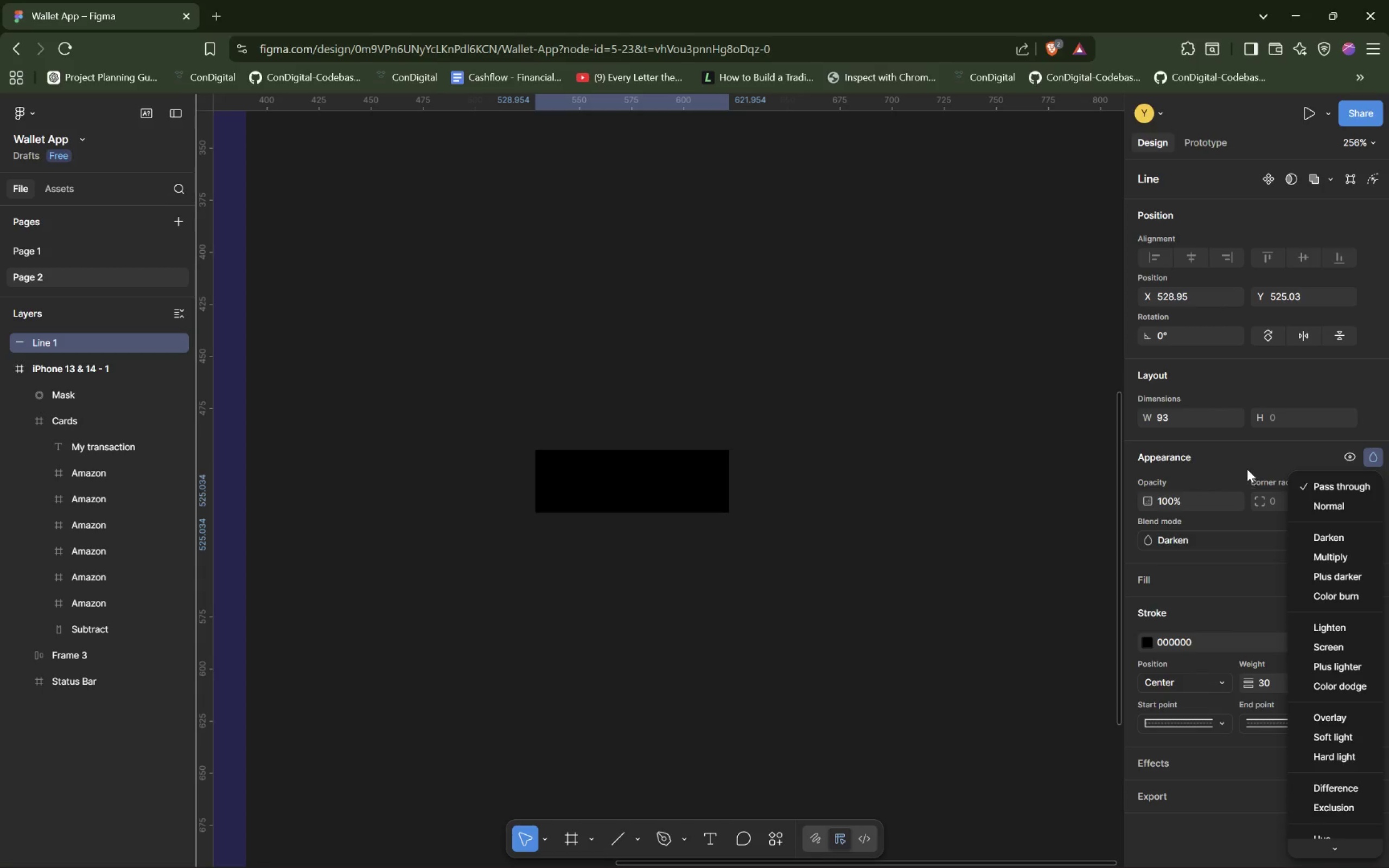 
left_click([1240, 458])
 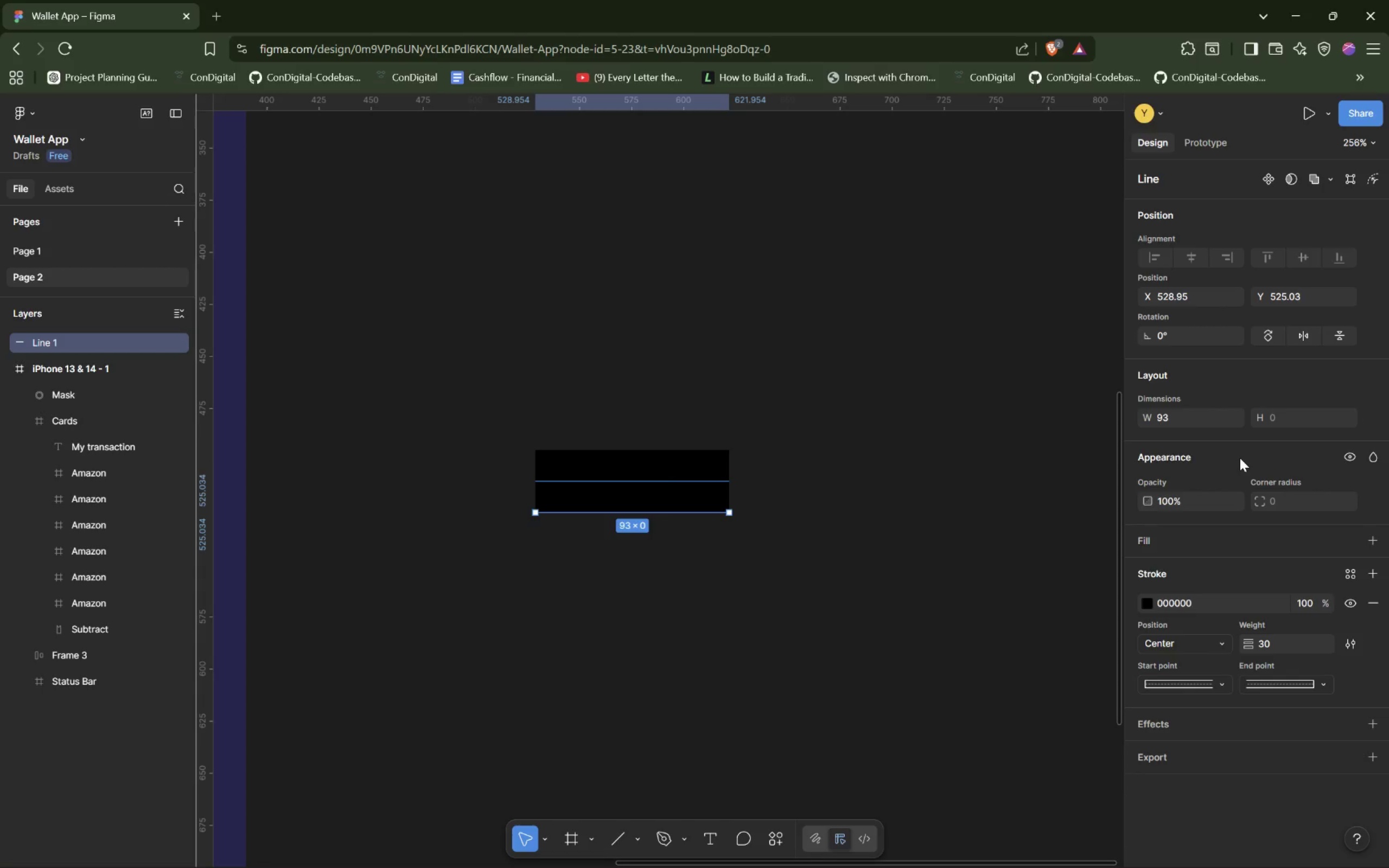 
wait(12.54)
 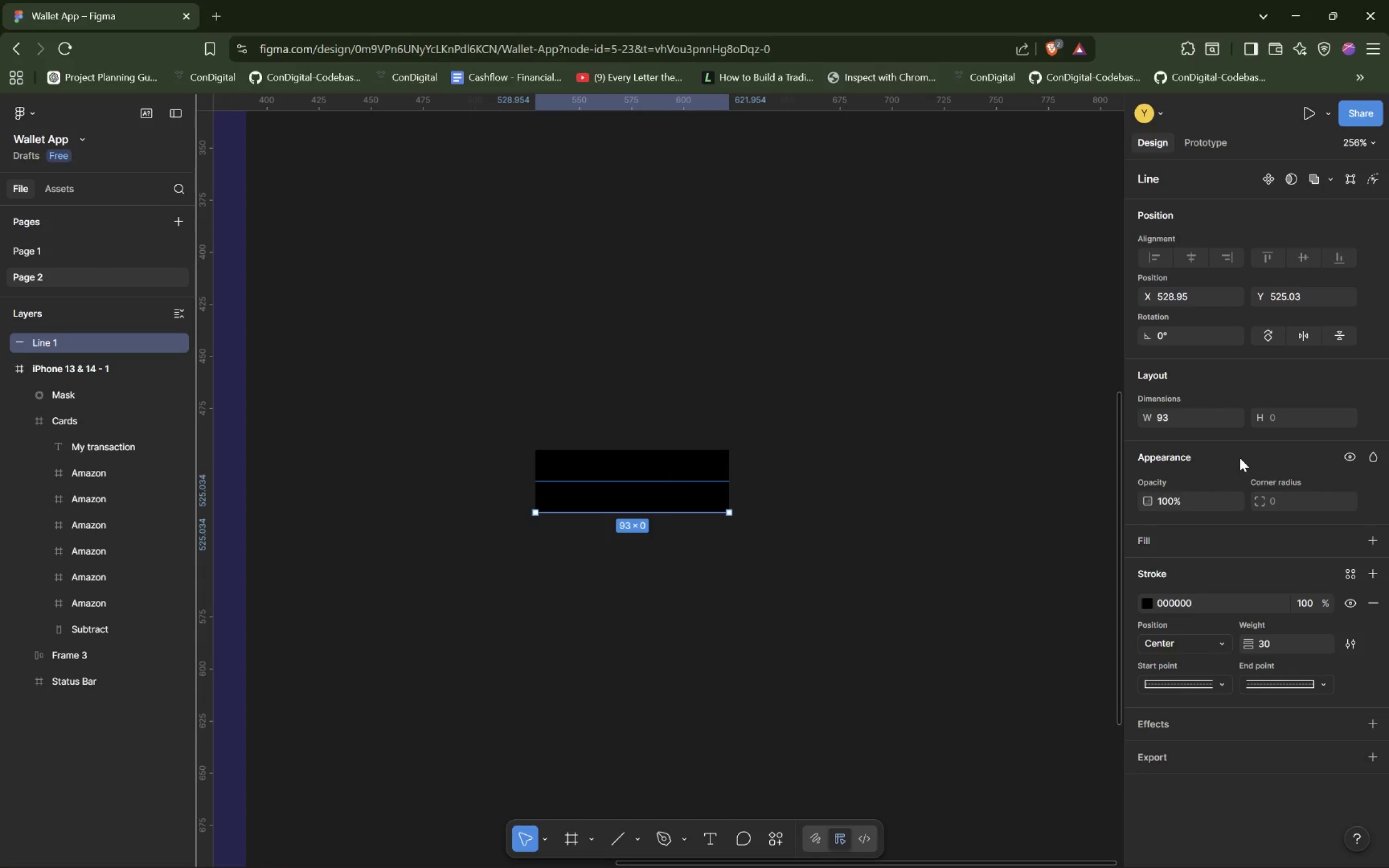 
left_click([1162, 333])
 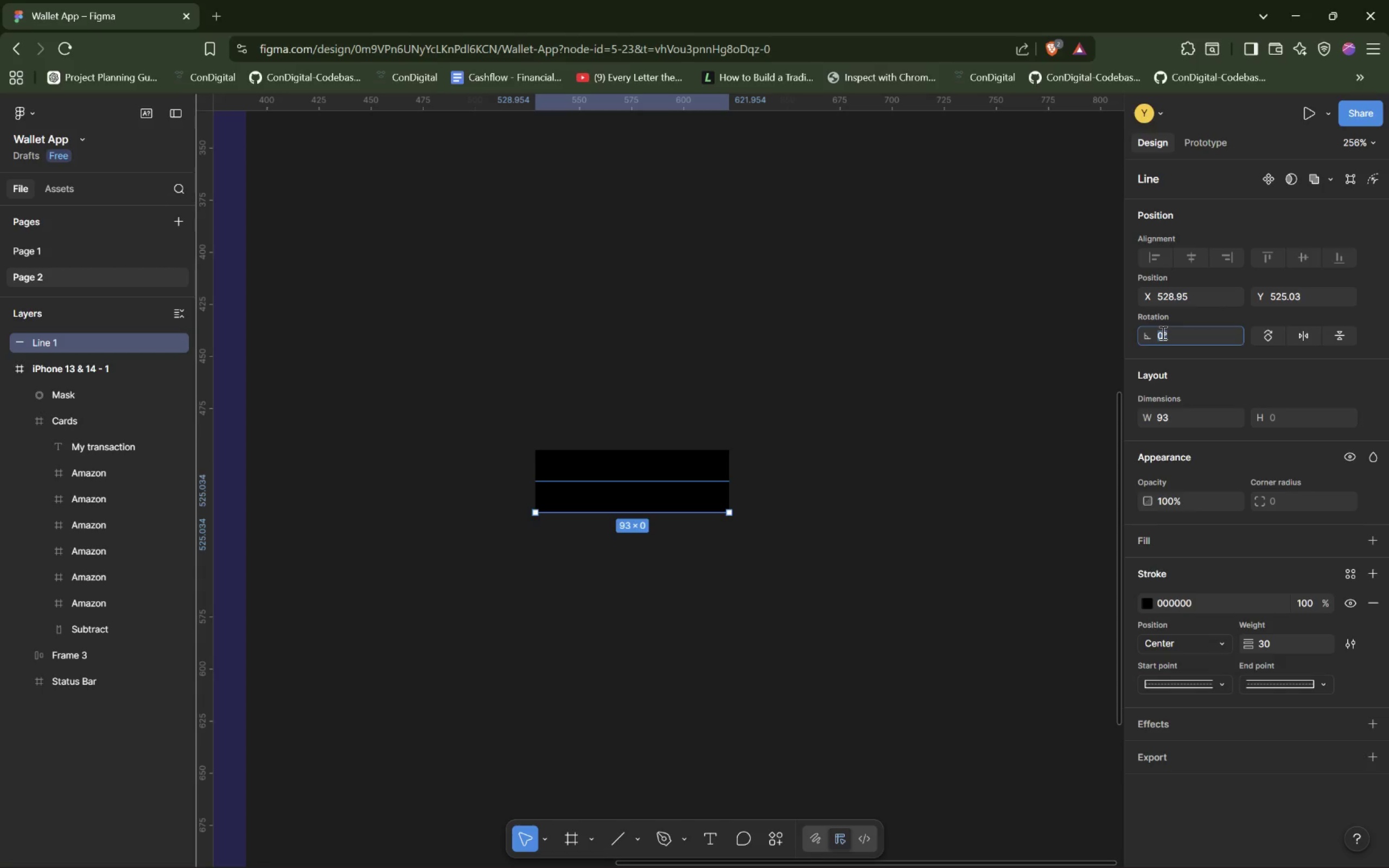 
type(-34)
 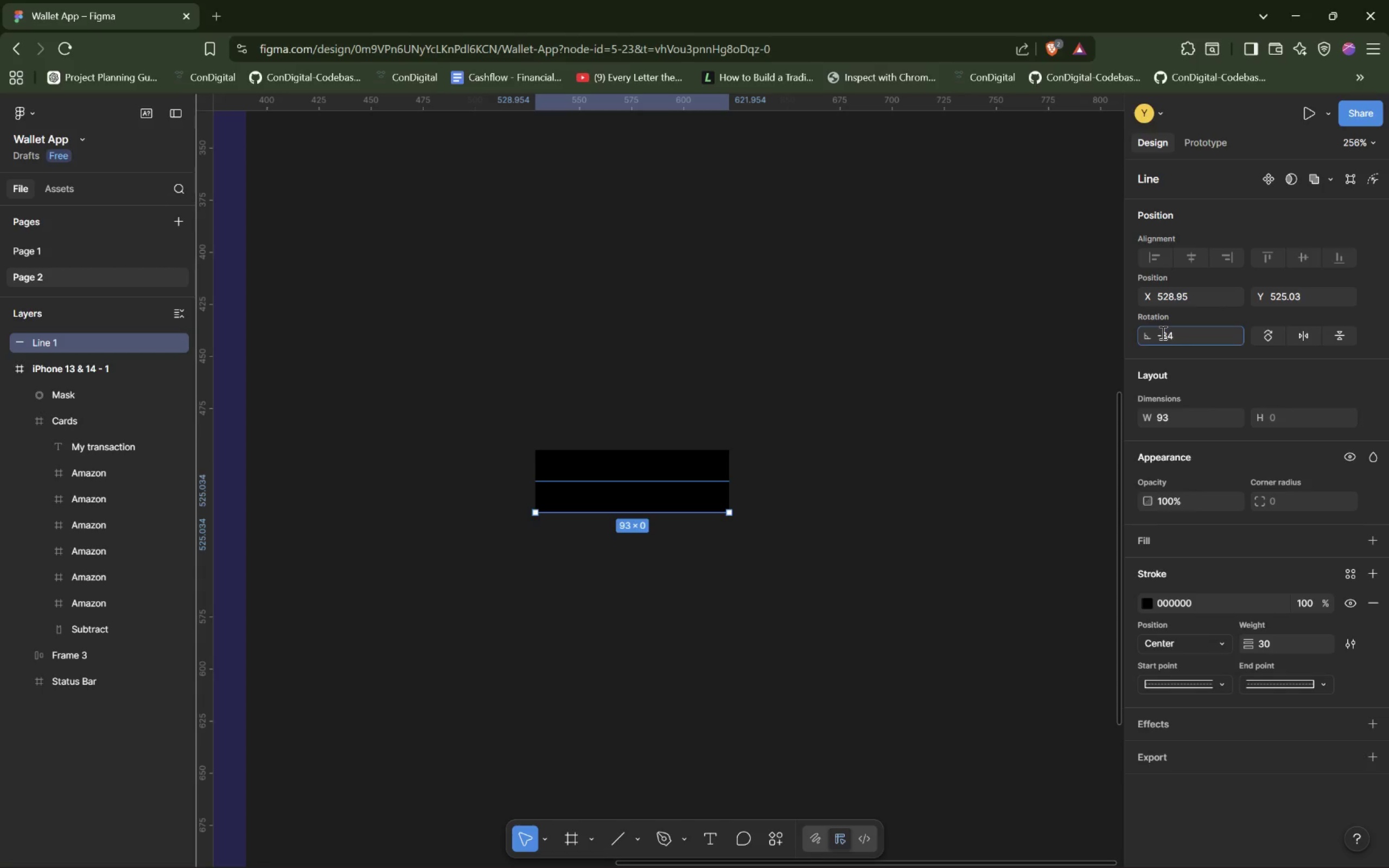 
key(Enter)
 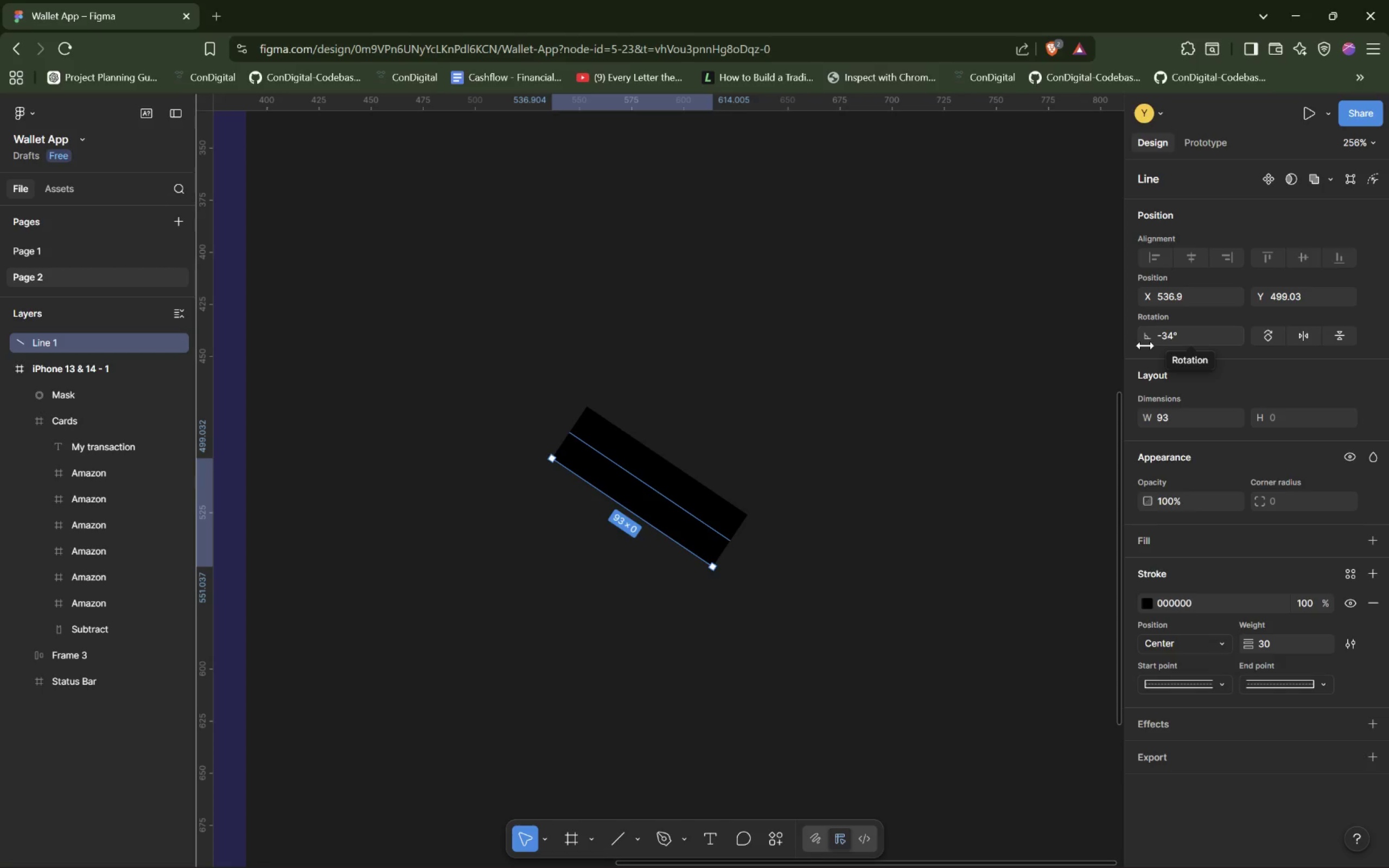 
wait(9.76)
 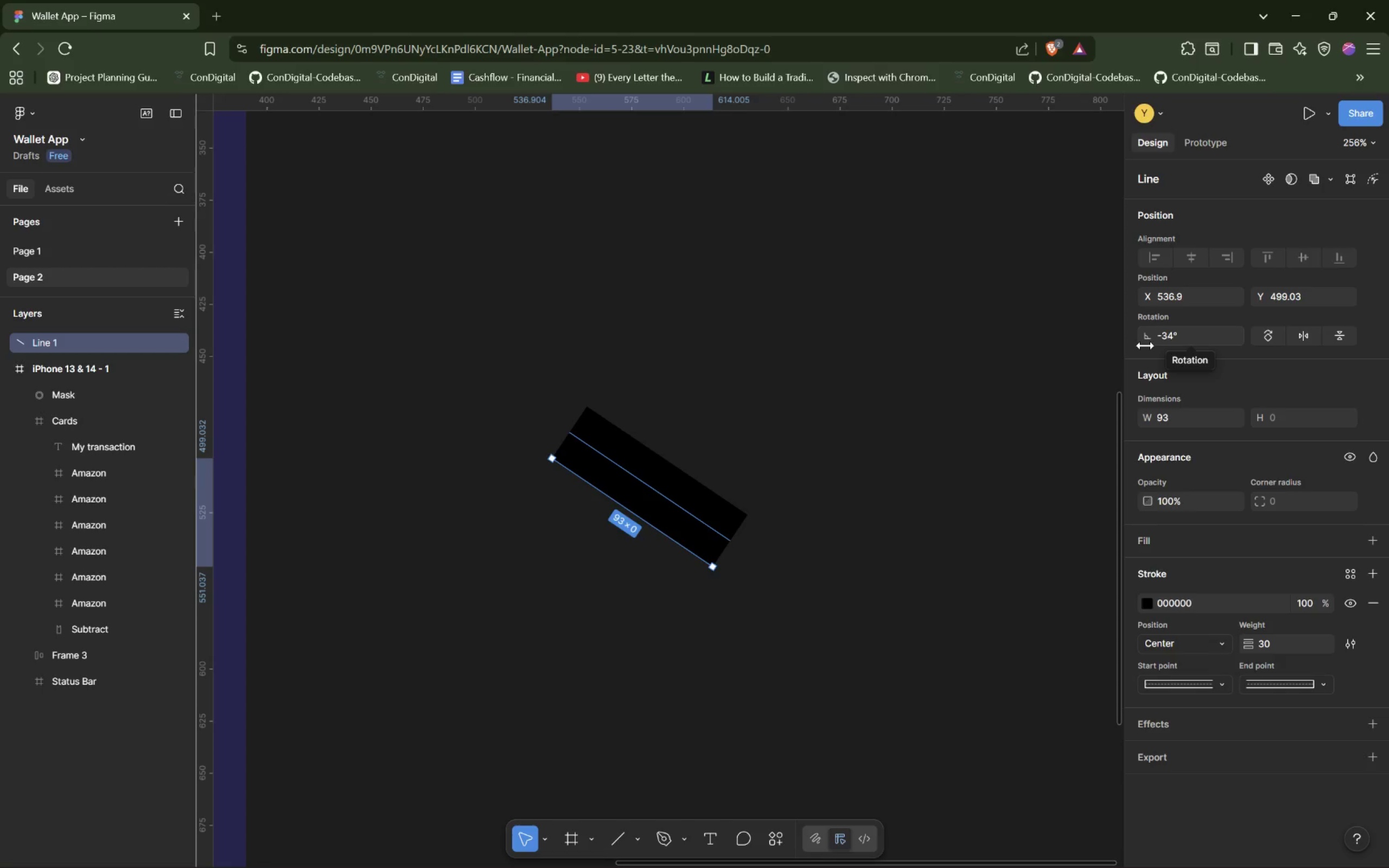 
left_click([1030, 364])
 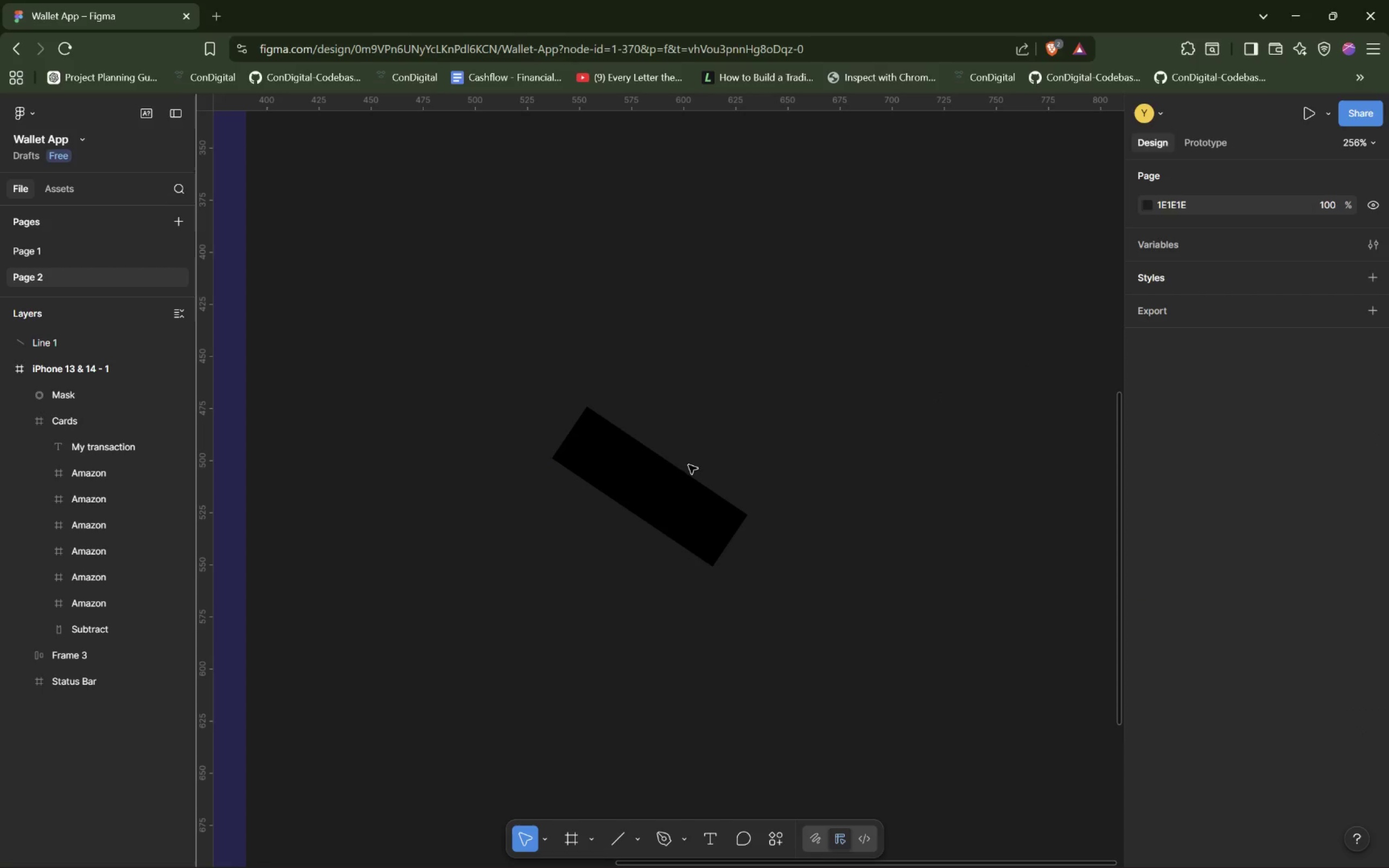 
left_click([659, 474])
 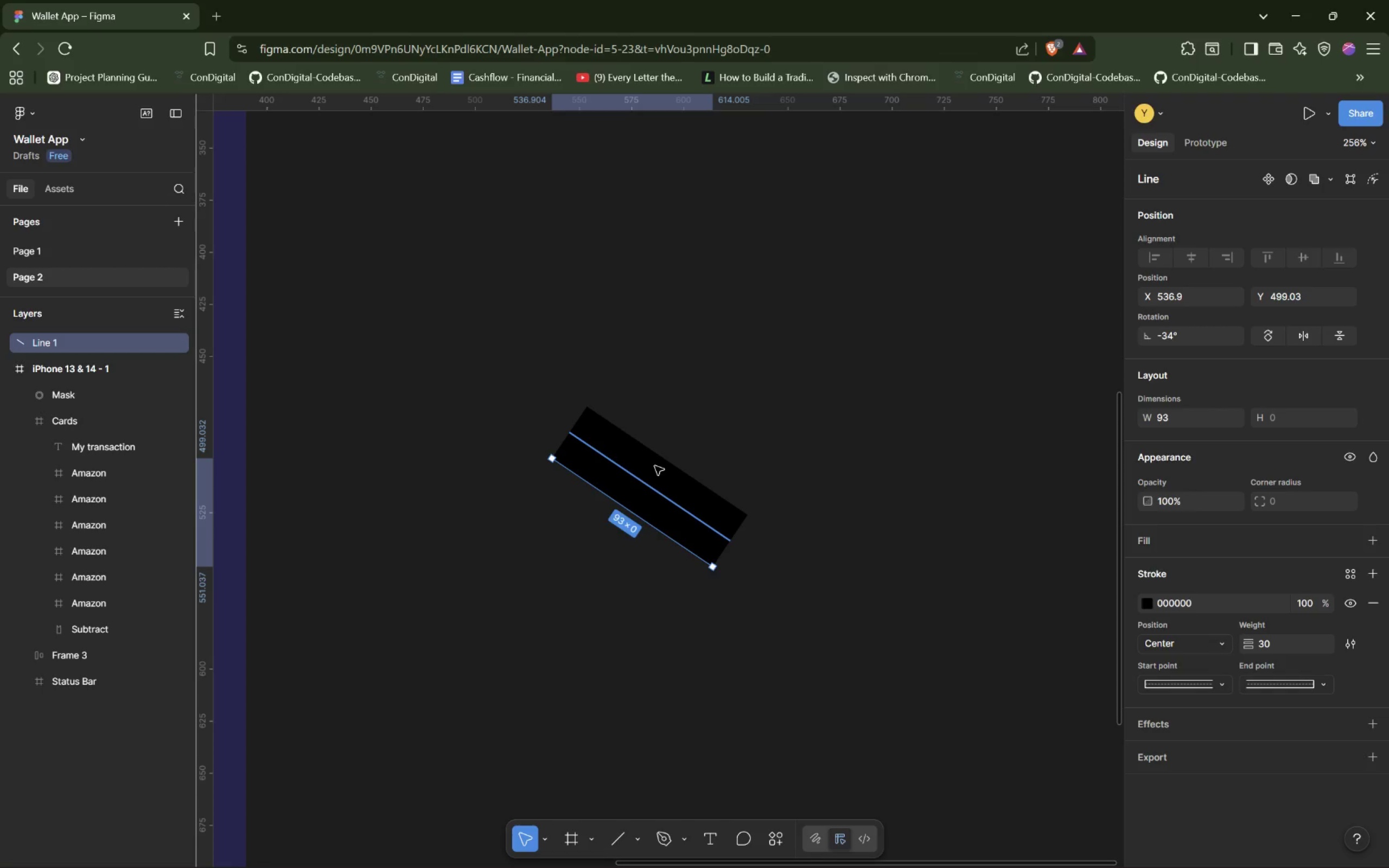 
wait(8.0)
 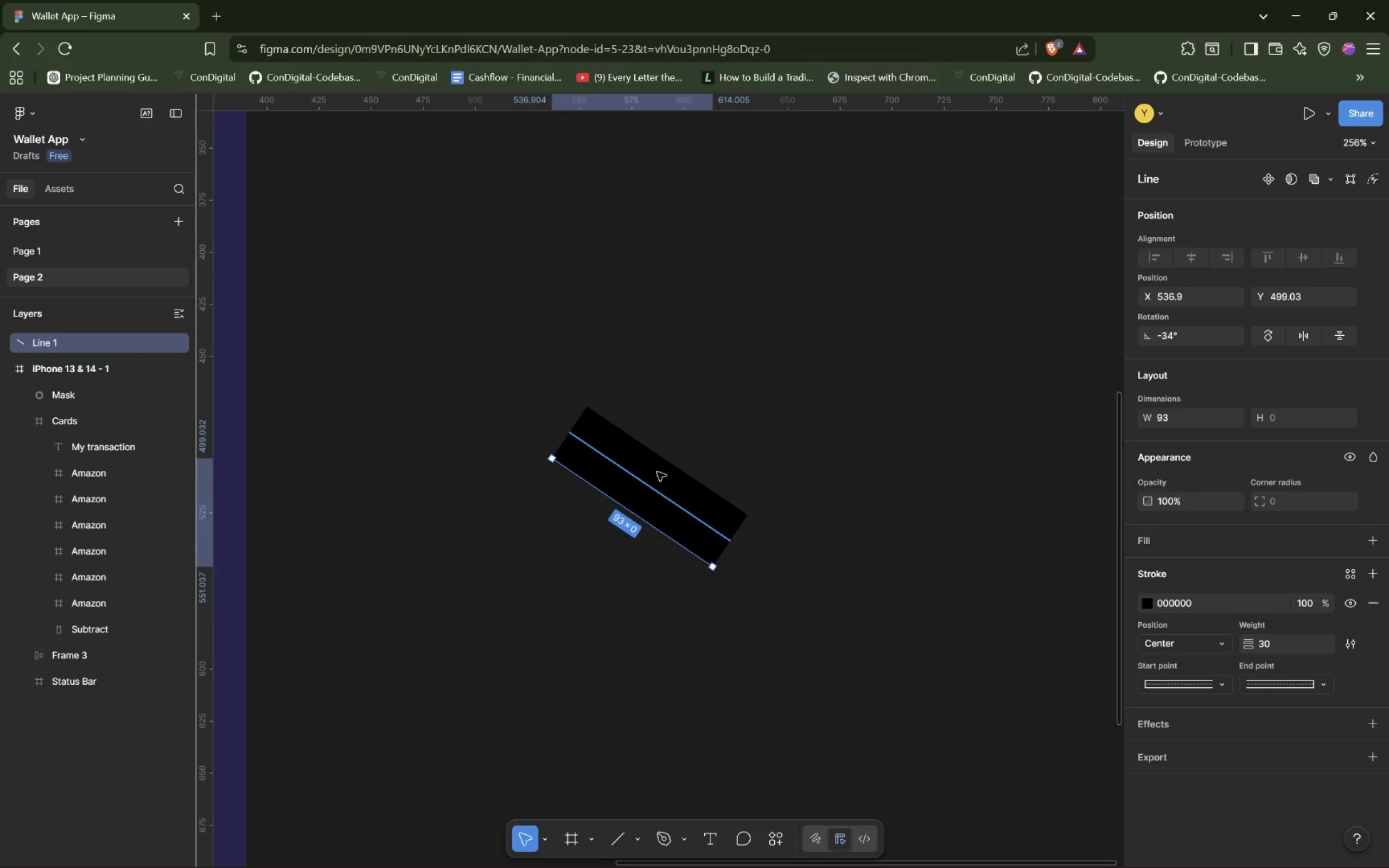 
left_click([665, 840])
 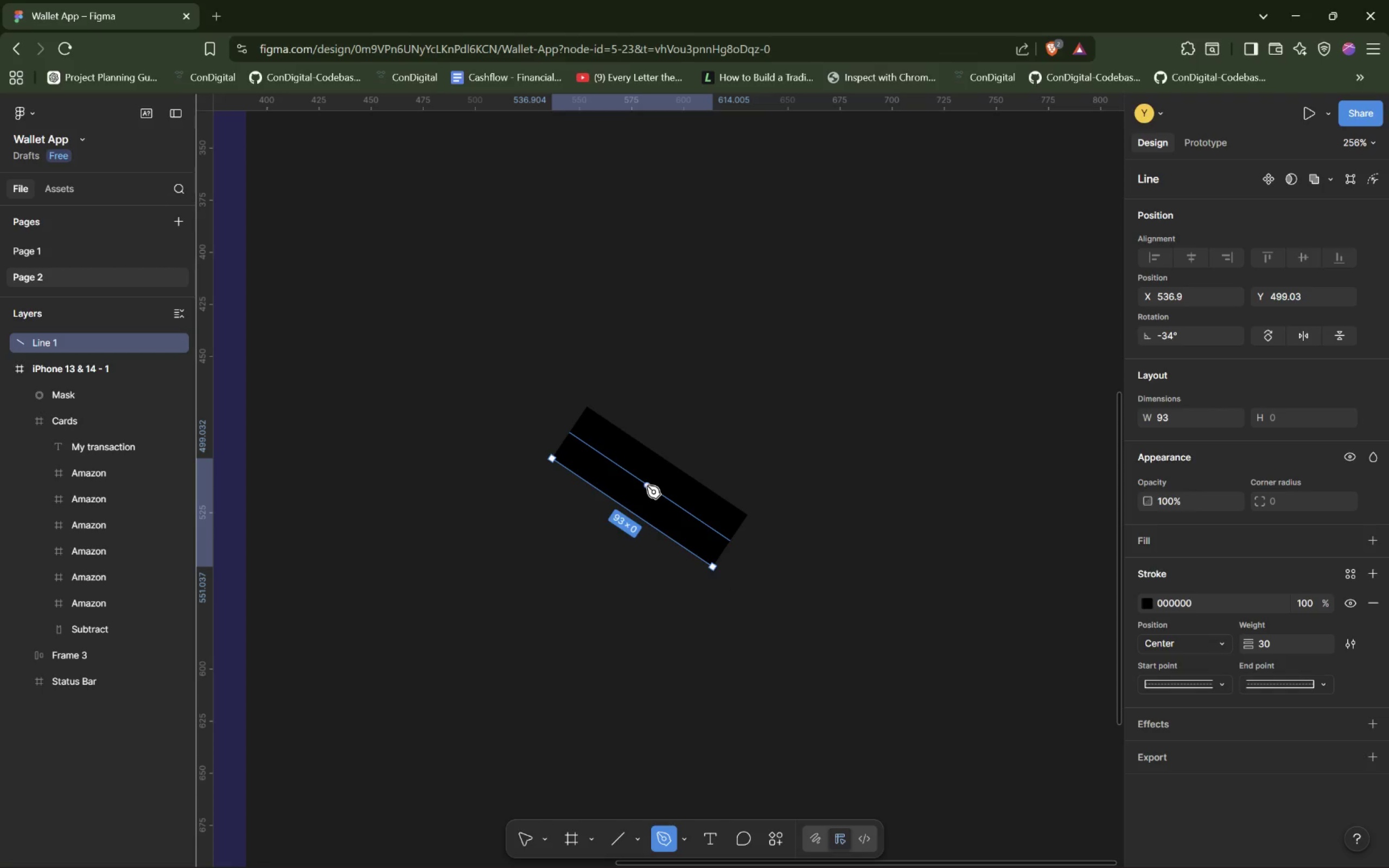 
left_click([646, 486])
 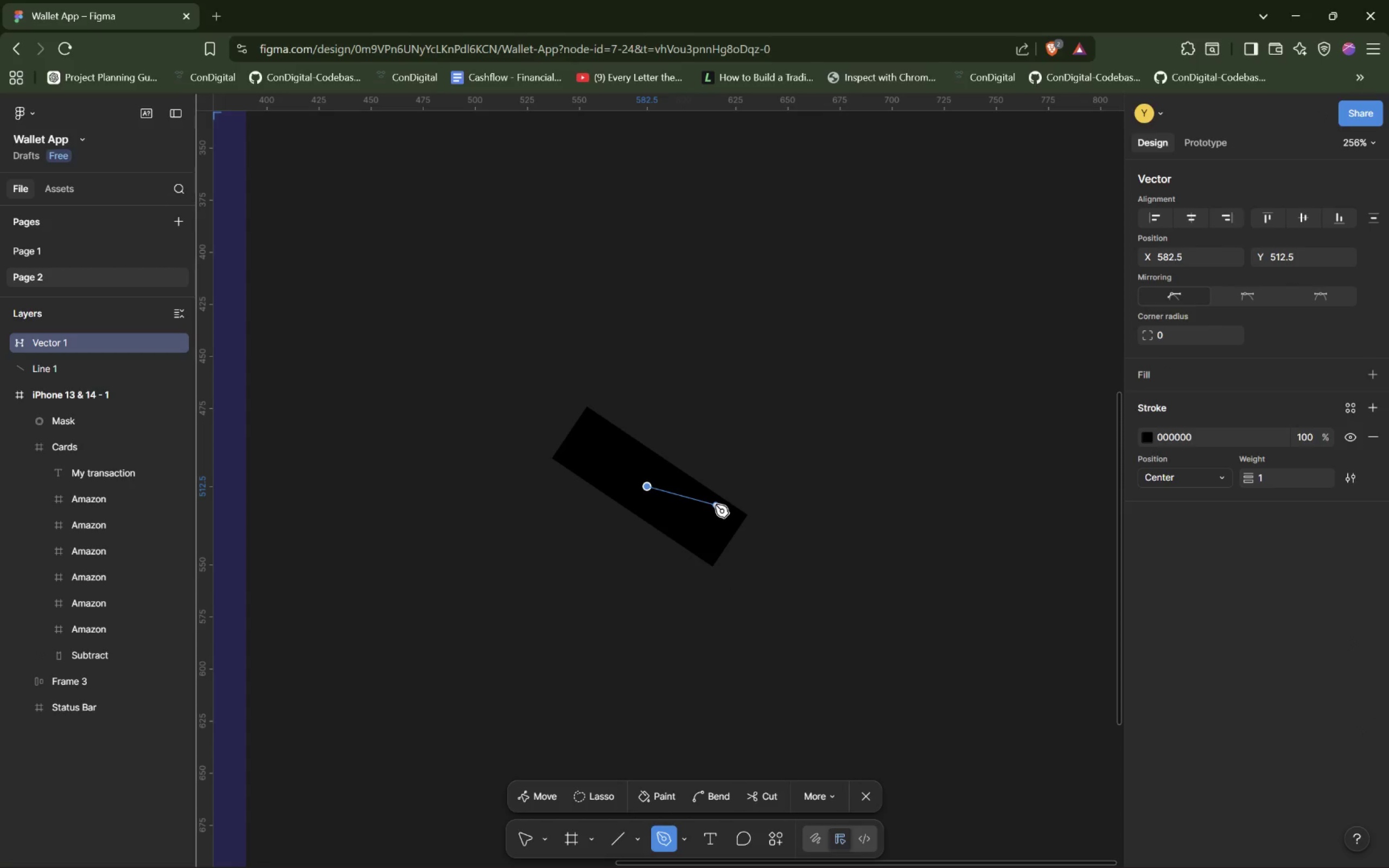 
wait(8.42)
 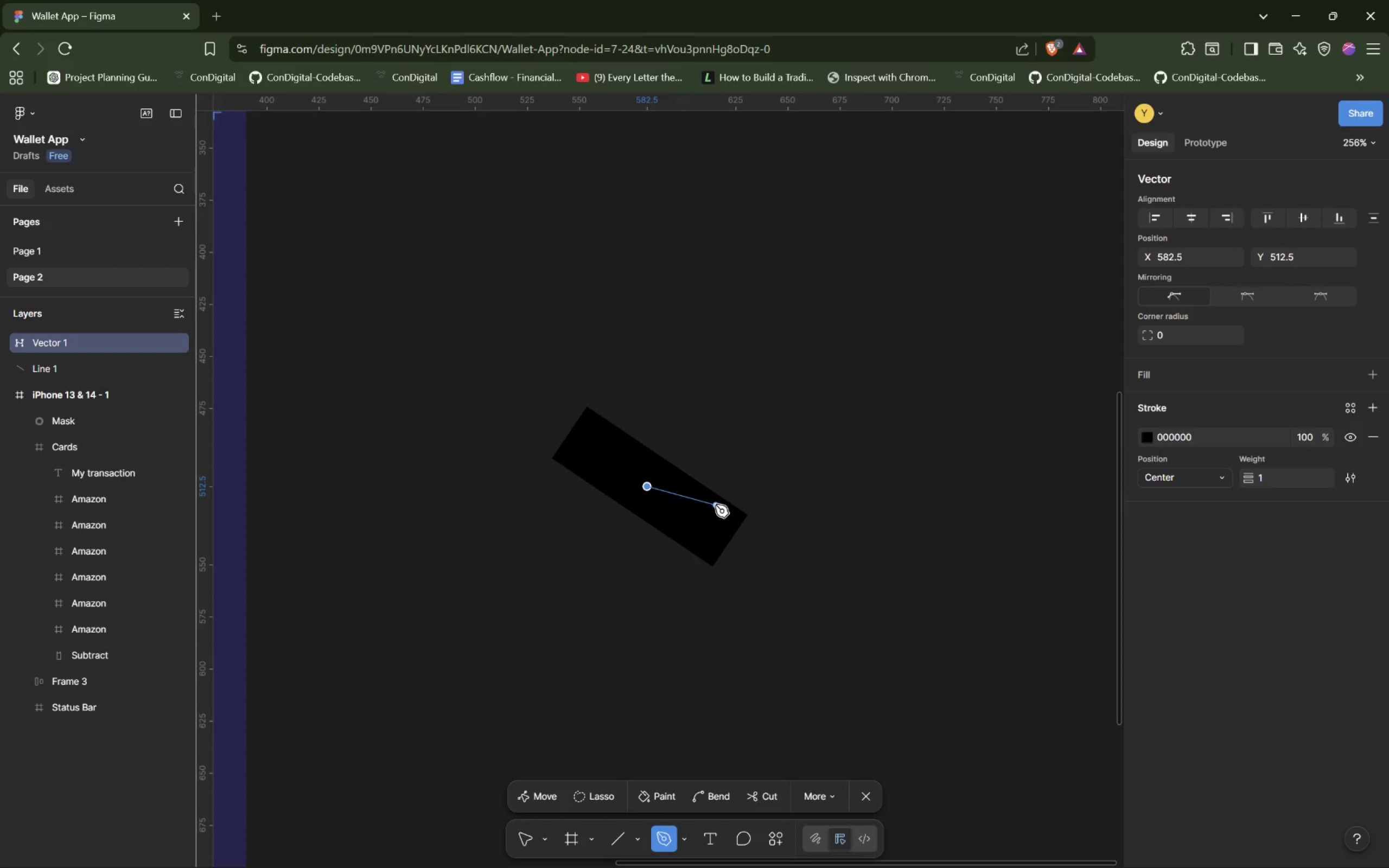 
key(Escape)
 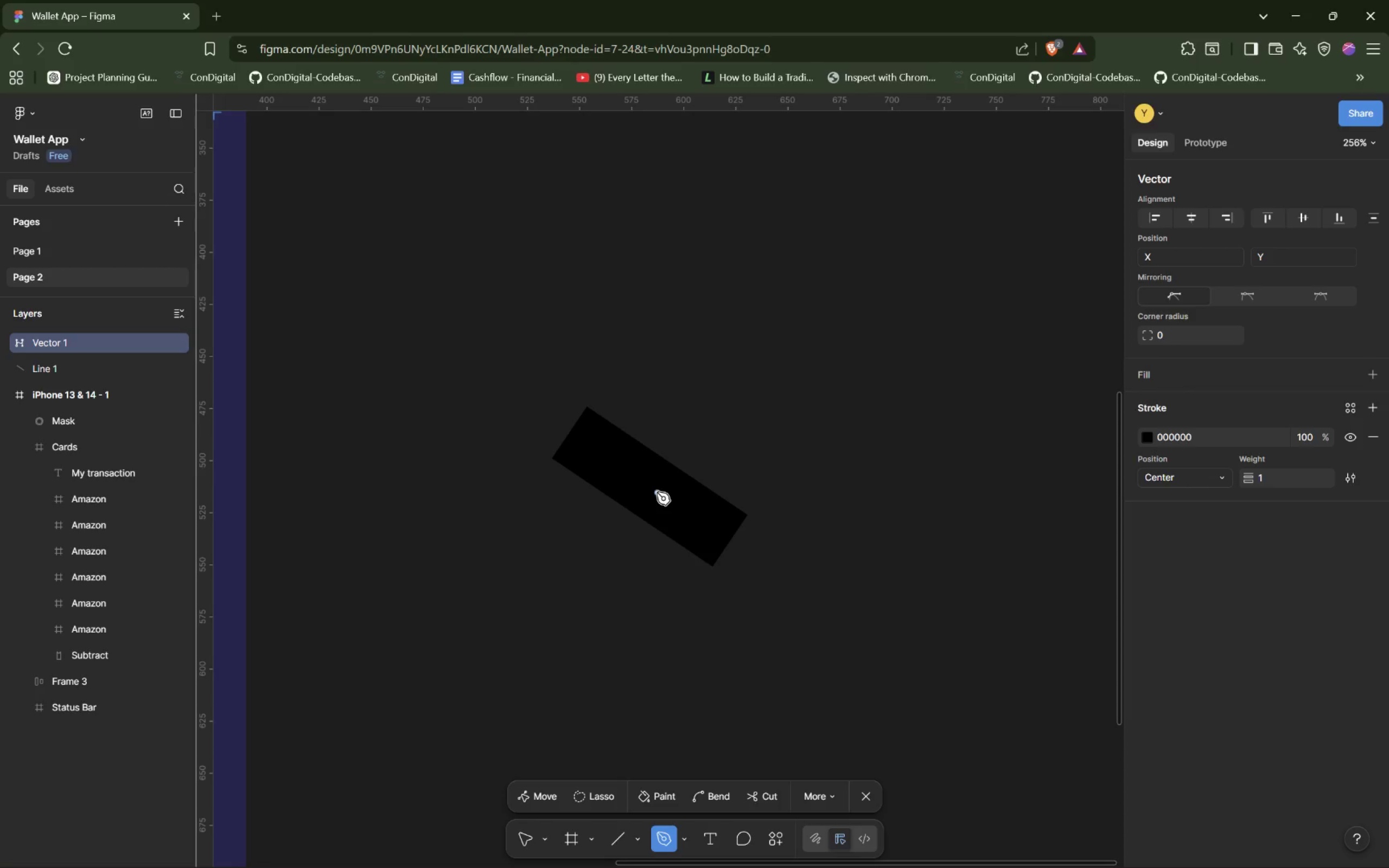 
left_click([652, 488])
 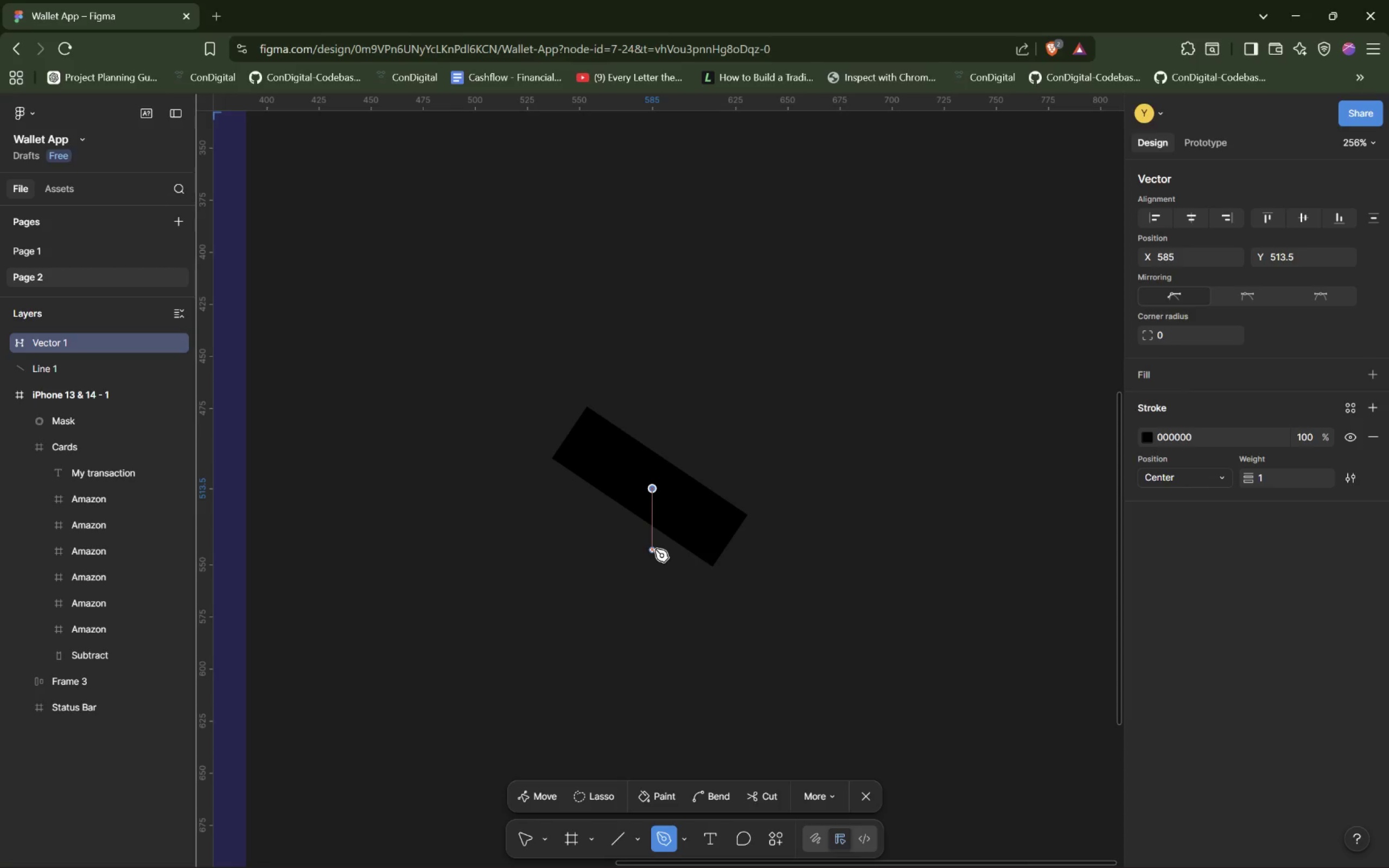 
wait(10.52)
 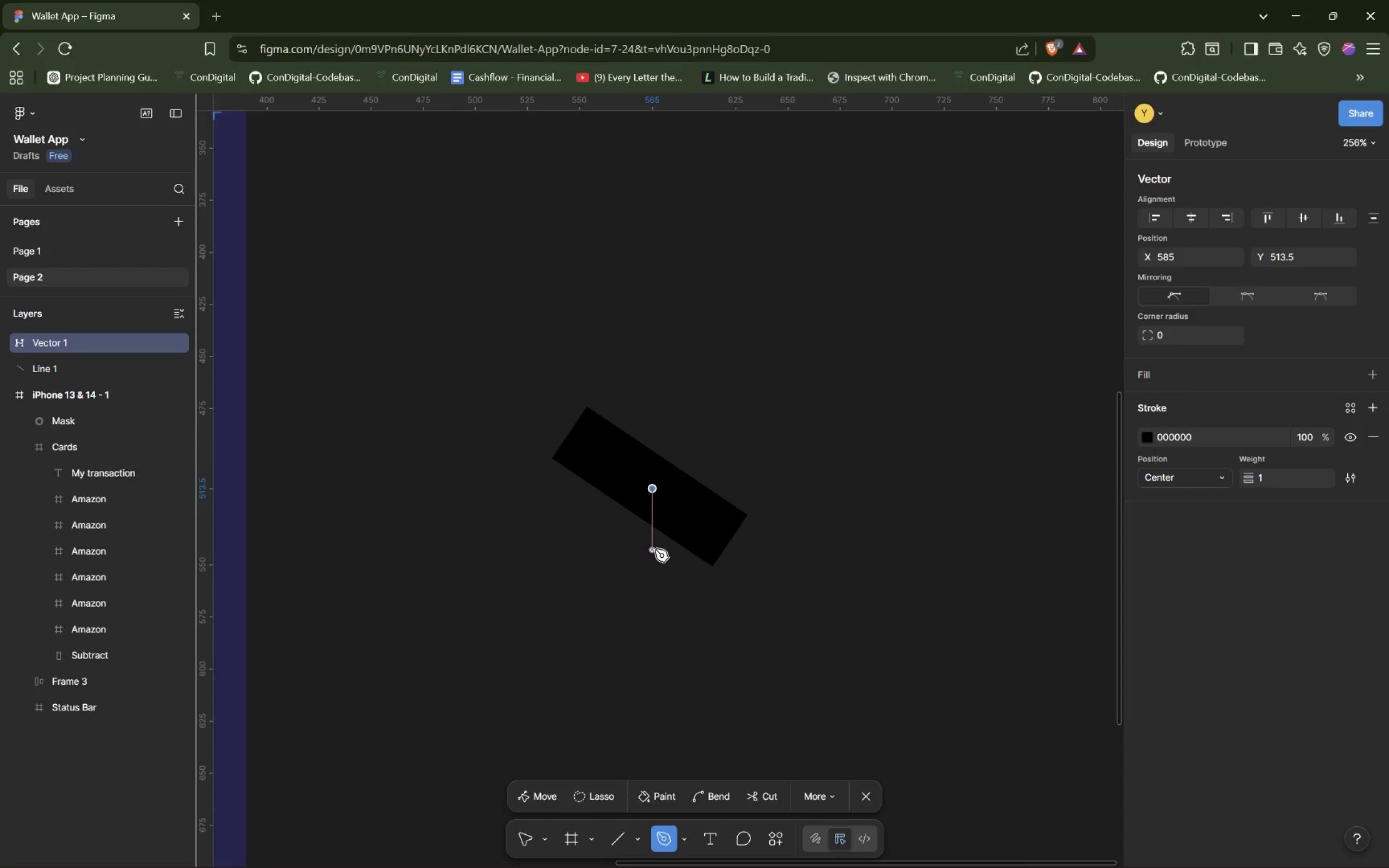 
key(Backquote)
 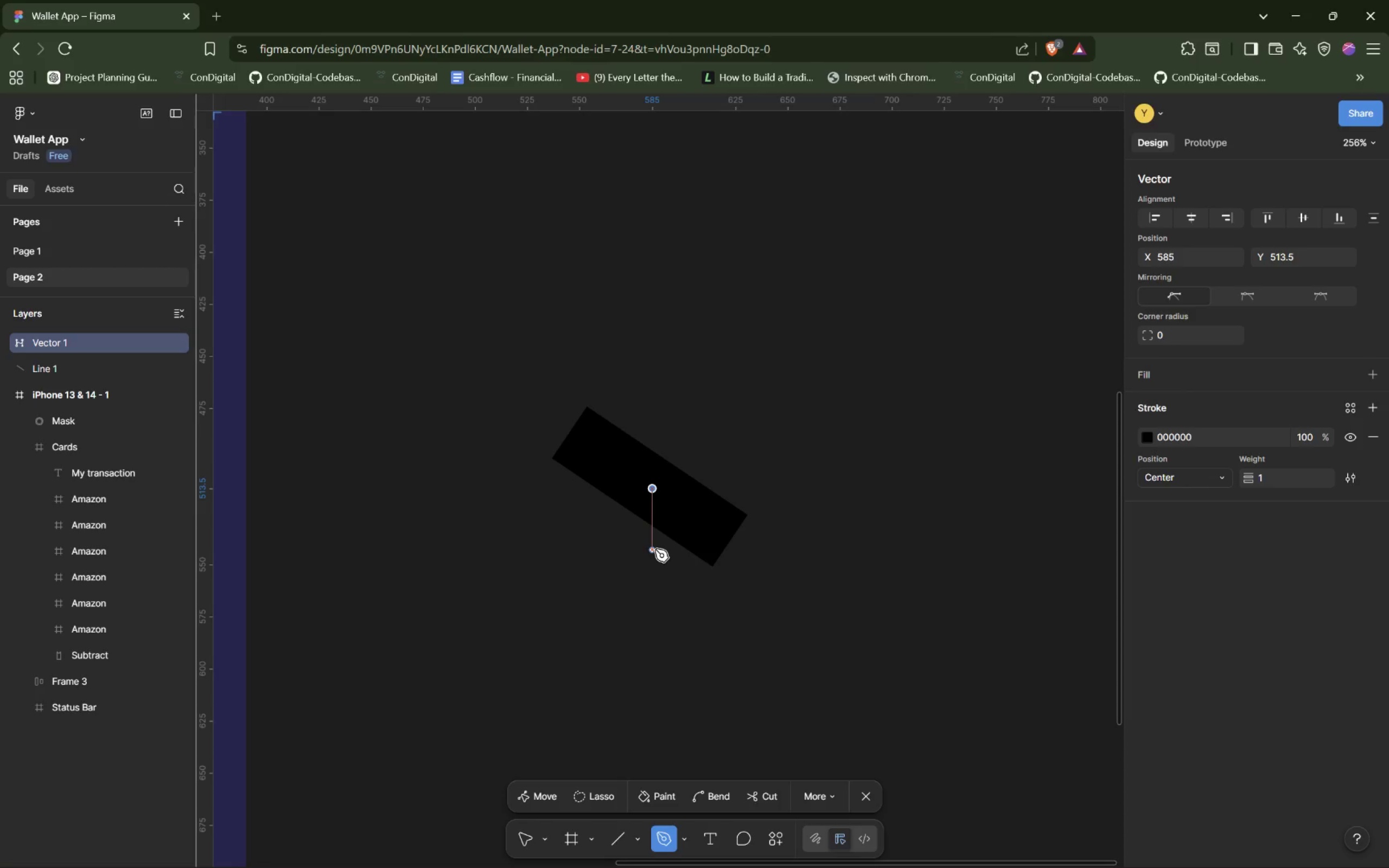 
key(Escape)
 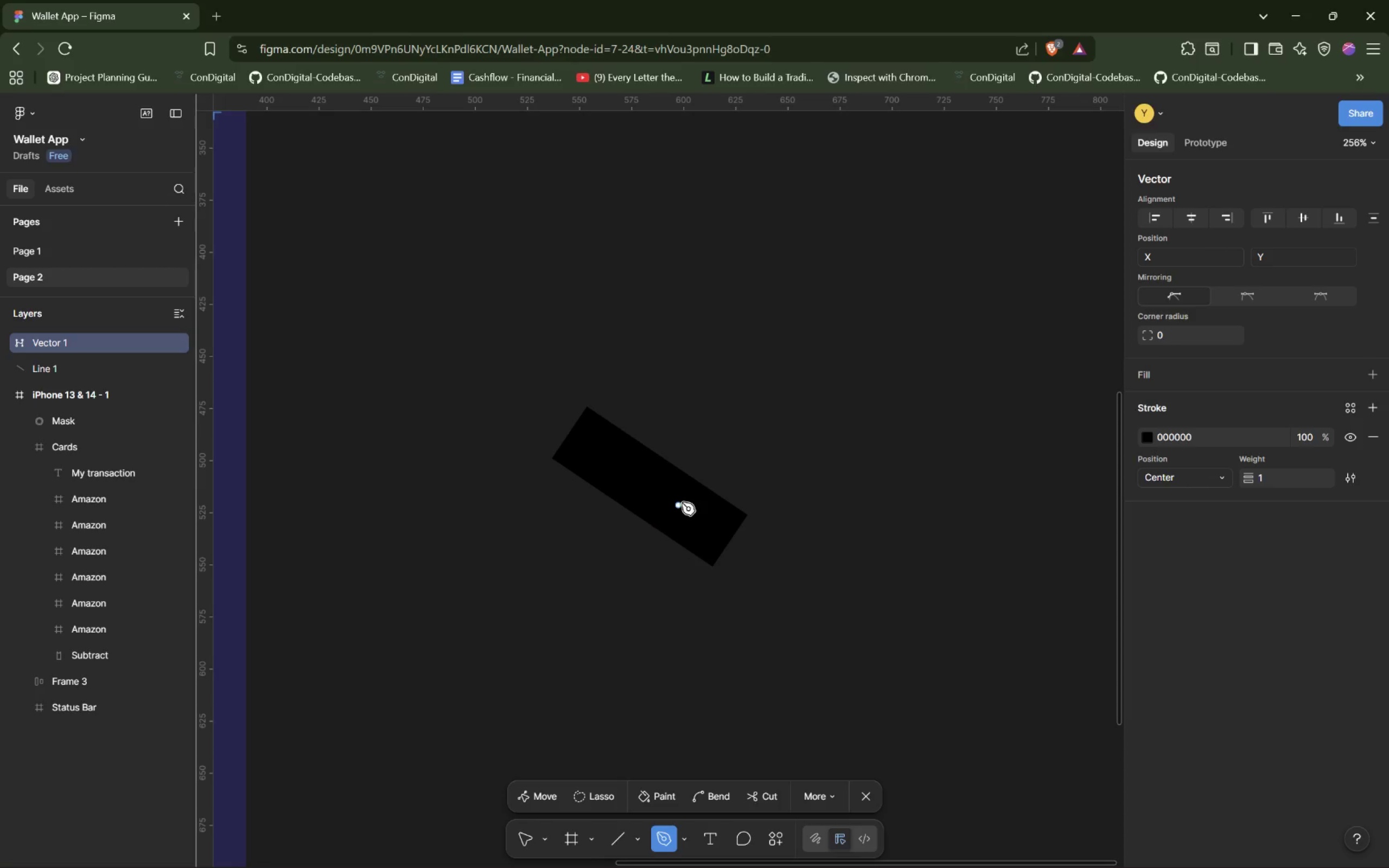 
left_click([688, 505])
 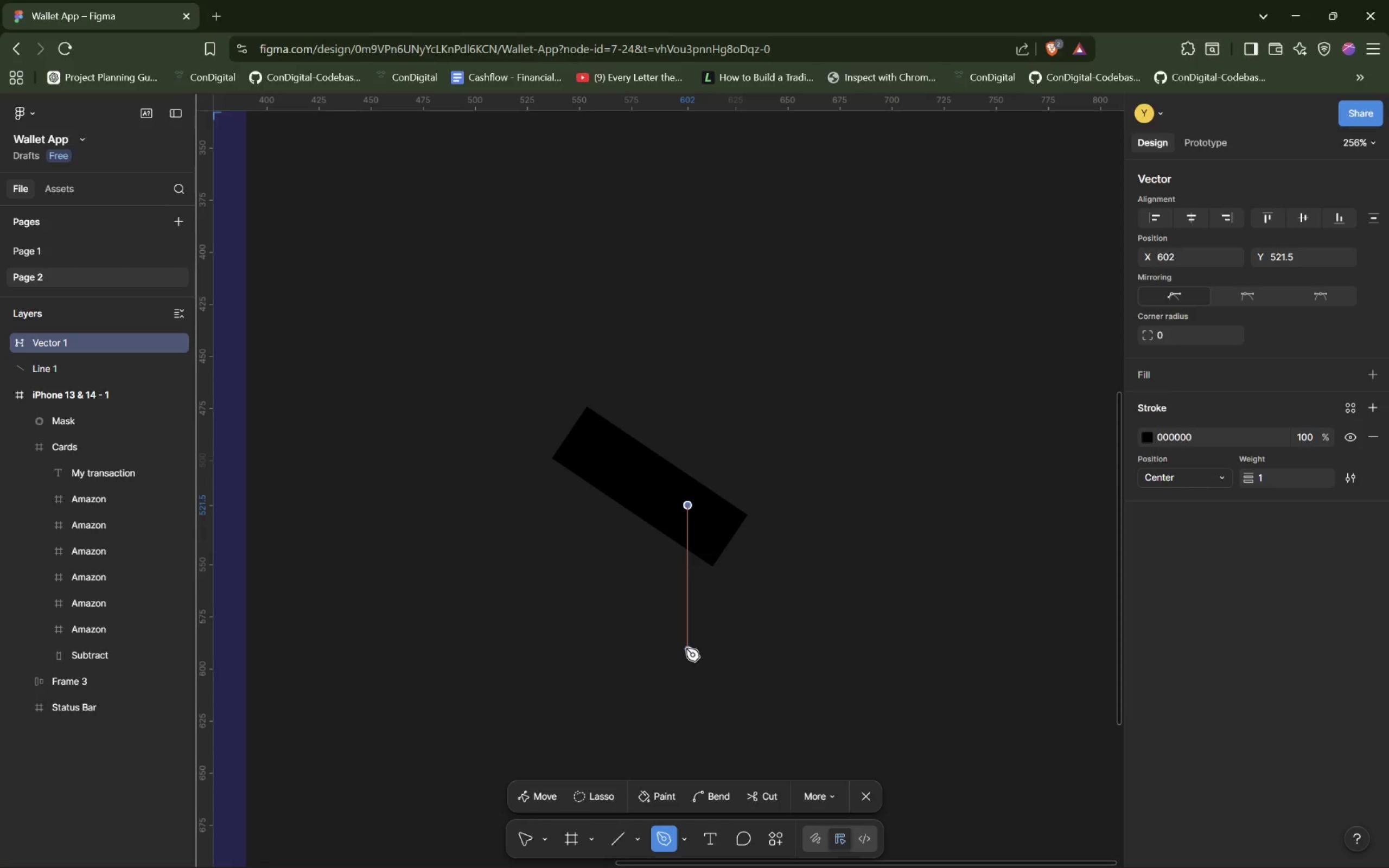 
key(Escape)
 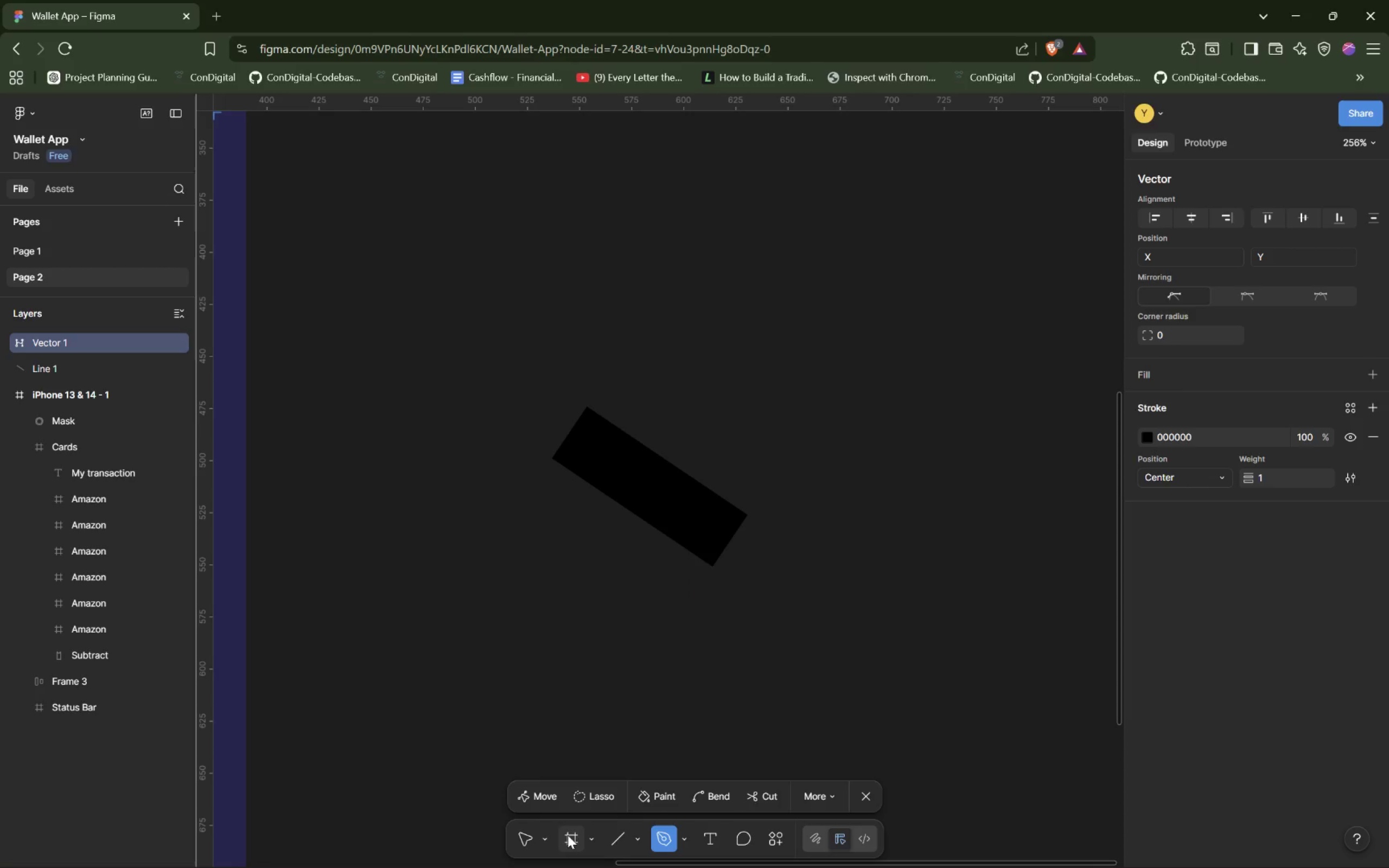 
left_click([525, 836])
 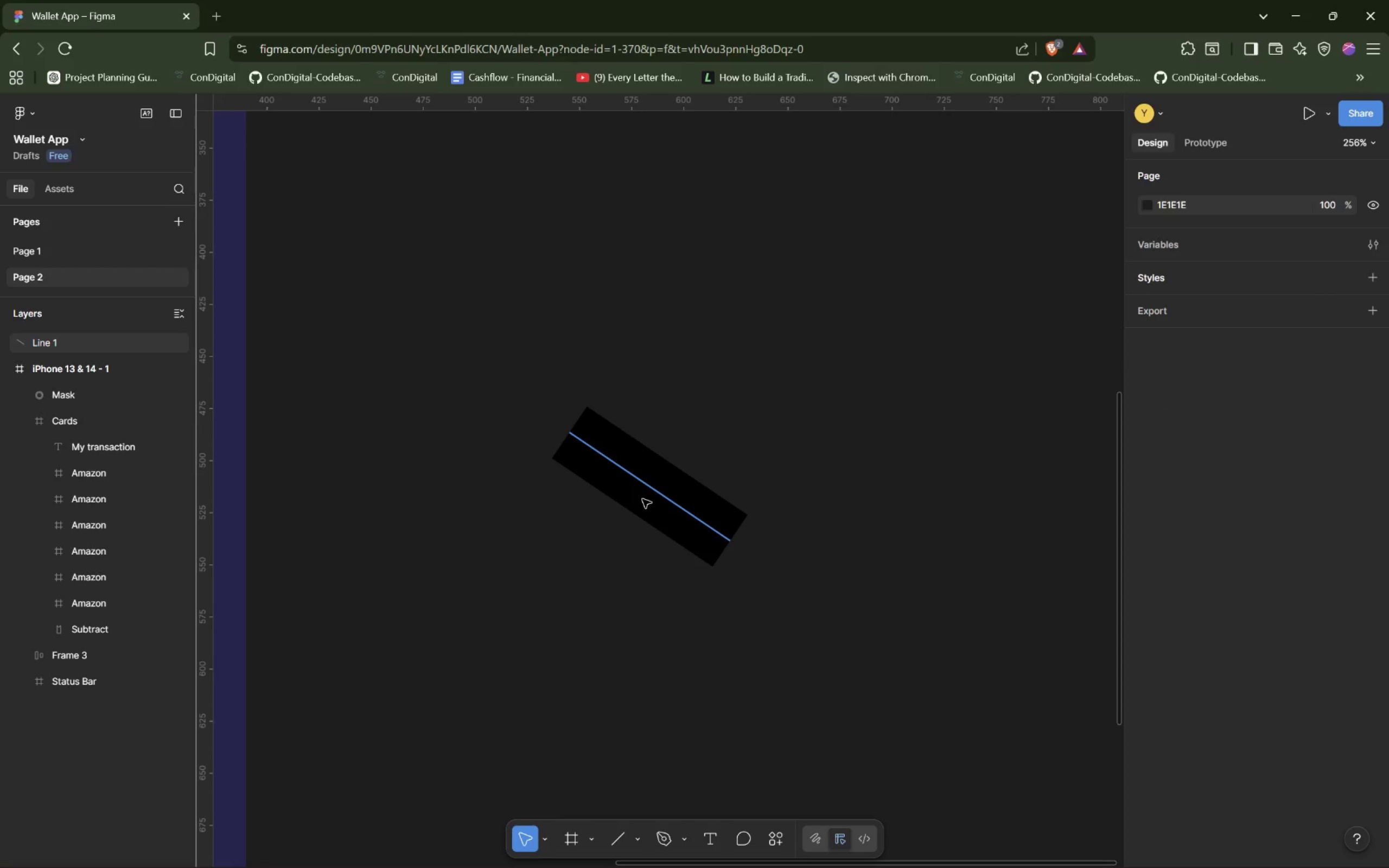 
wait(9.55)
 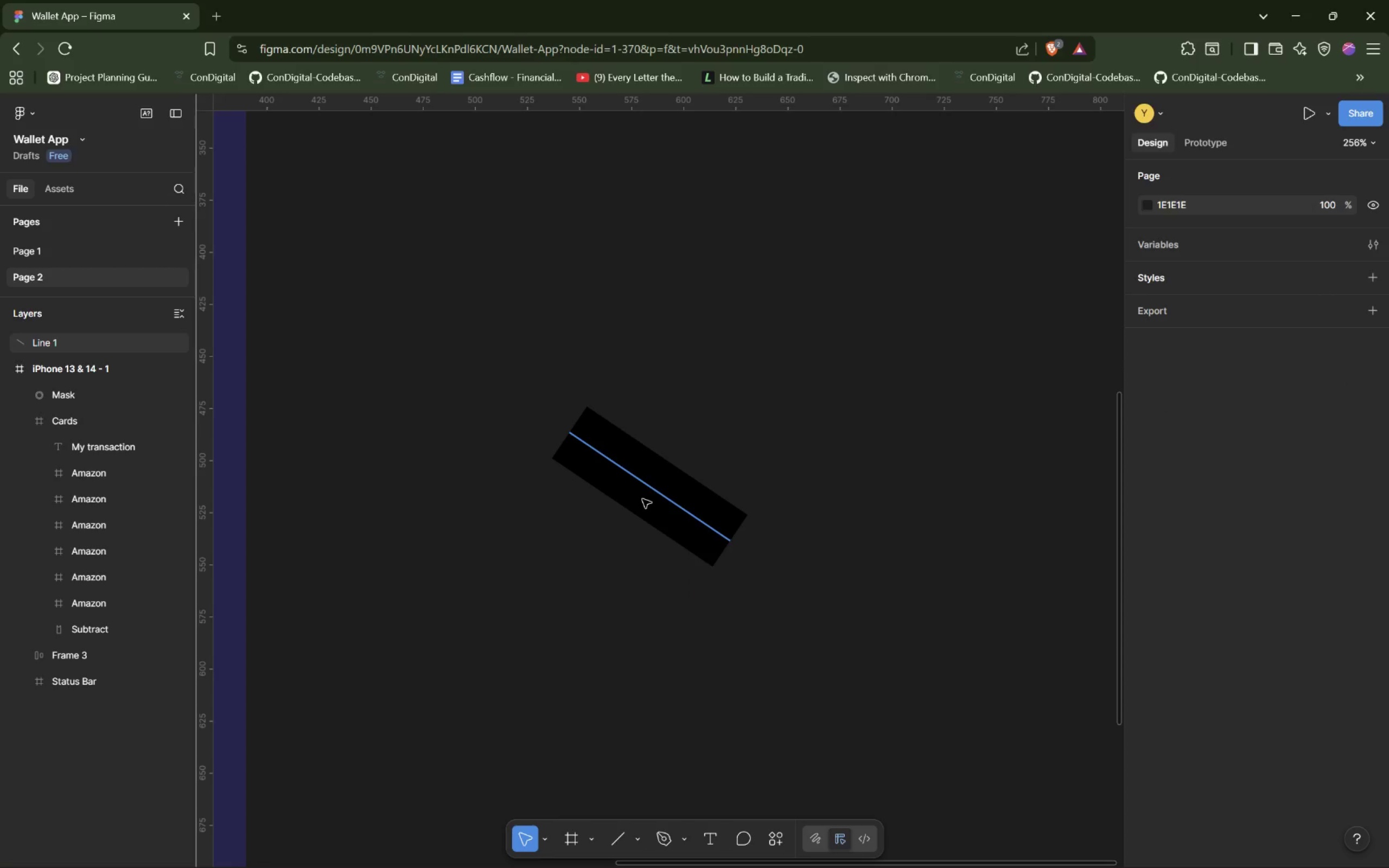 
left_click([676, 493])
 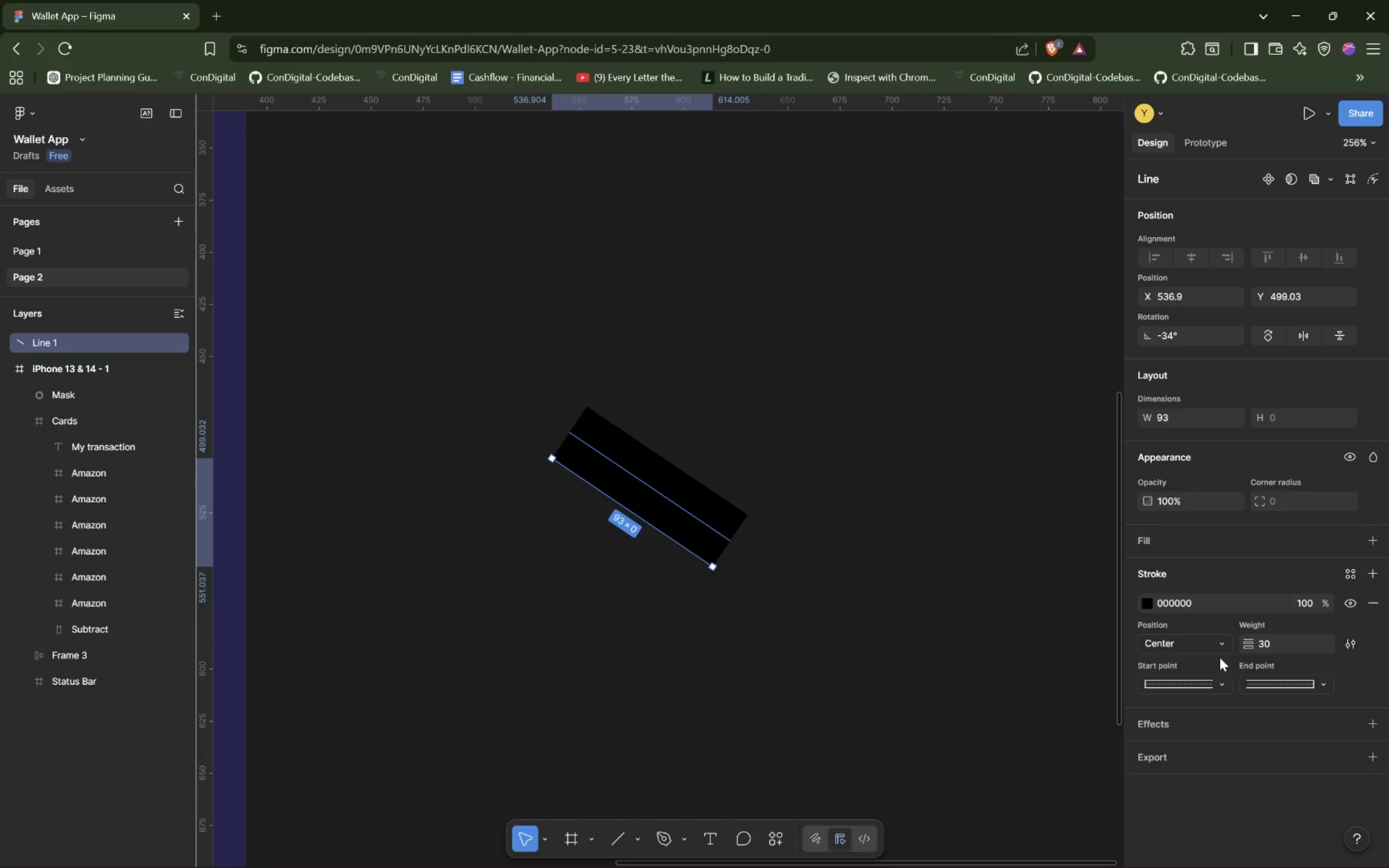 
left_click([1215, 684])
 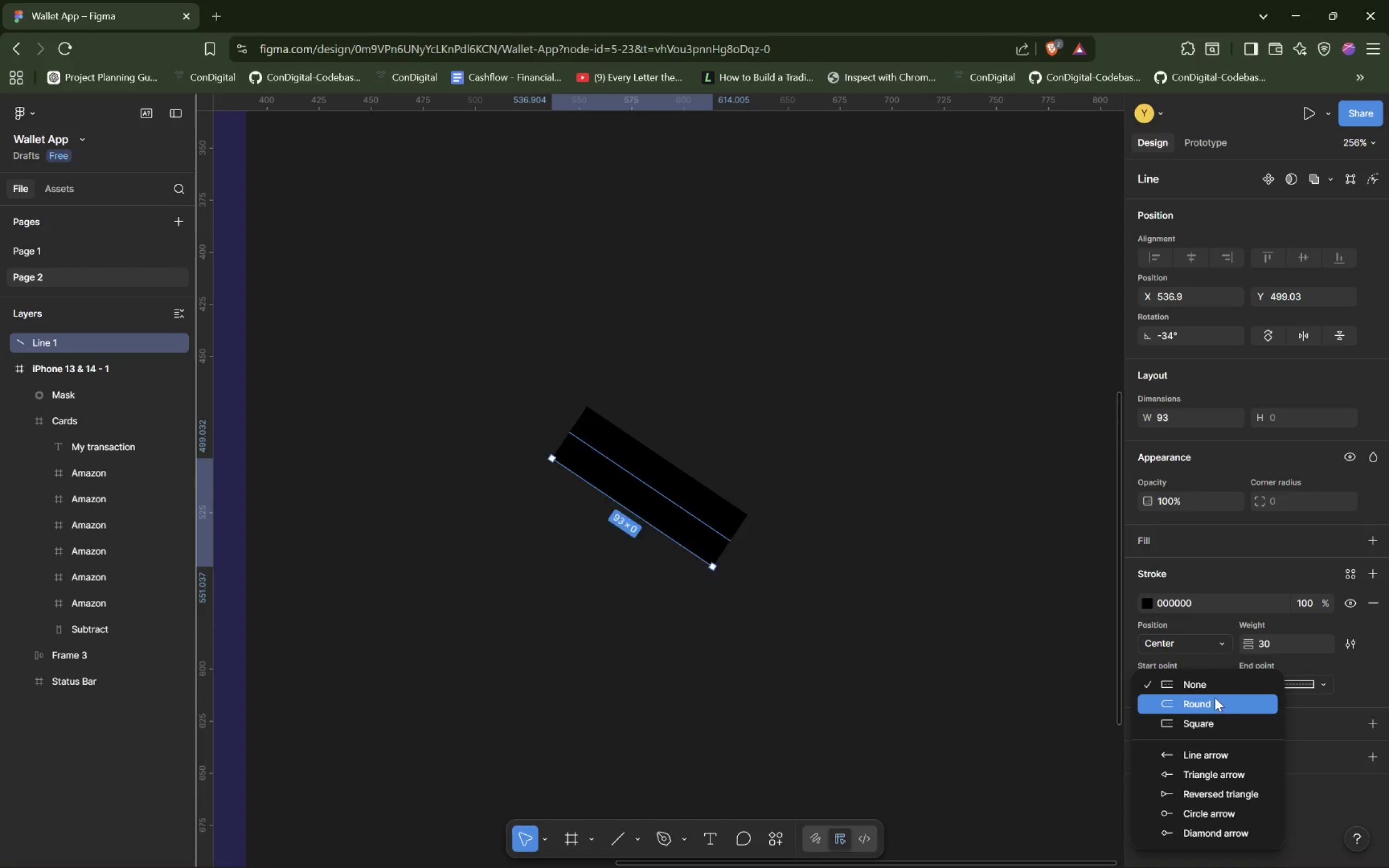 
left_click([1215, 700])
 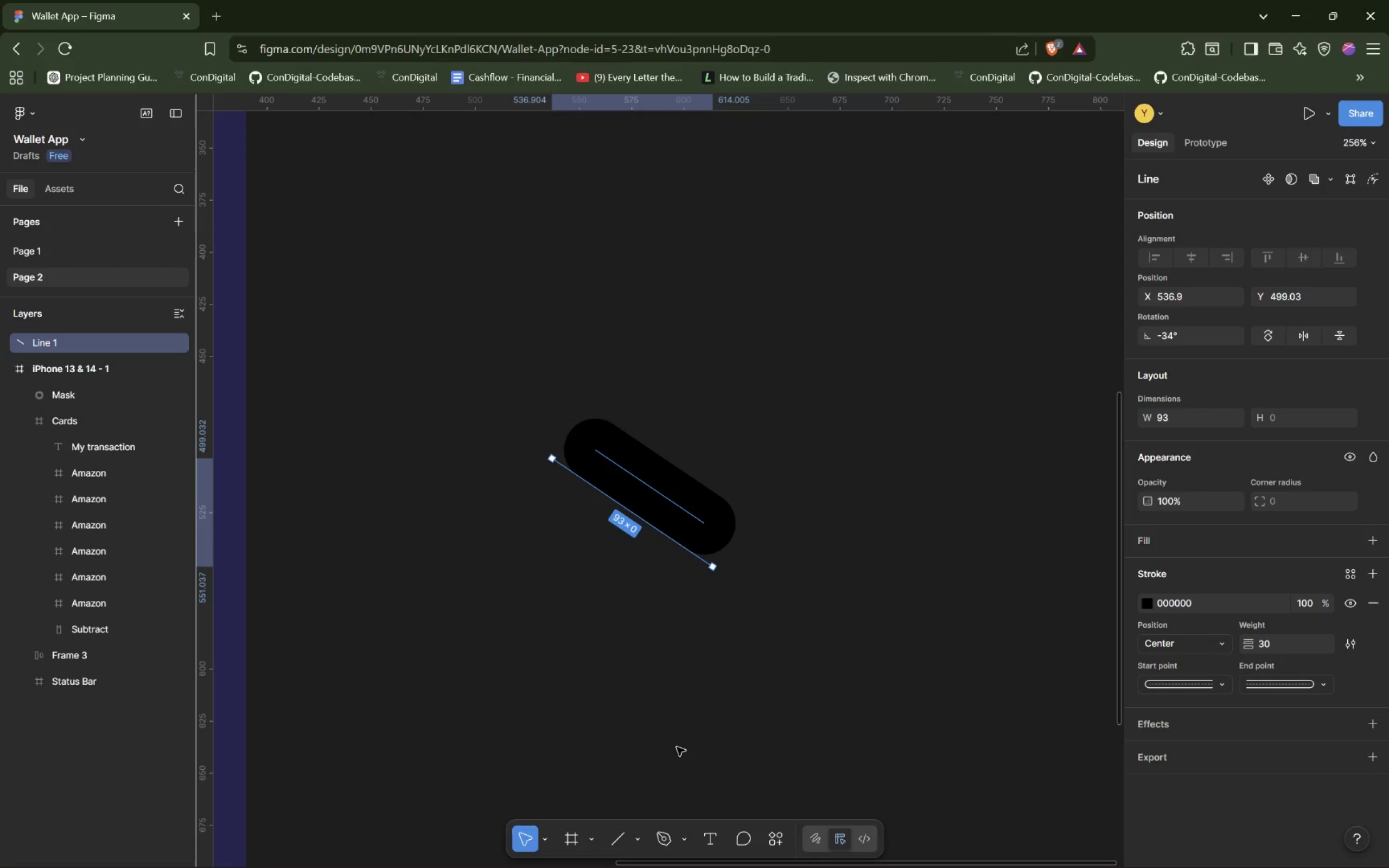 
wait(26.47)
 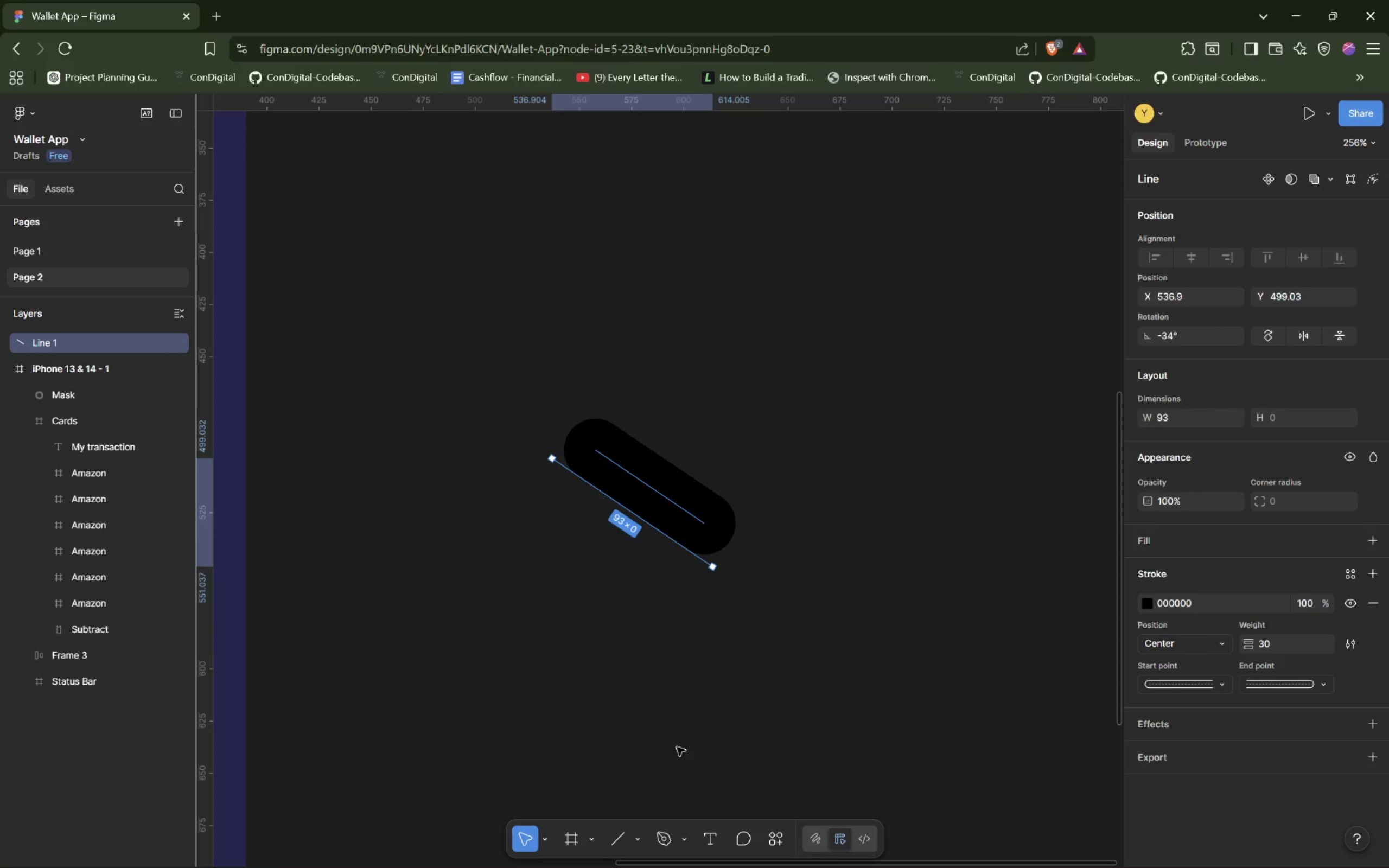 
mouse_move([698, 831])
 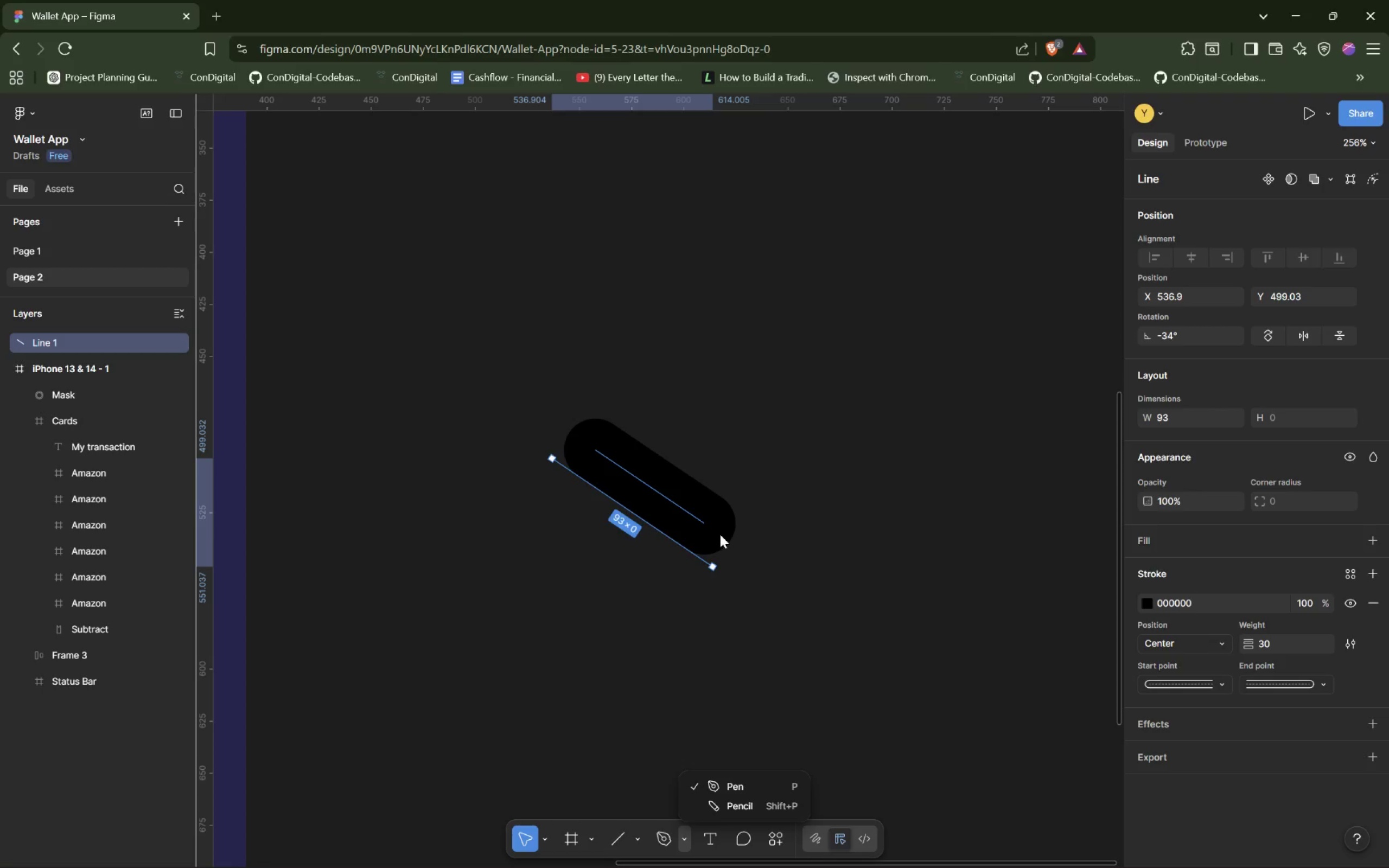 
wait(34.4)
 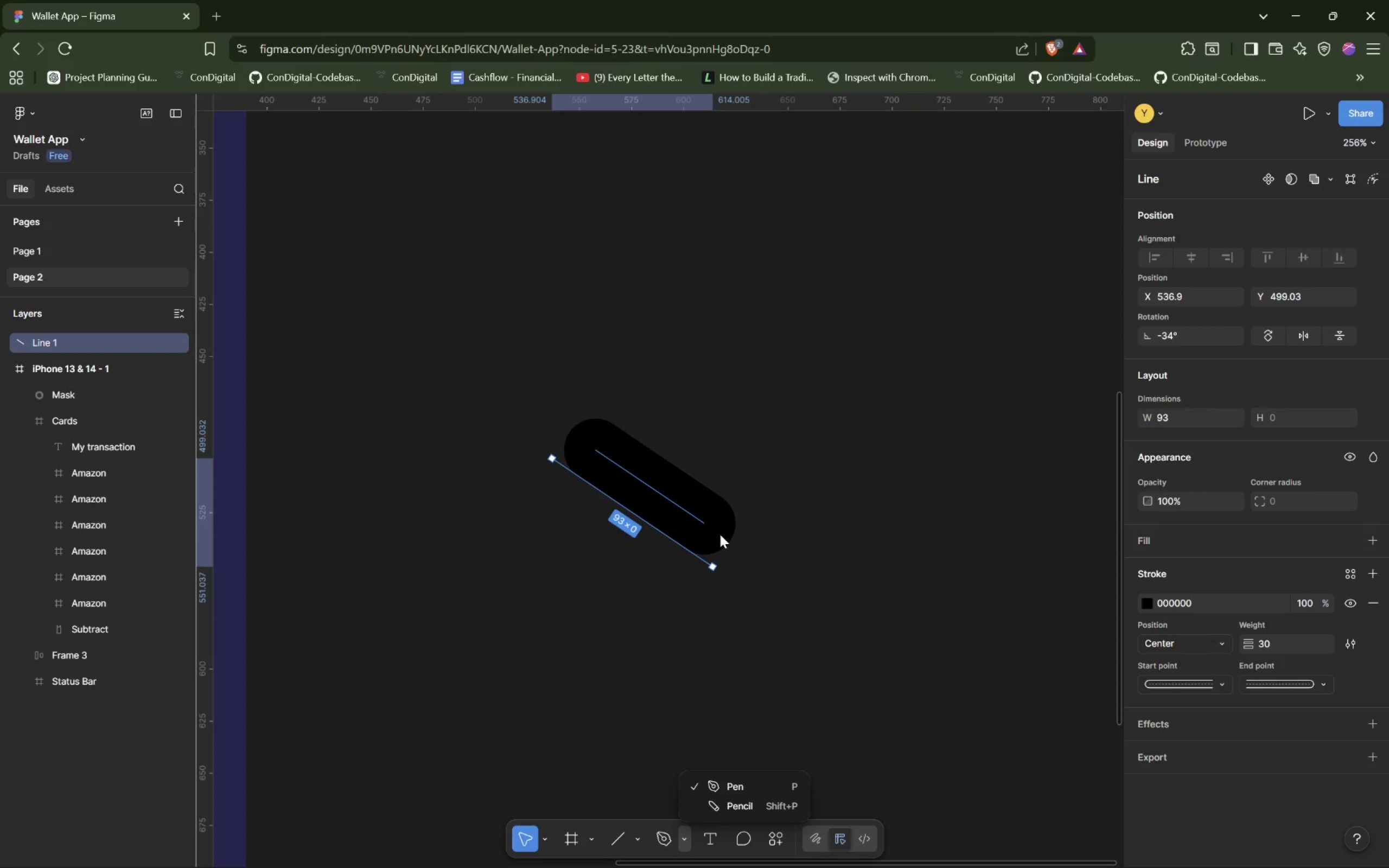 
left_click([649, 494])
 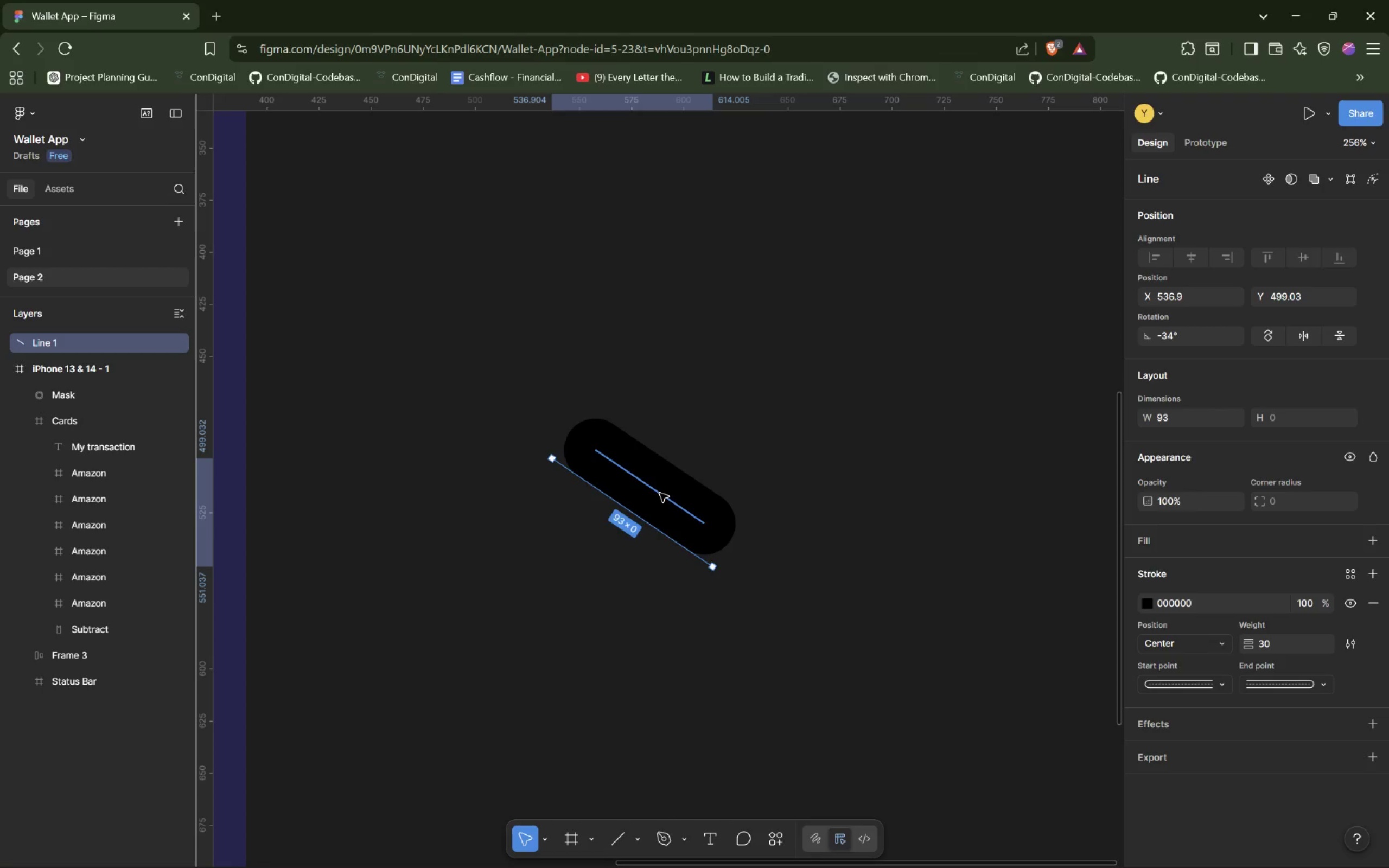 
left_click_drag(start_coordinate=[660, 493], to_coordinate=[650, 501])
 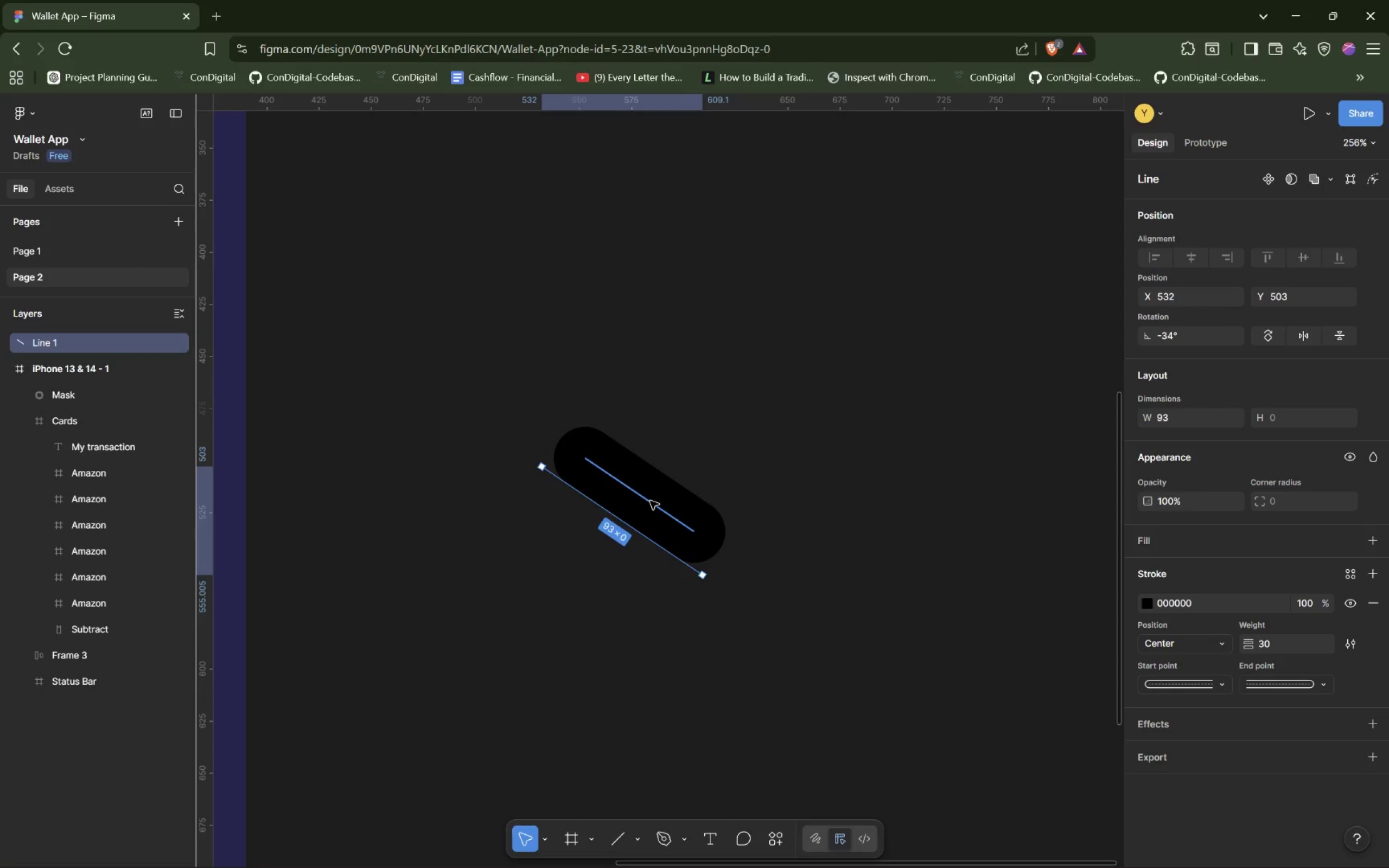 
right_click([650, 501])
 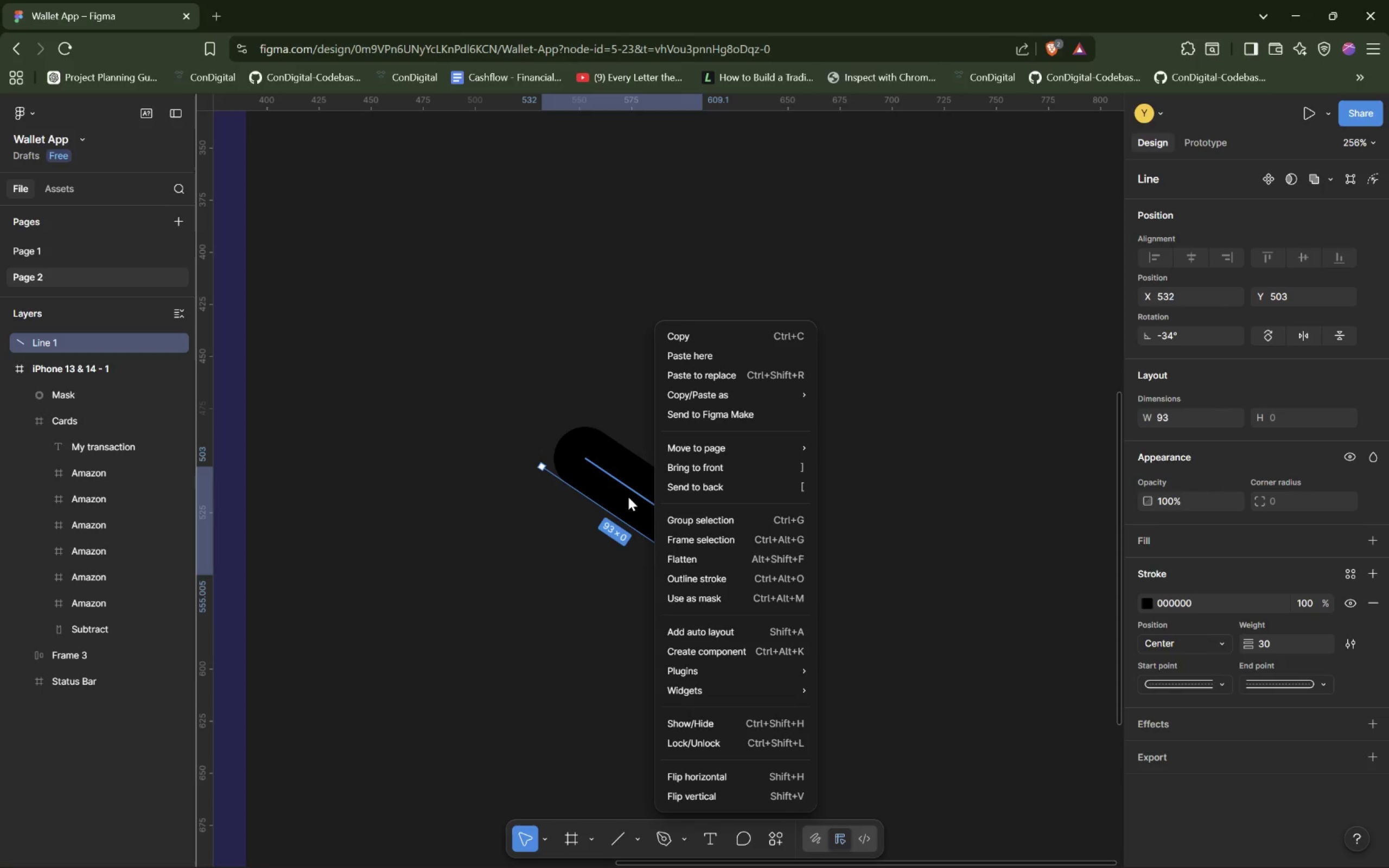 
left_click([628, 497])
 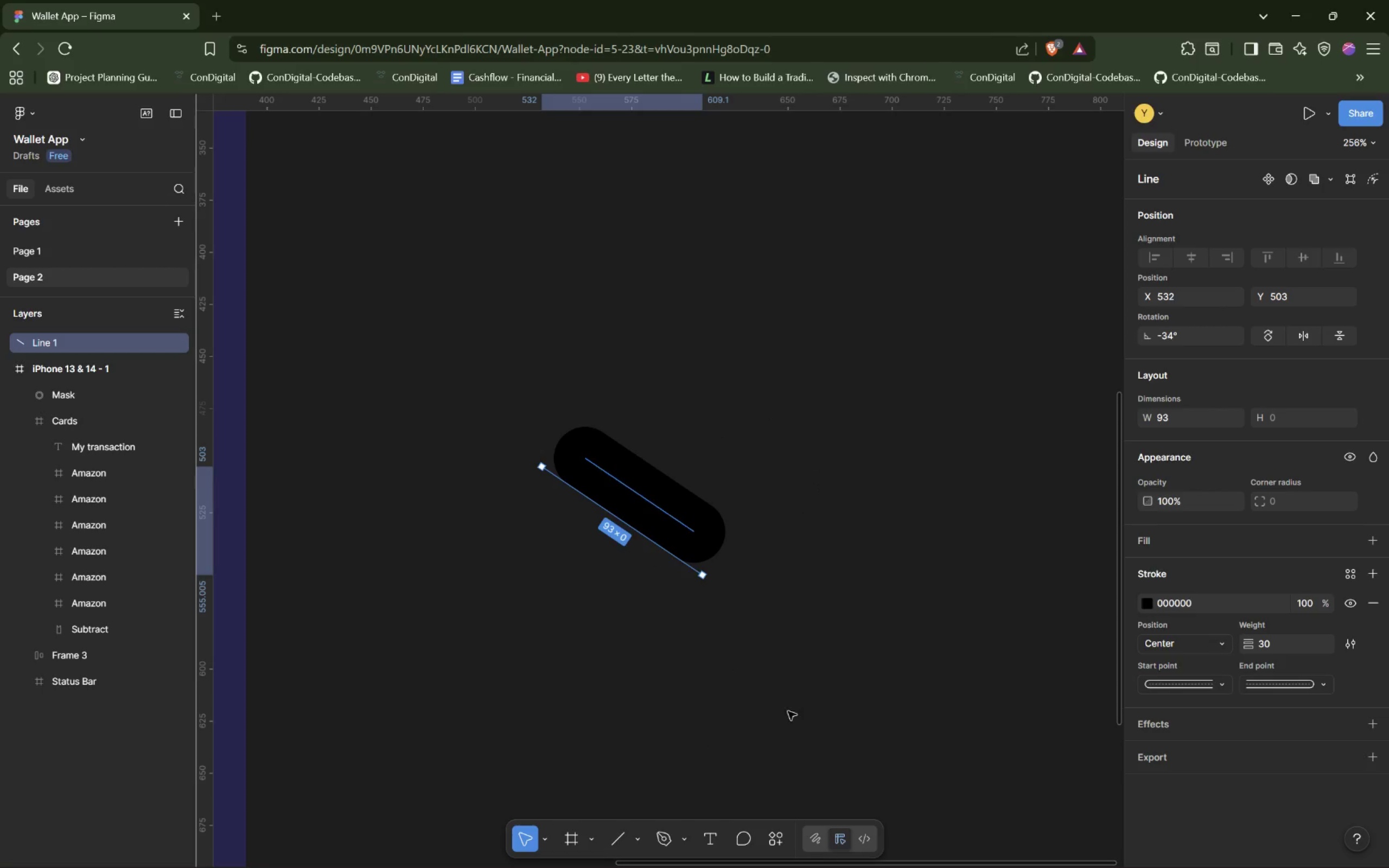 
left_click([787, 839])
 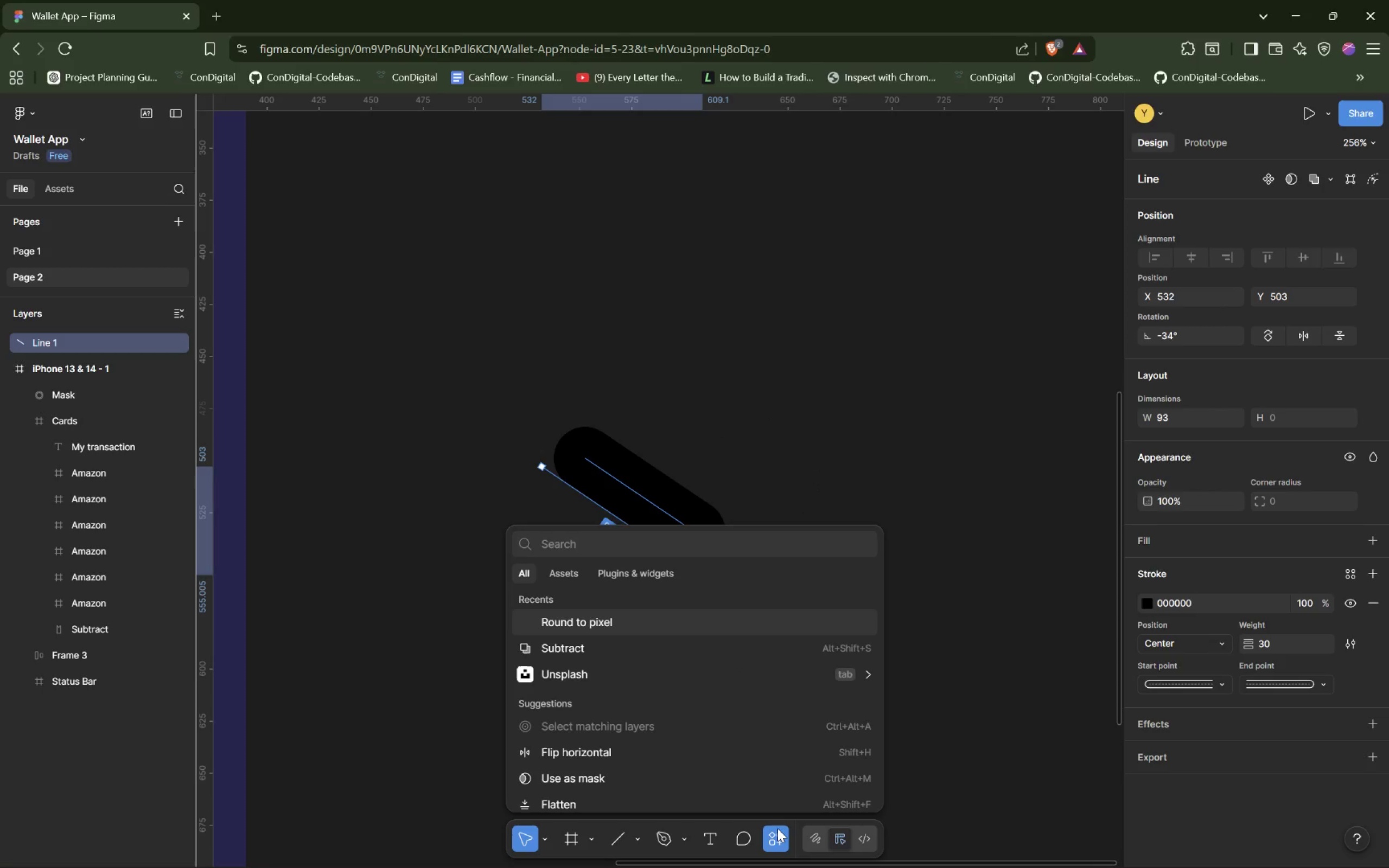 
type(bend)
 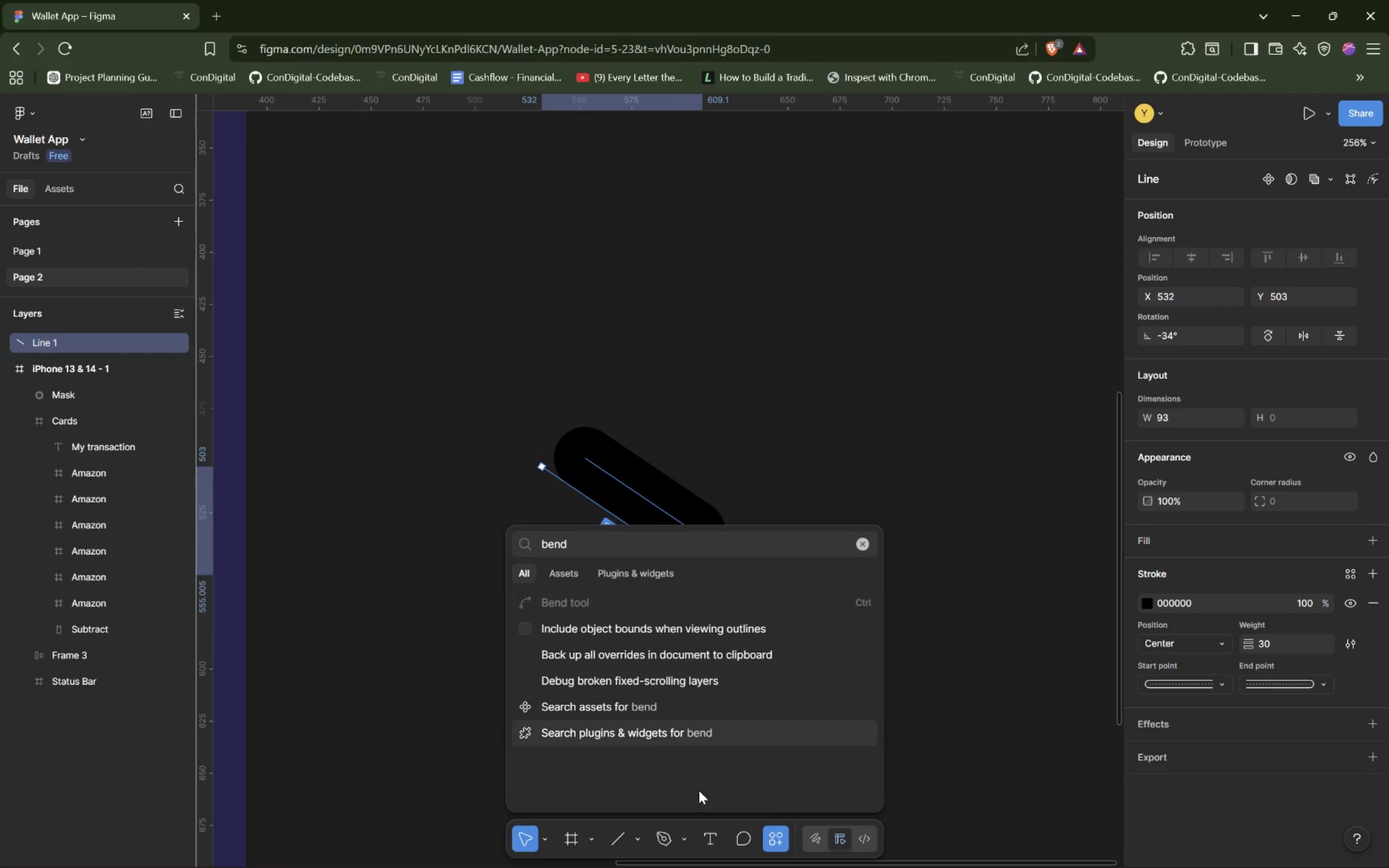 
left_click([588, 600])
 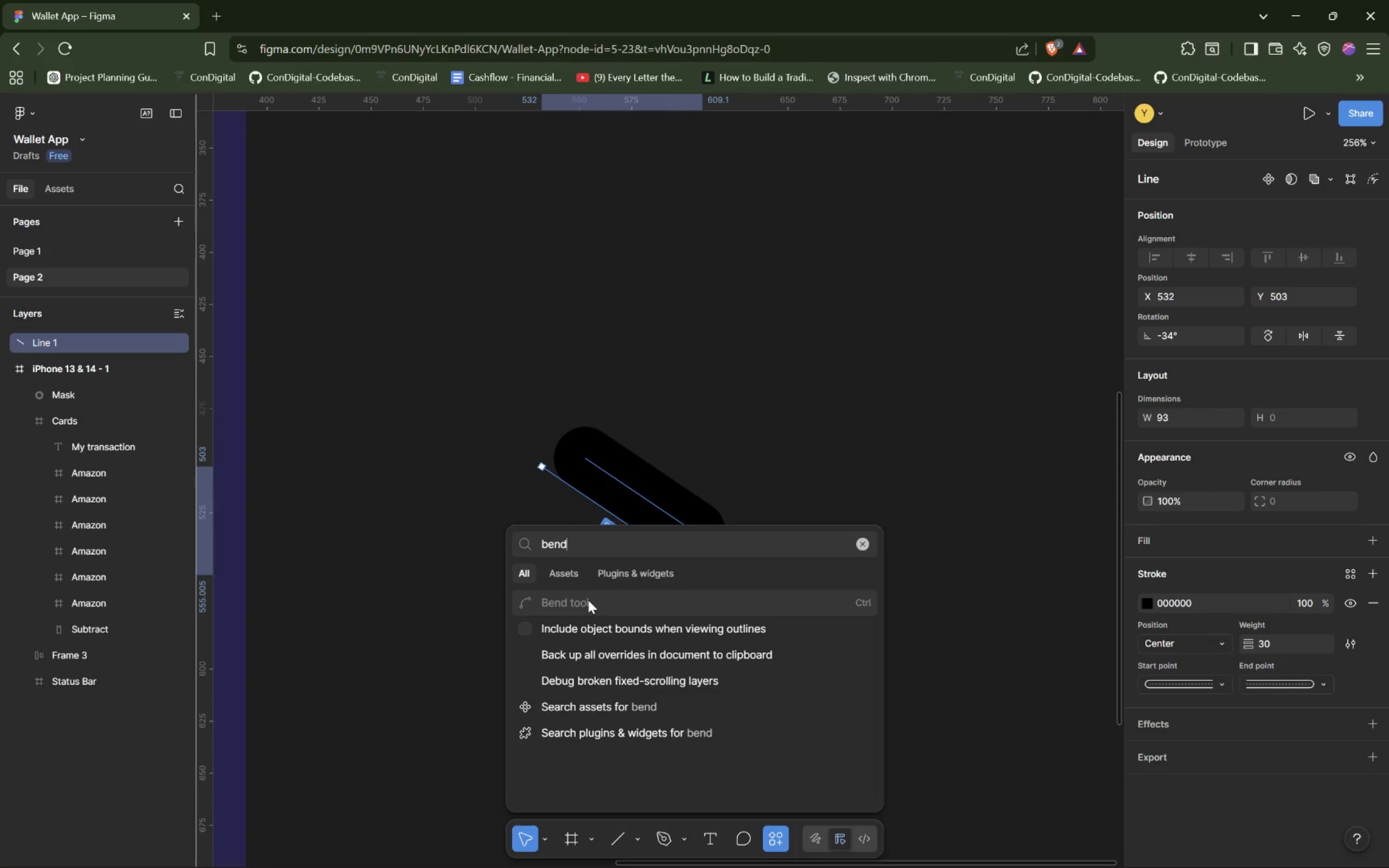 
hold_key(key=ControlLeft, duration=0.34)
 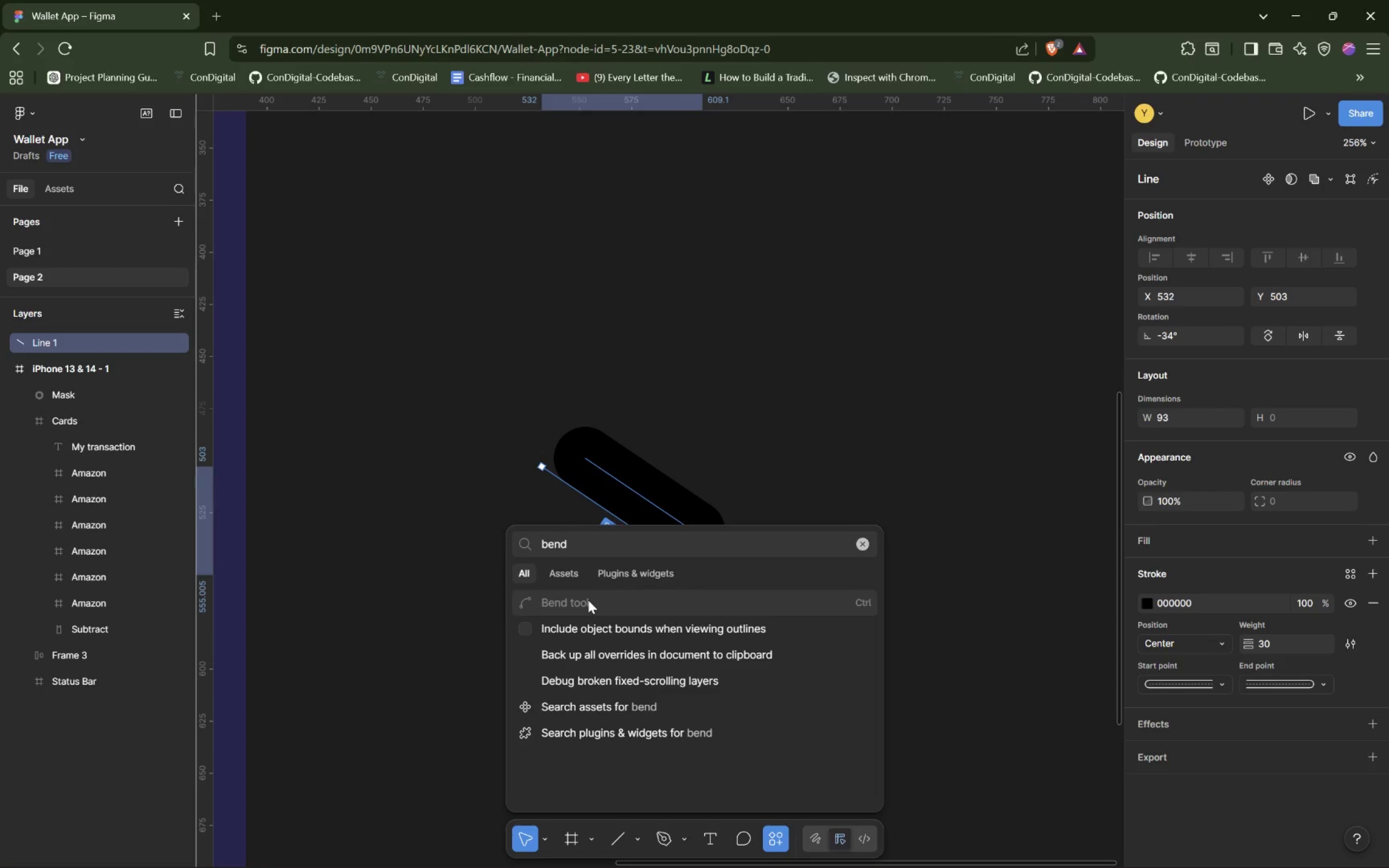 
hold_key(key=ControlLeft, duration=0.34)
 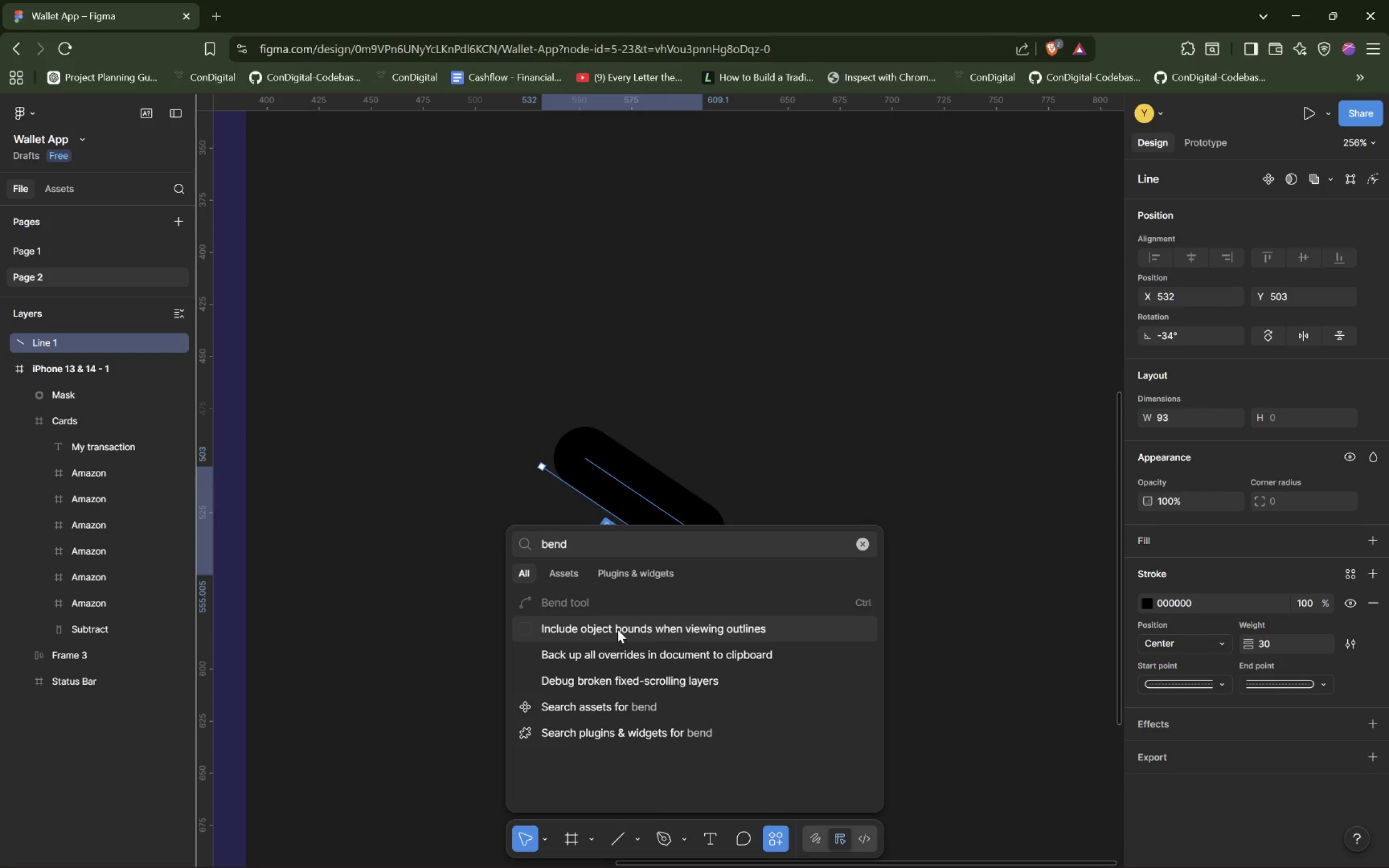 
left_click([778, 458])
 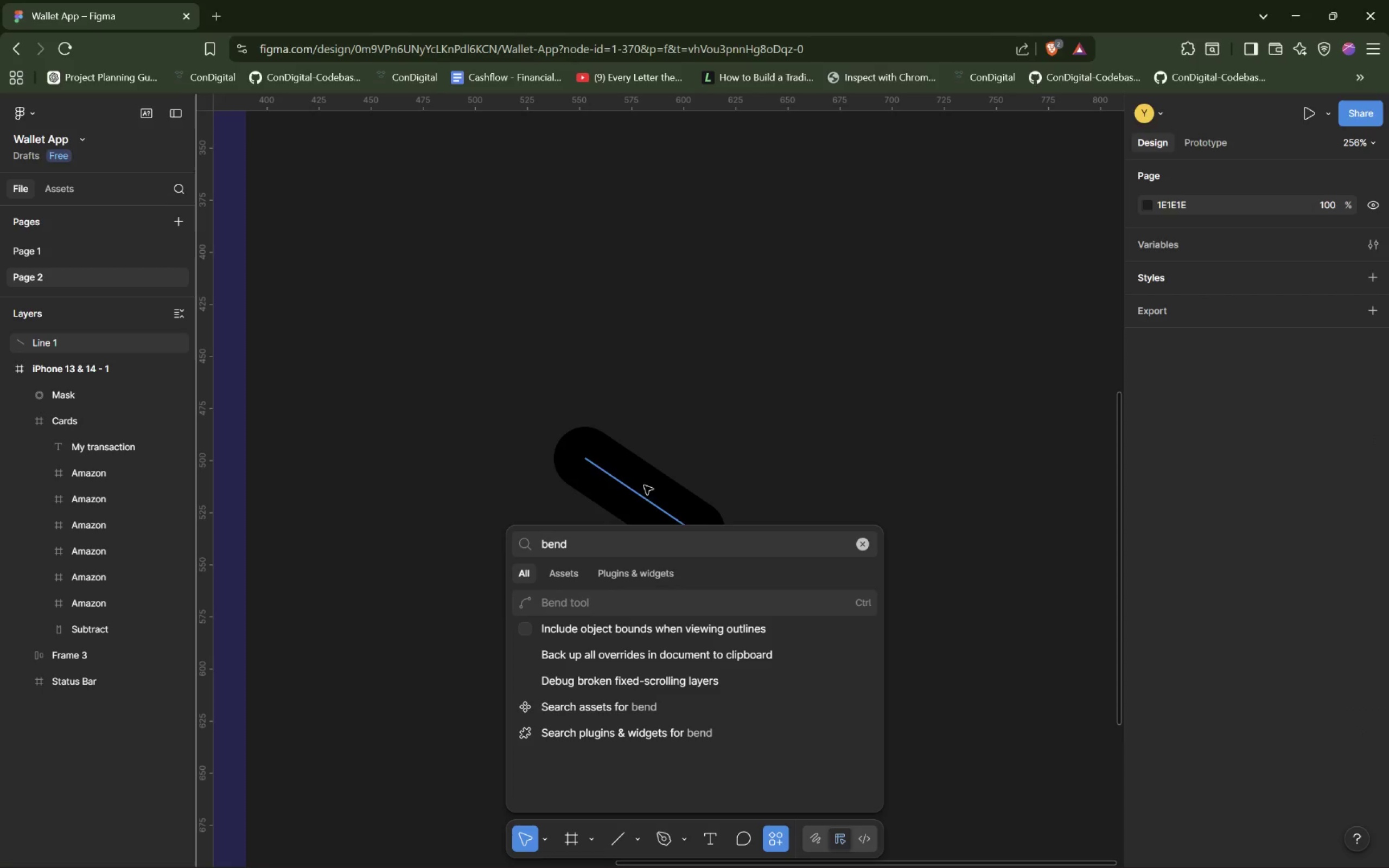 
left_click([725, 461])
 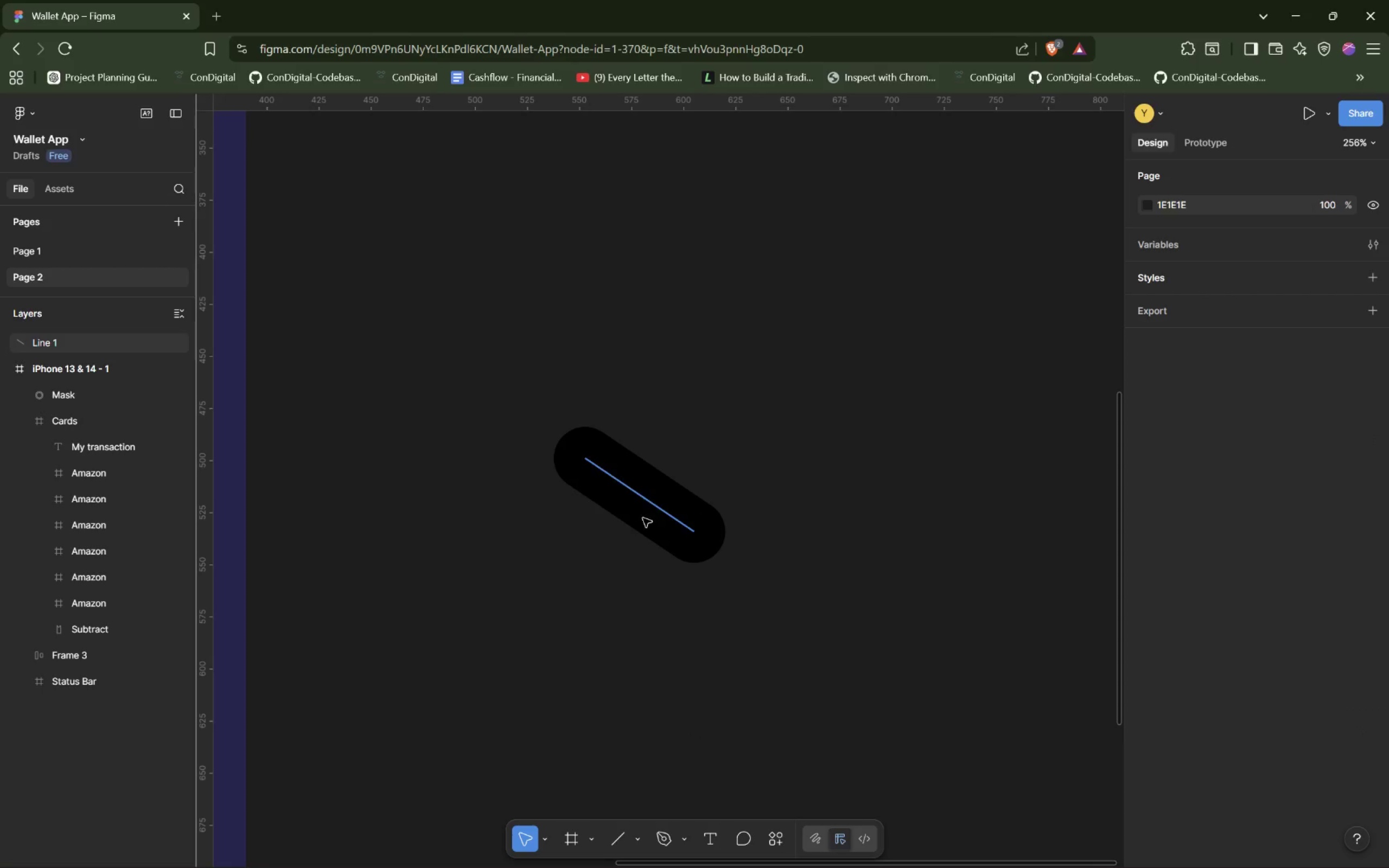 
hold_key(key=ControlLeft, duration=1.06)
left_click_drag(start_coordinate=[649, 503], to_coordinate=[632, 522])
 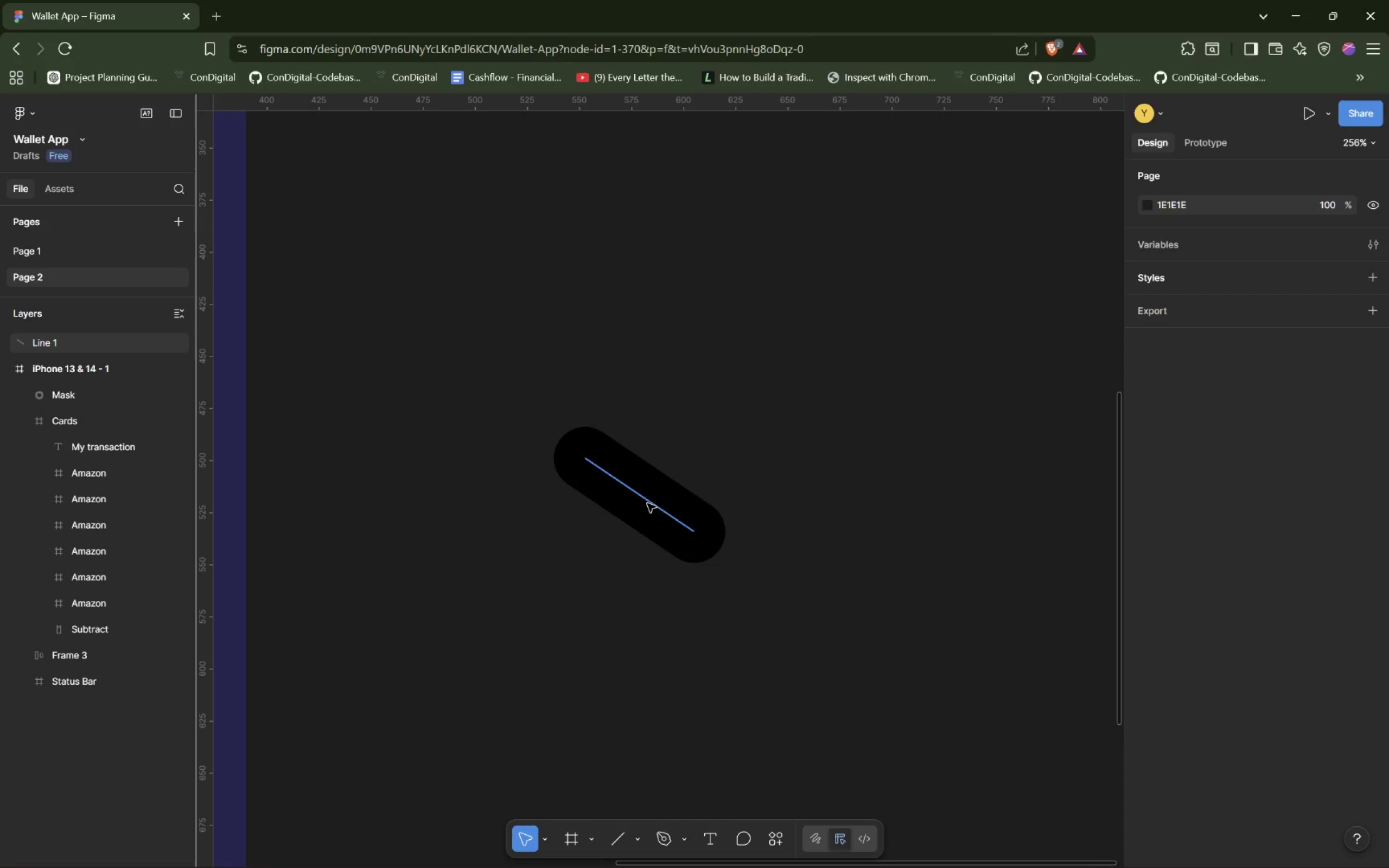 
left_click([647, 503])
 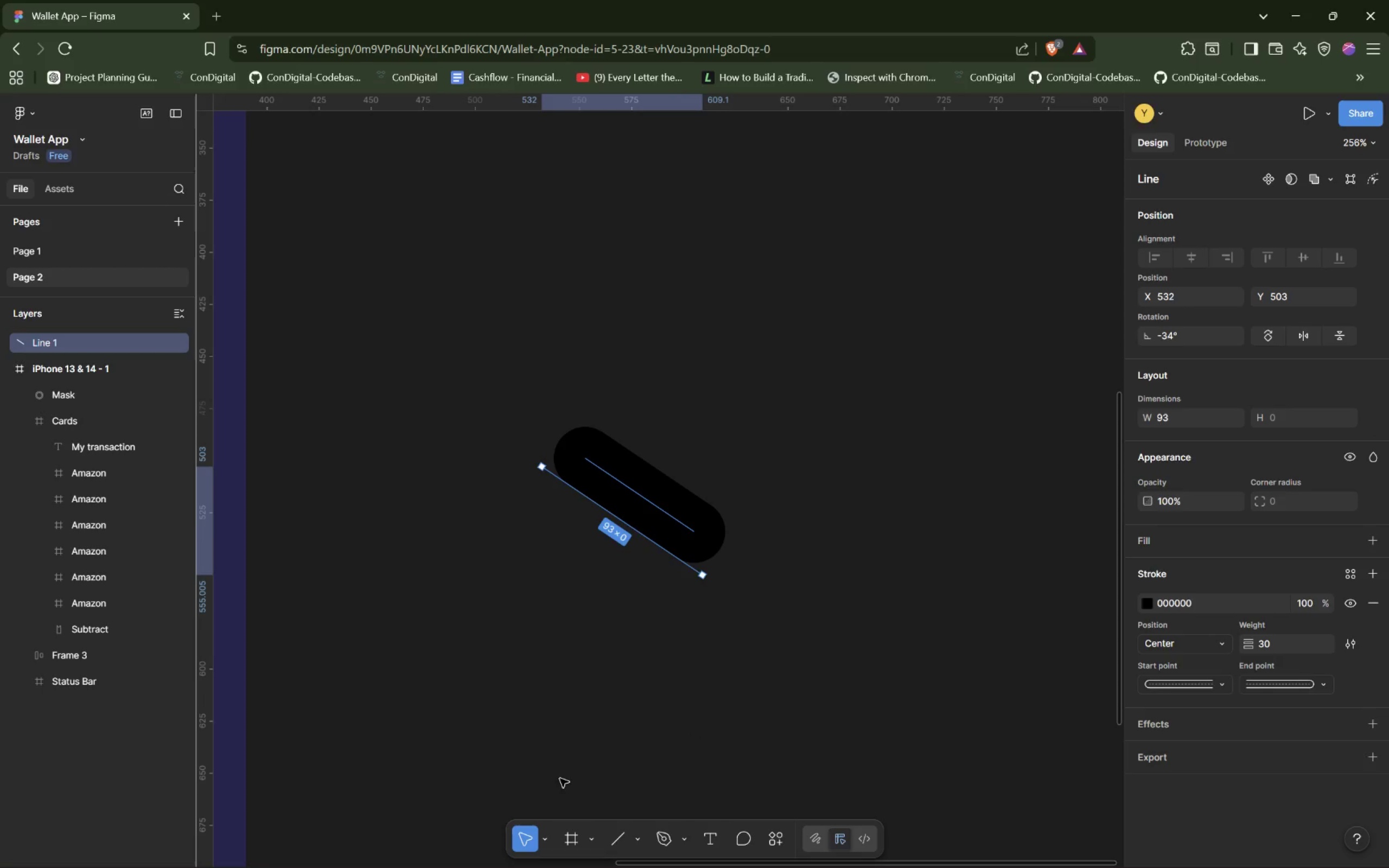 
mouse_move([596, 835])
 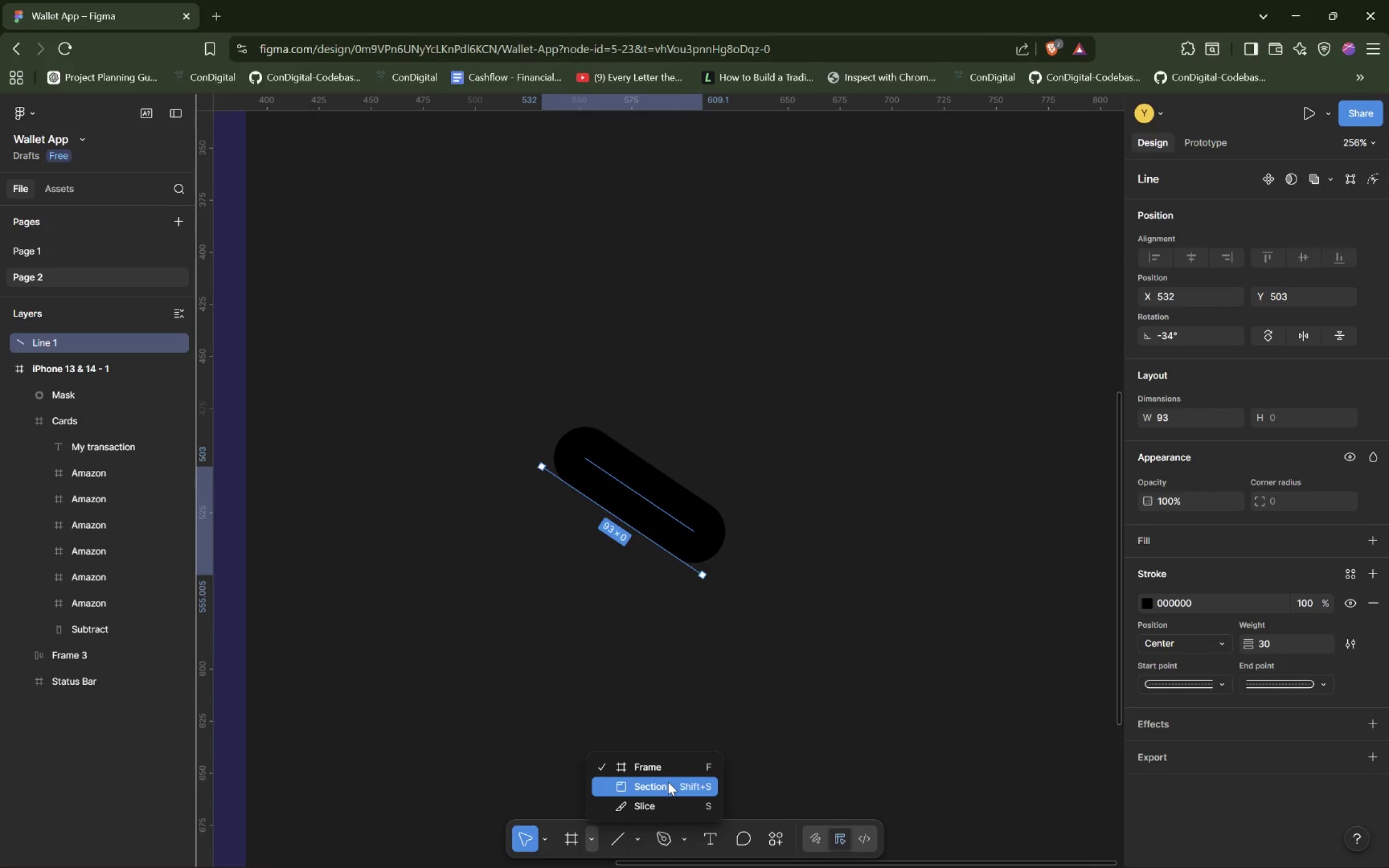 
left_click([667, 783])
 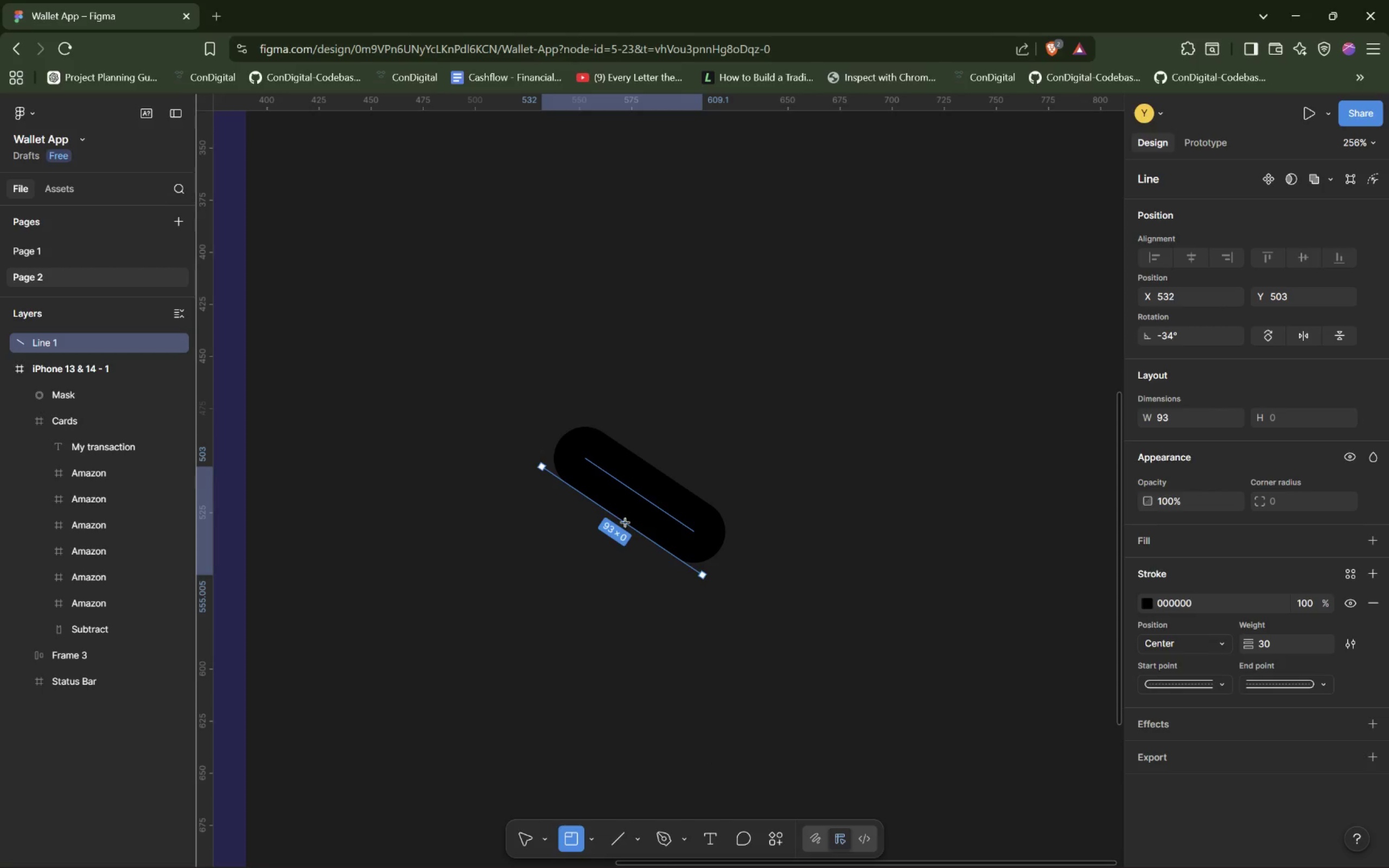 
left_click([645, 497])
 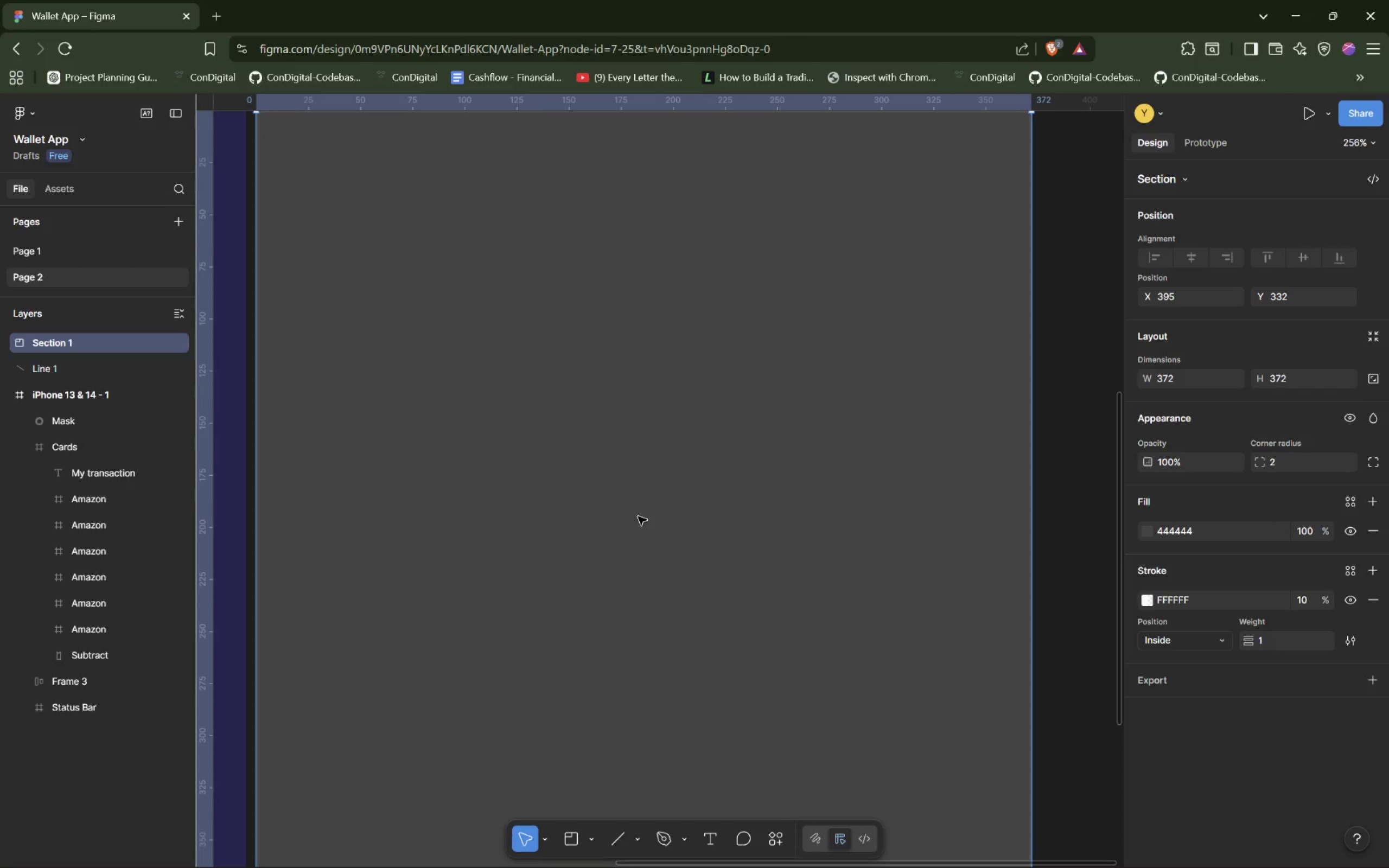 
hold_key(key=ControlLeft, duration=1.52)
scroll: coordinate [640, 512], scroll_direction: down, amount: 8.0
 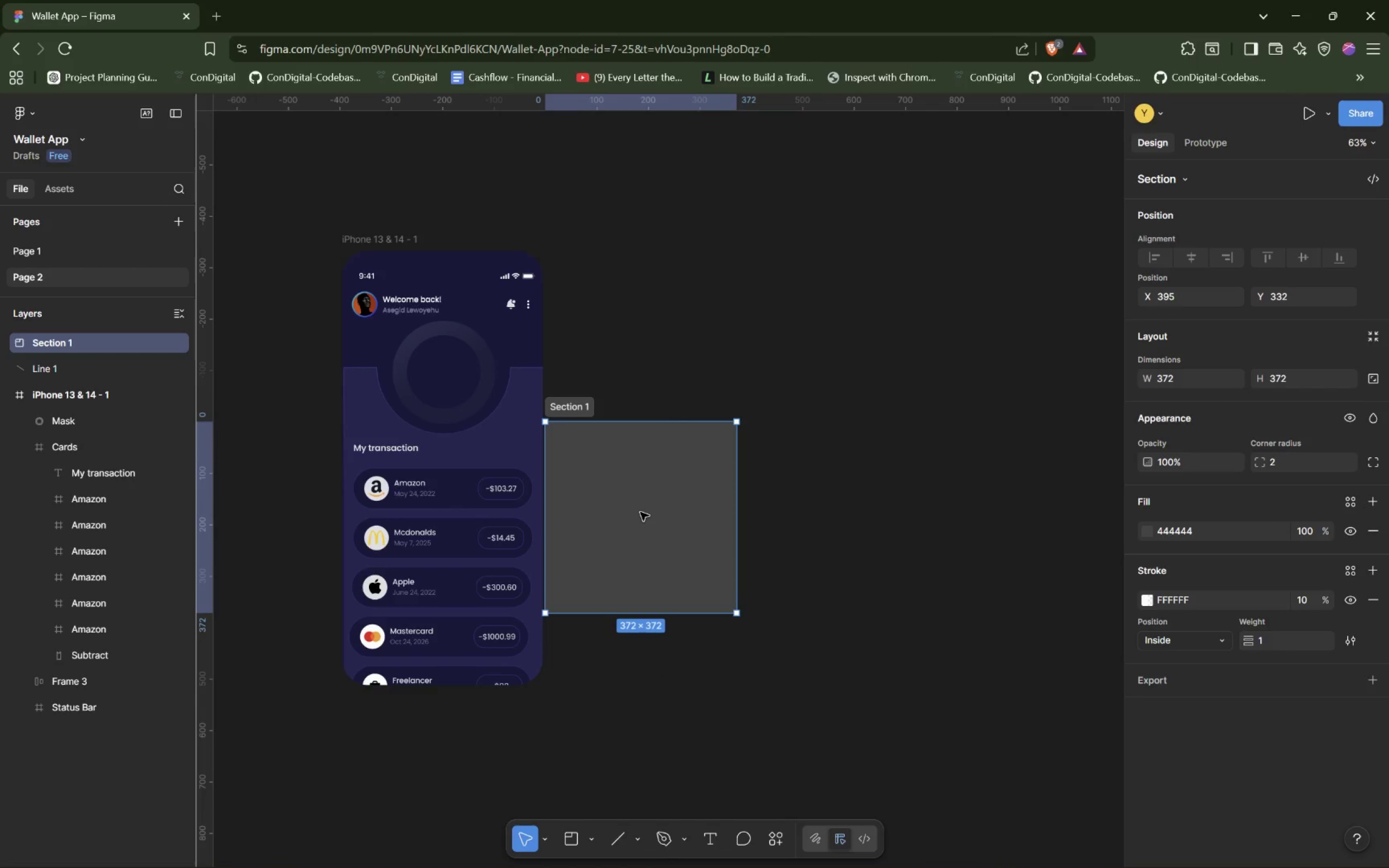 
key(Control+Z)
 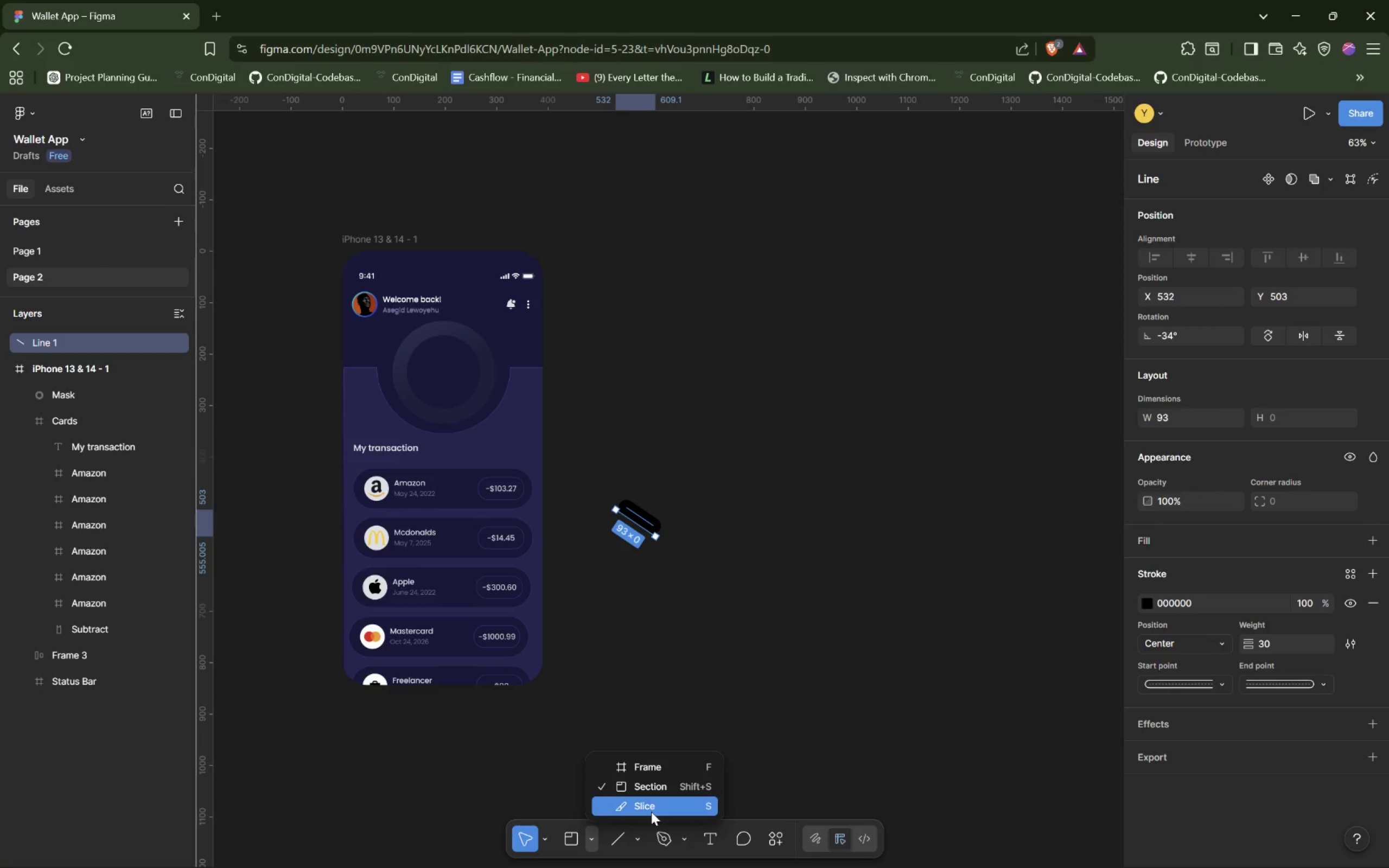 
left_click([647, 762])
 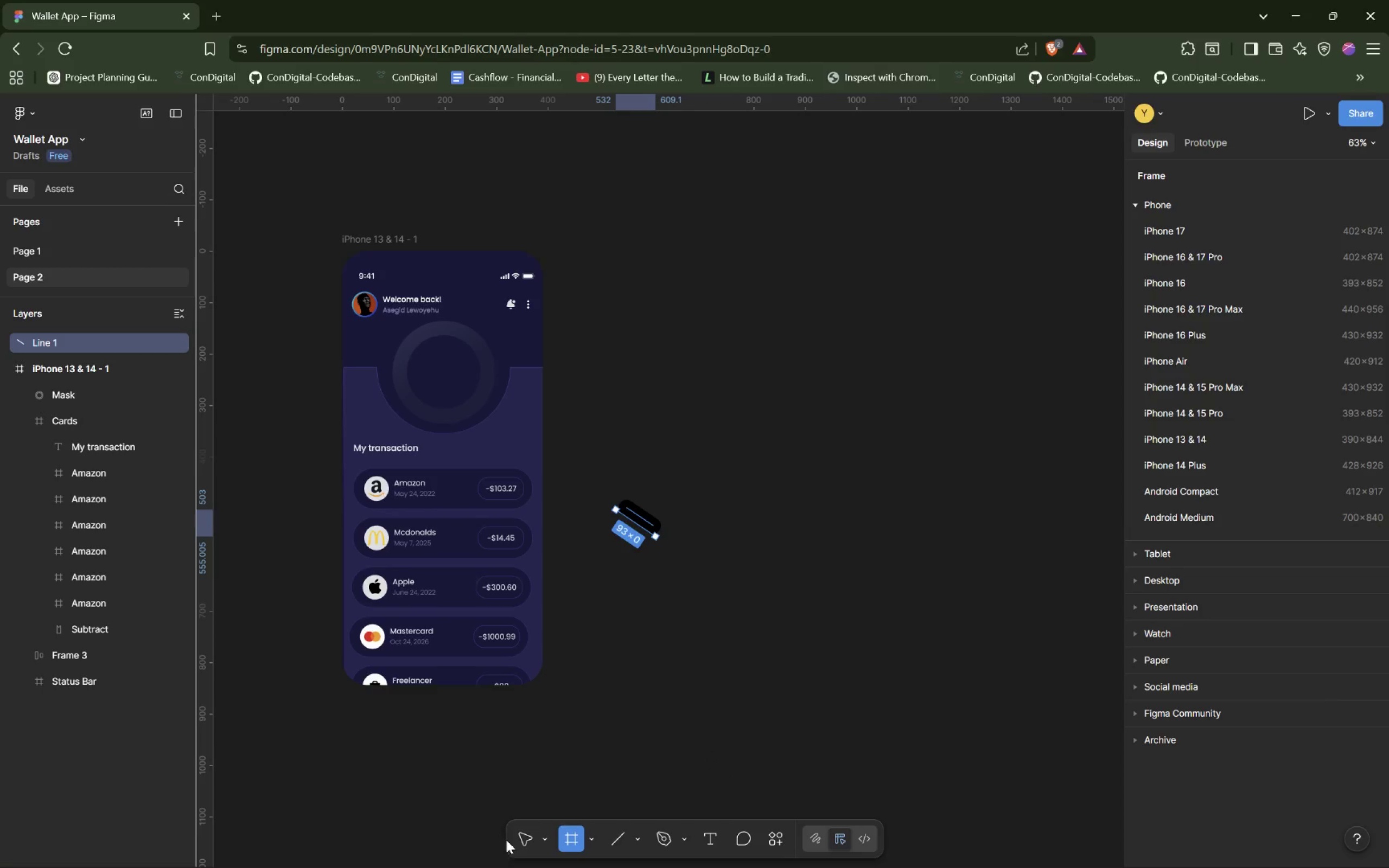 
left_click([532, 837])
 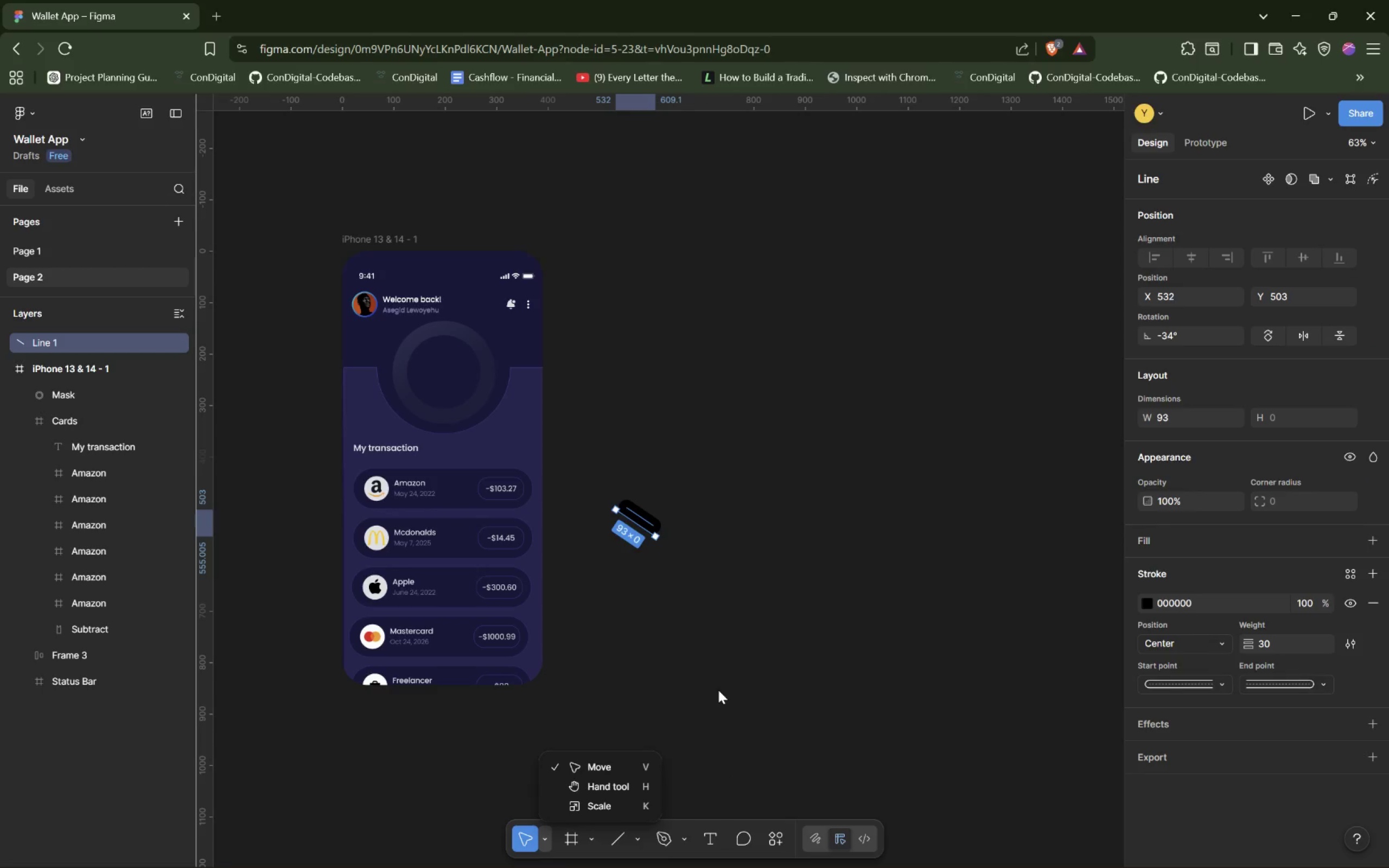 
wait(5.64)
 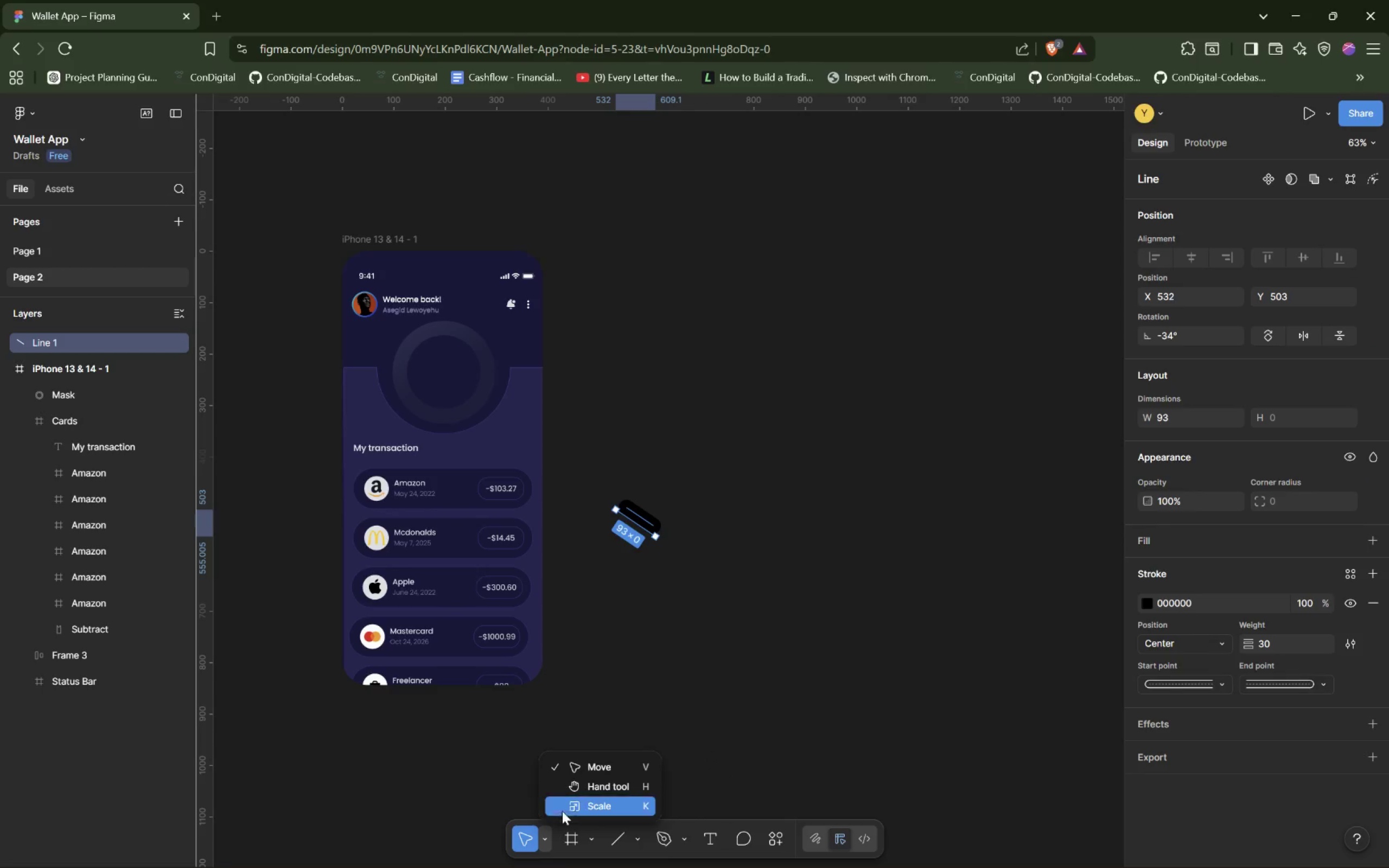 
left_click([718, 690])
 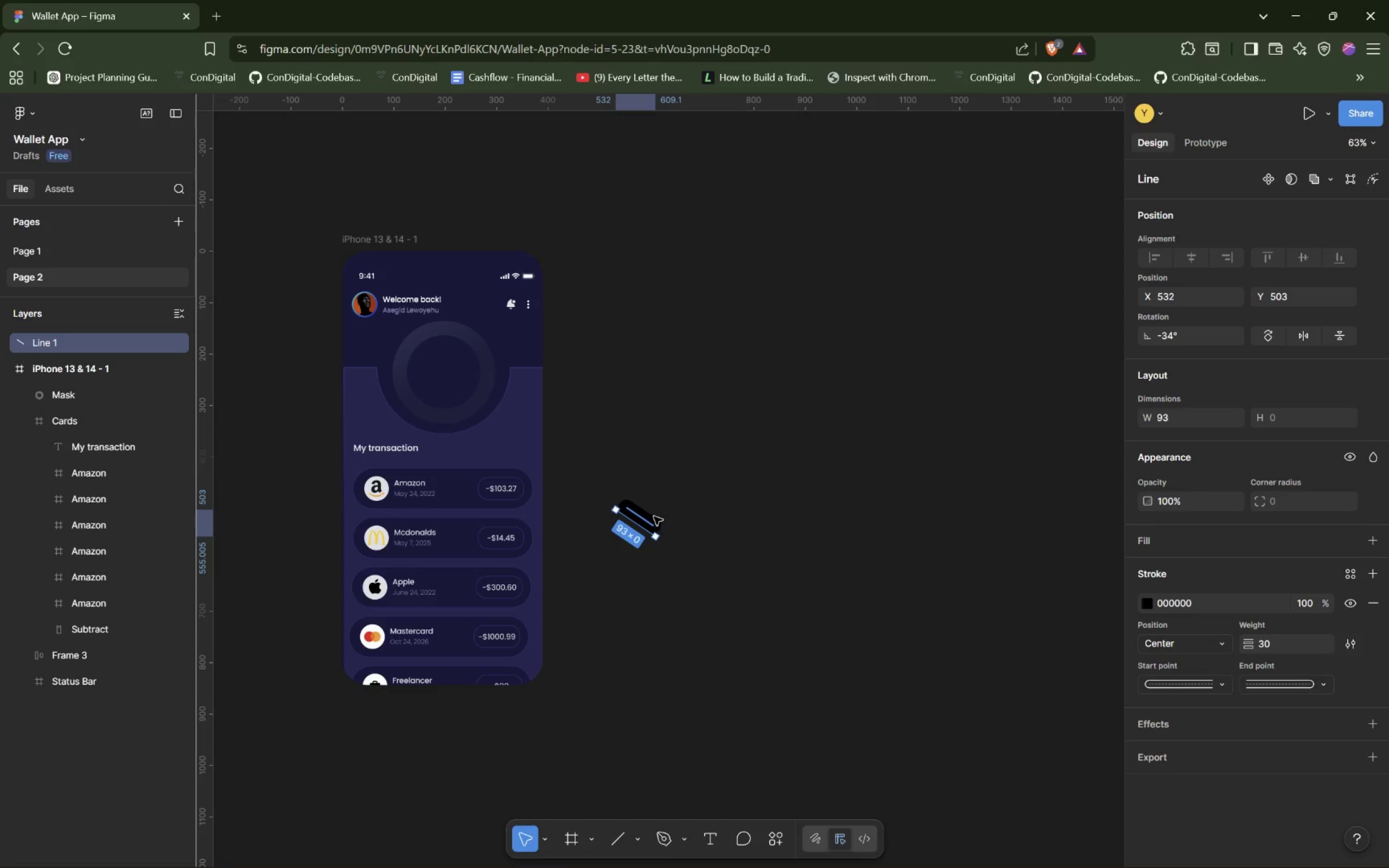 
left_click([648, 516])
 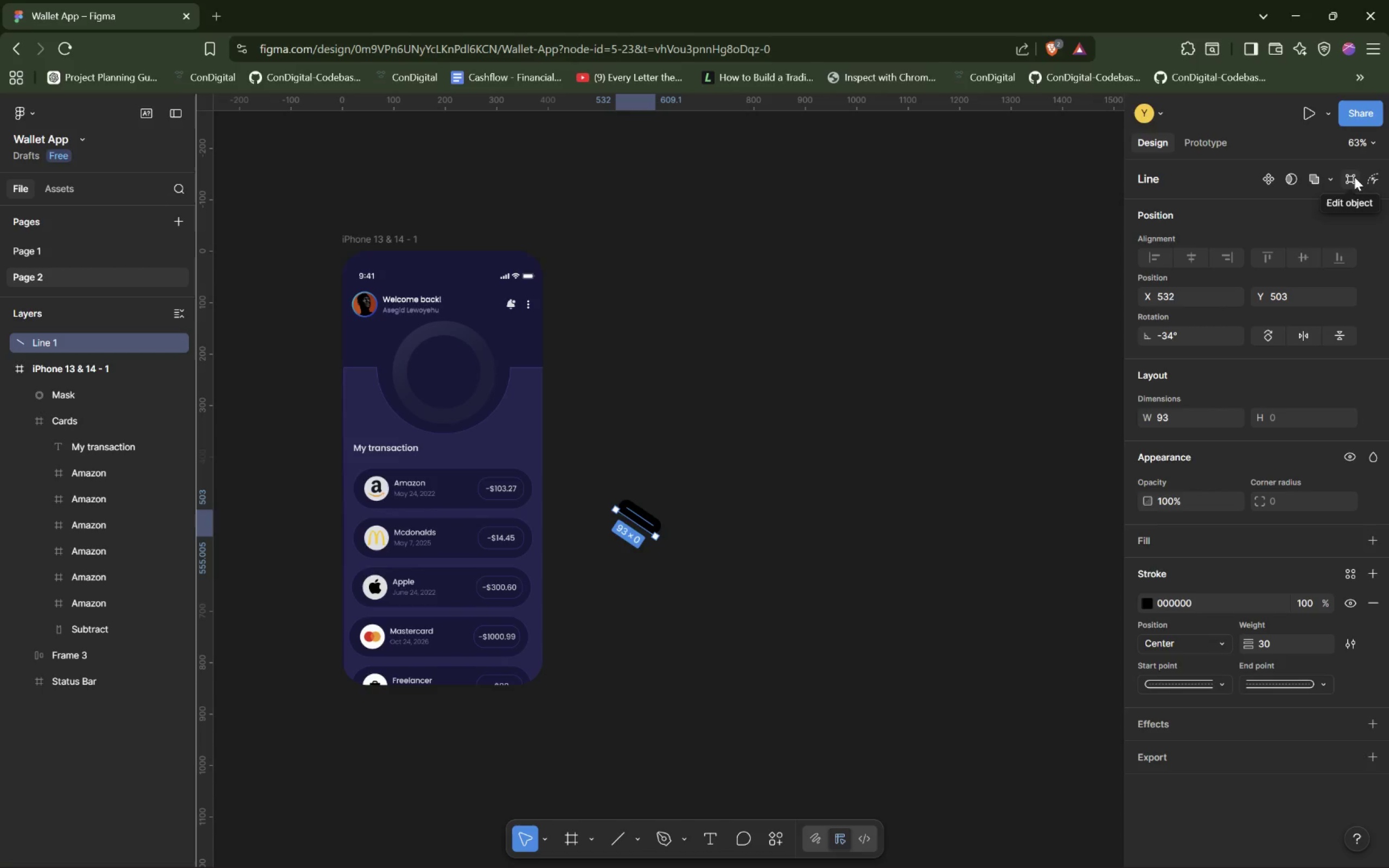 
left_click([1354, 177])
 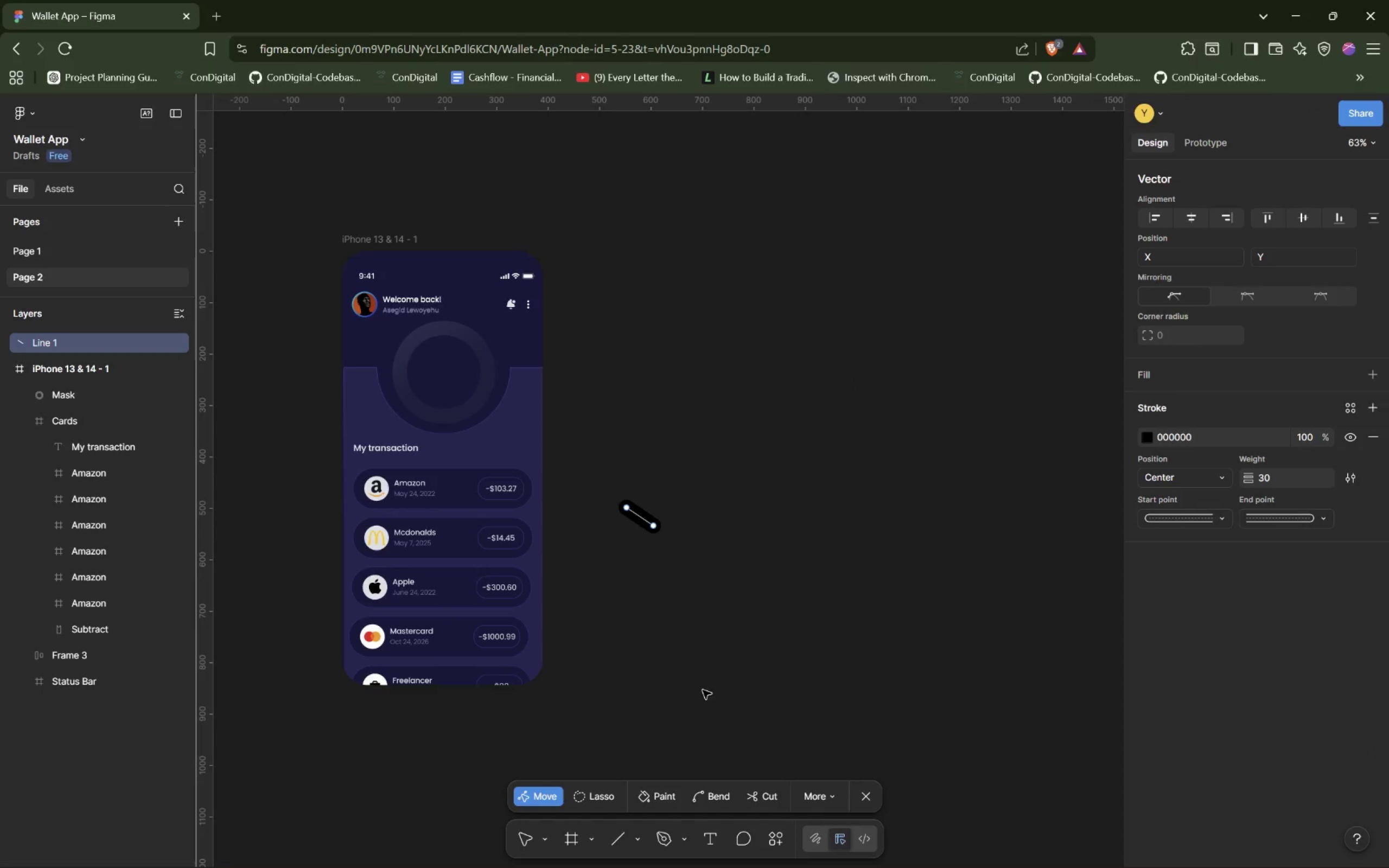 
left_click([715, 795])
 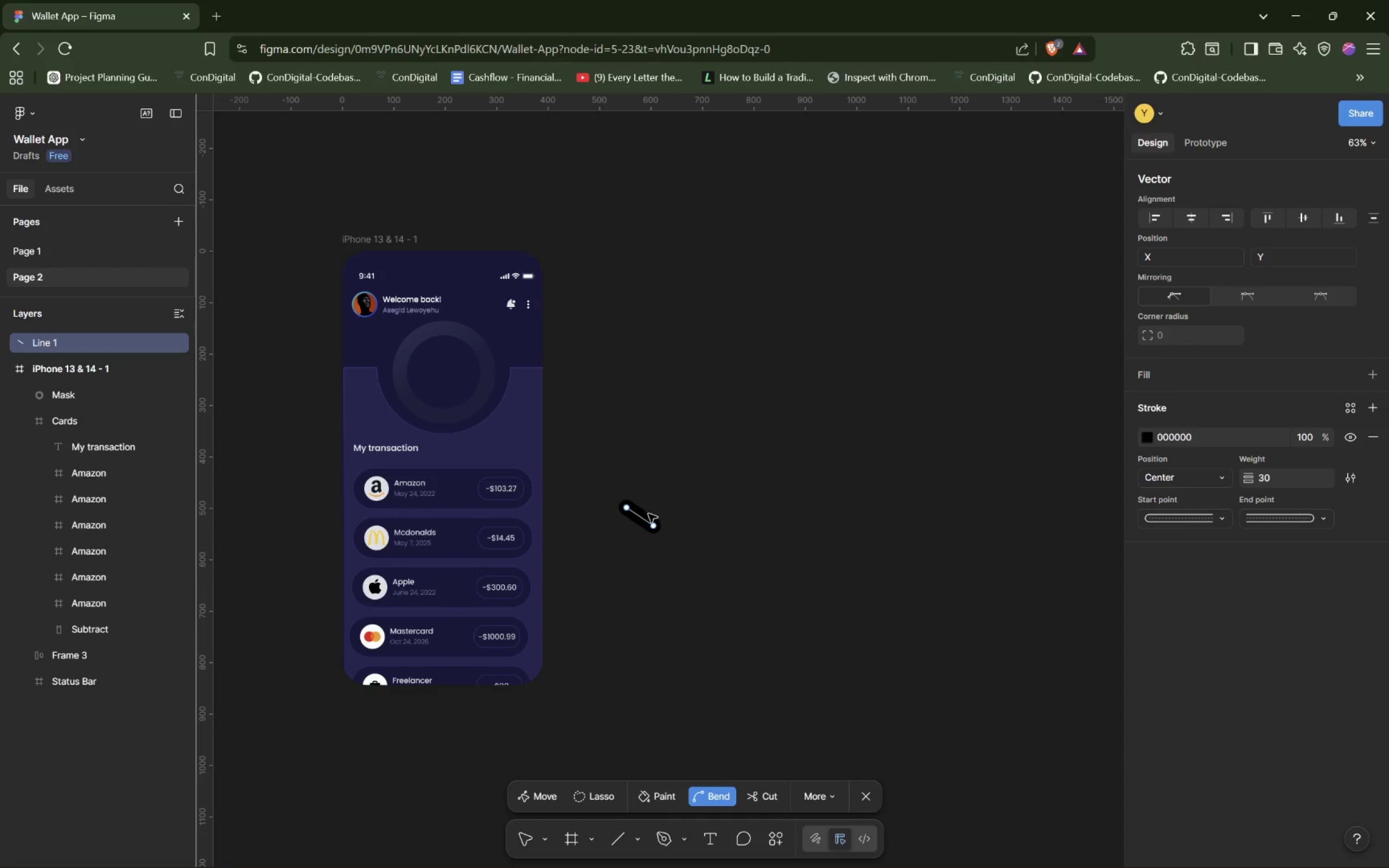 
hold_key(key=ControlLeft, duration=1.39)
scroll: coordinate [636, 515], scroll_direction: up, amount: 16.0
 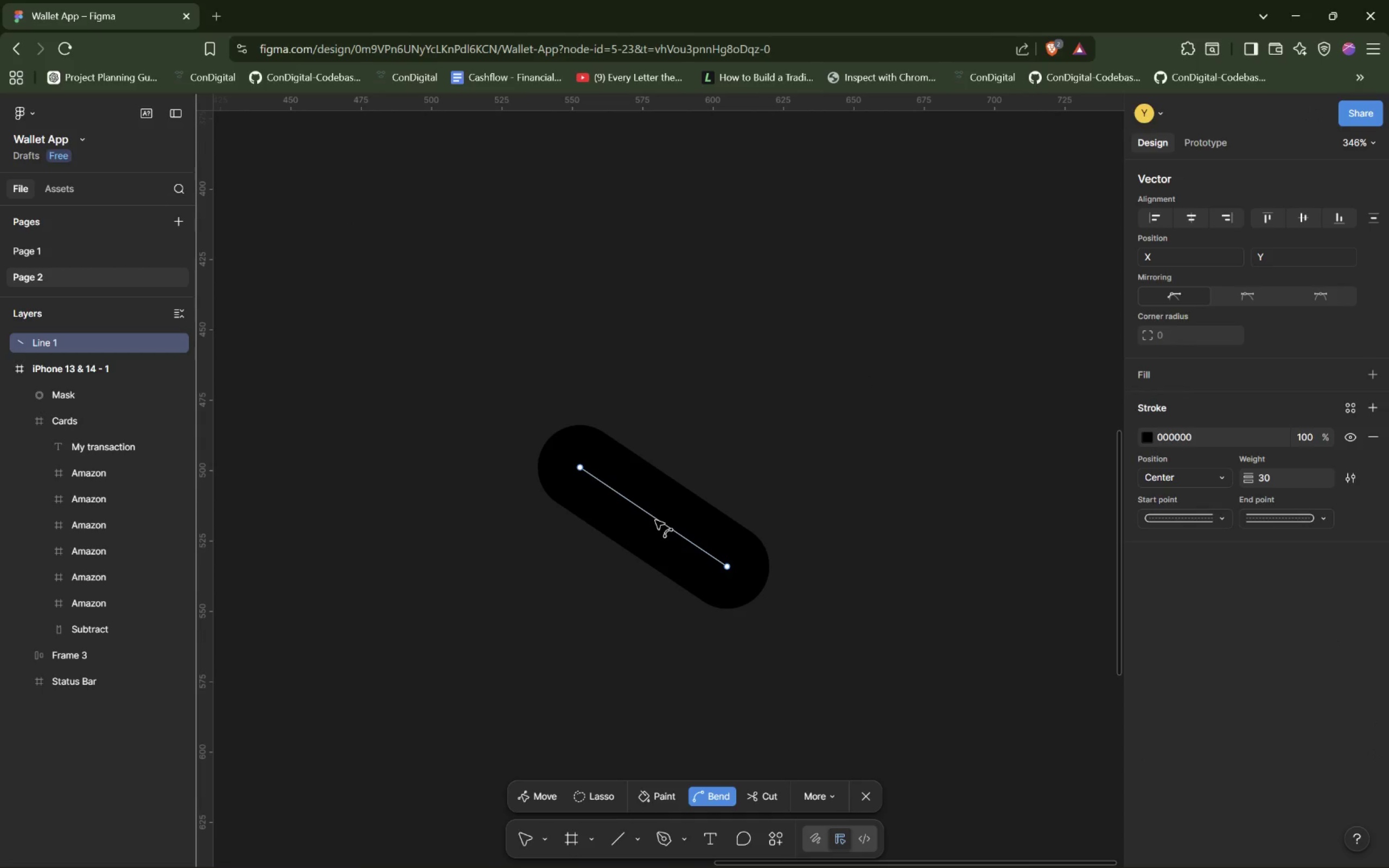 
left_click_drag(start_coordinate=[655, 520], to_coordinate=[639, 546])
 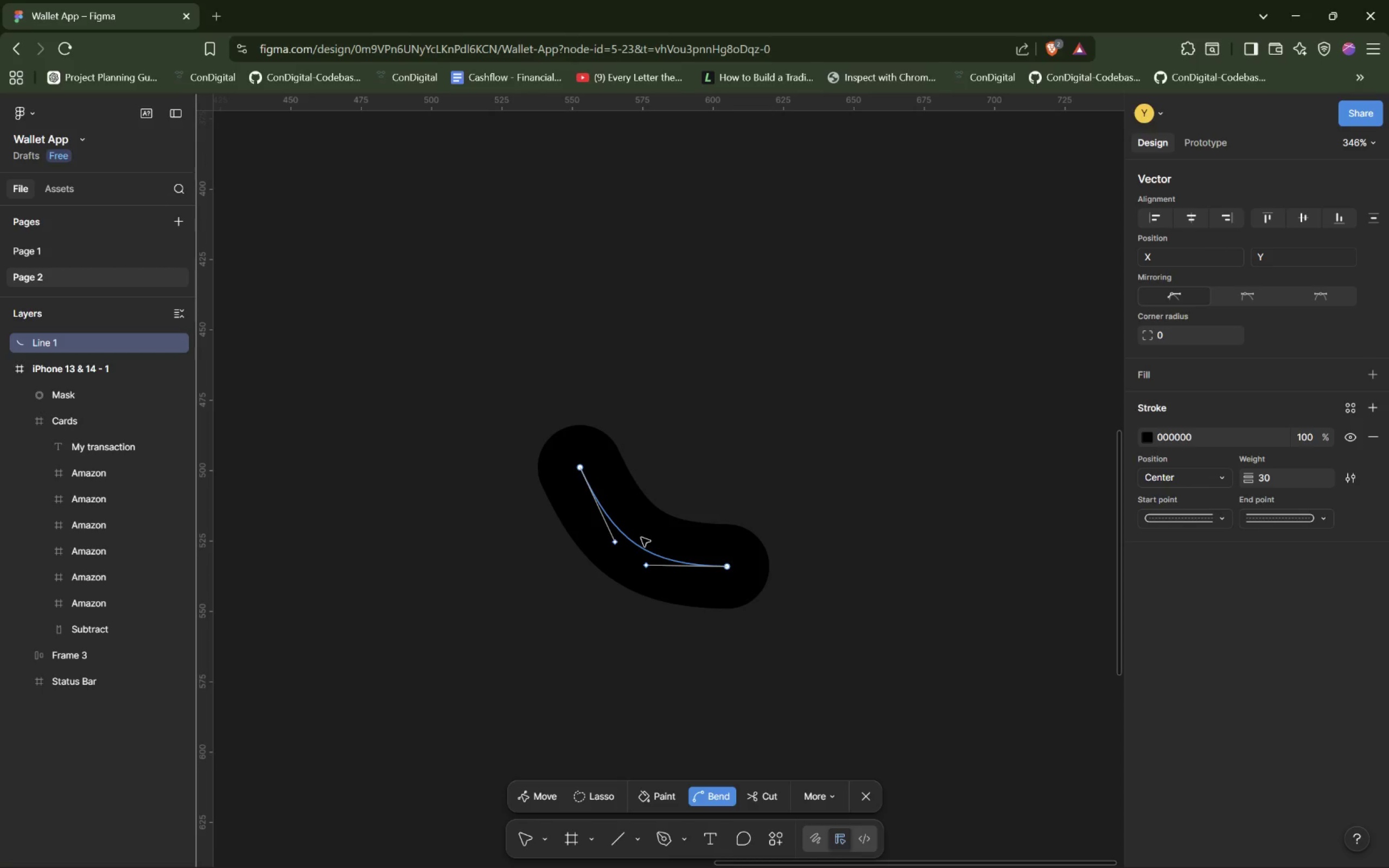 
hold_key(key=ShiftLeft, duration=0.94)
scroll: coordinate [641, 535], scroll_direction: up, amount: 6.0
 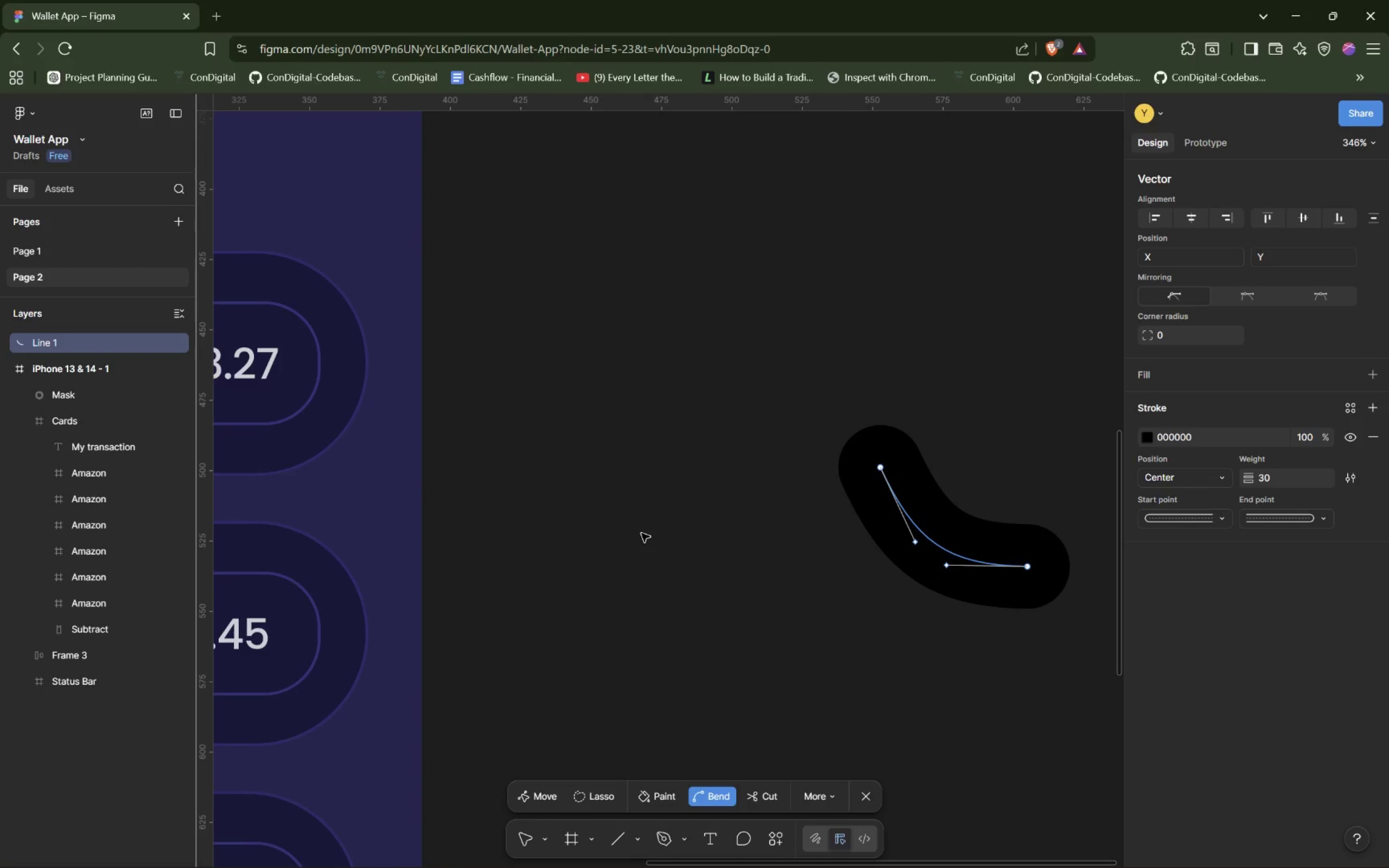 
hold_key(key=ControlLeft, duration=1.2)
scroll: coordinate [641, 533], scroll_direction: down, amount: 11.0
 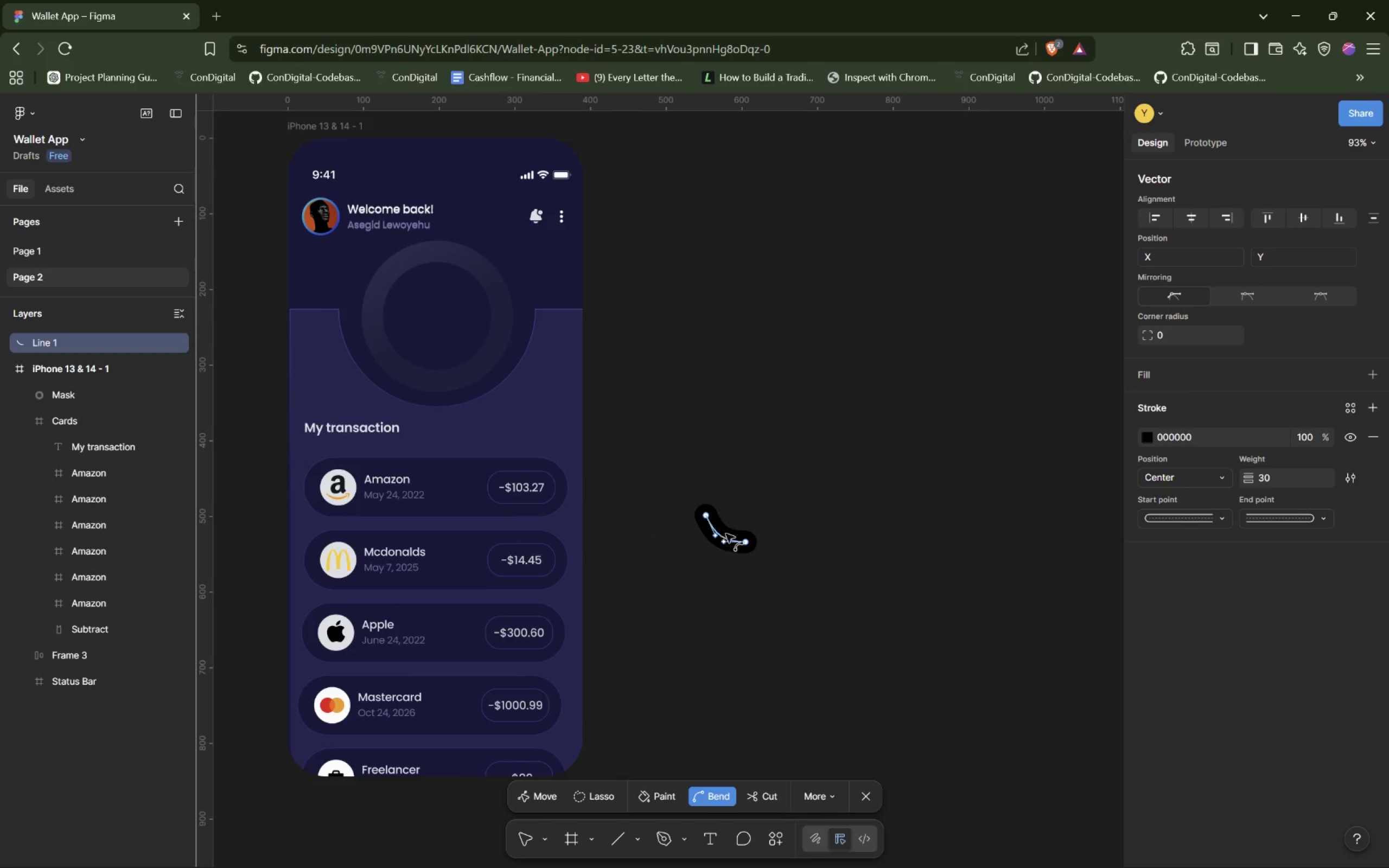 
left_click([778, 503])
 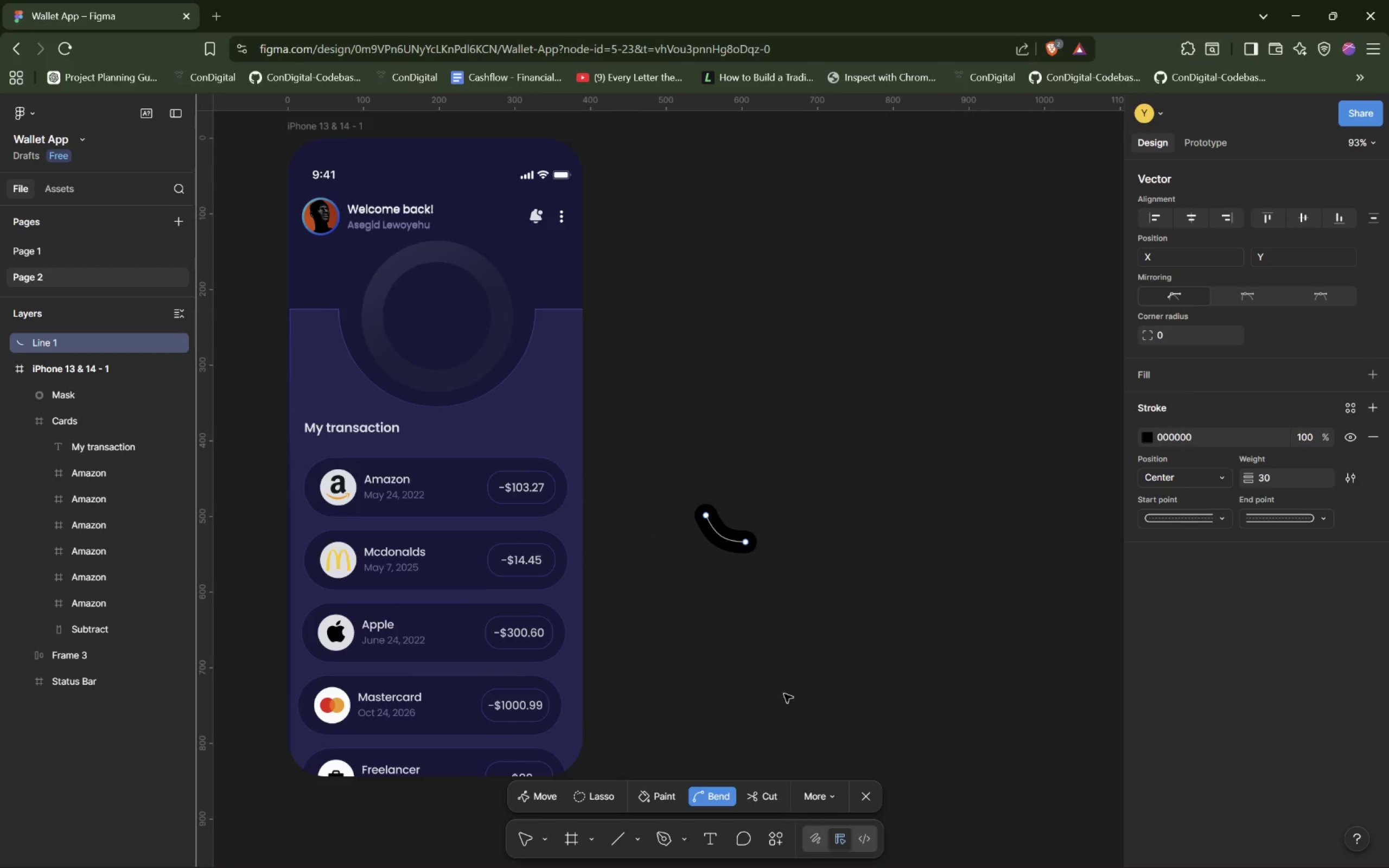 
left_click([863, 797])
 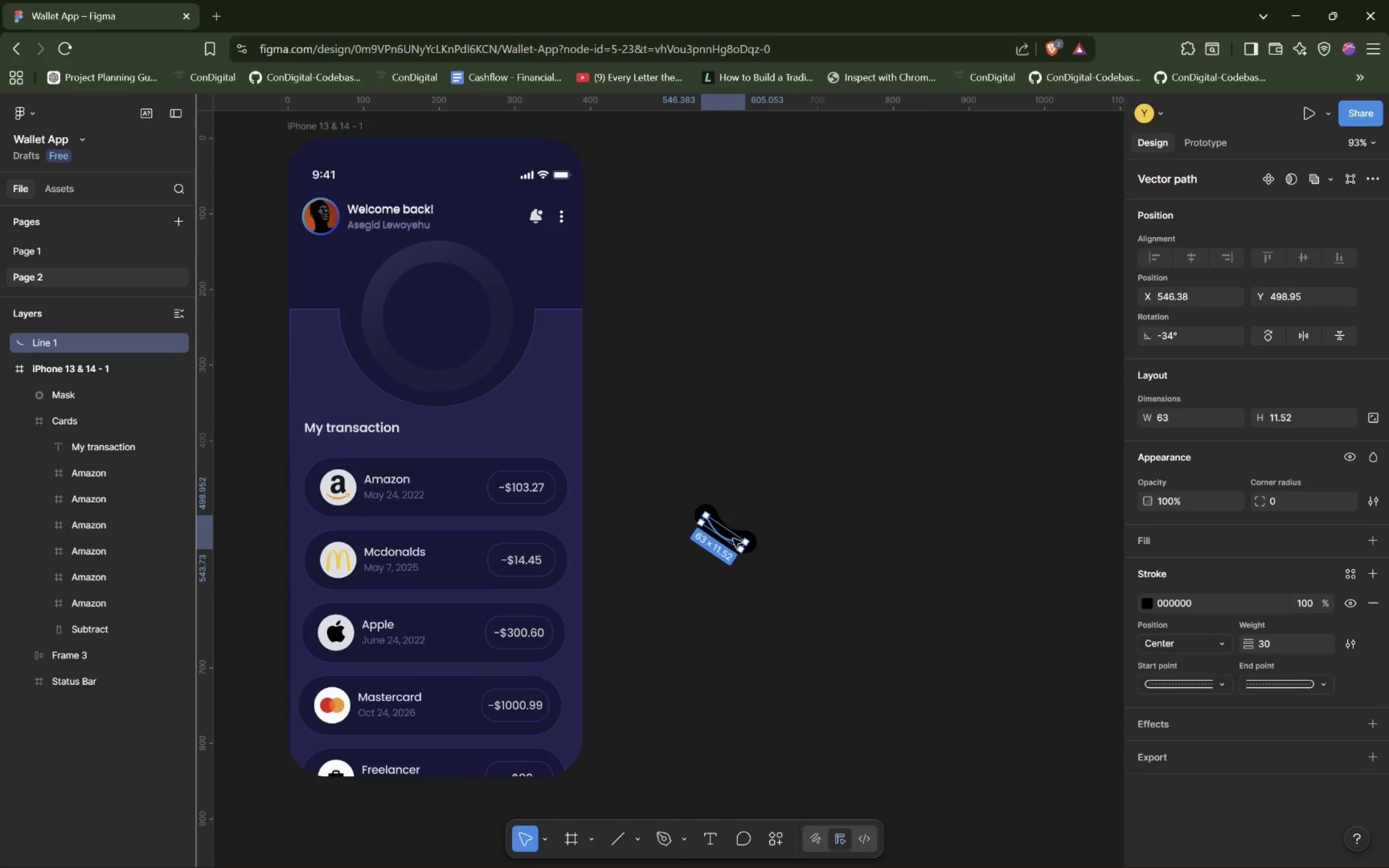 
left_click_drag(start_coordinate=[729, 539], to_coordinate=[403, 367])
 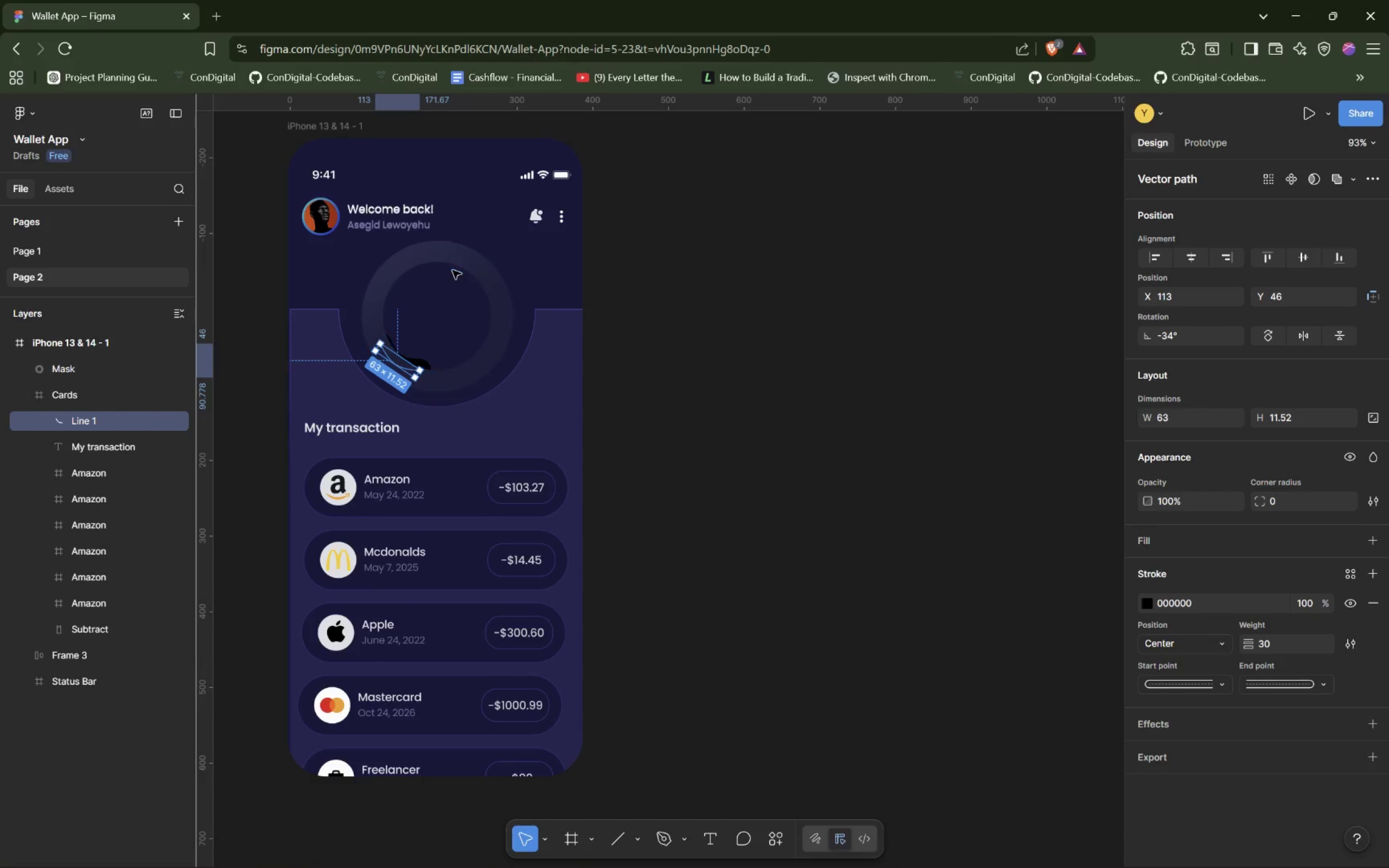 
left_click([459, 263])
 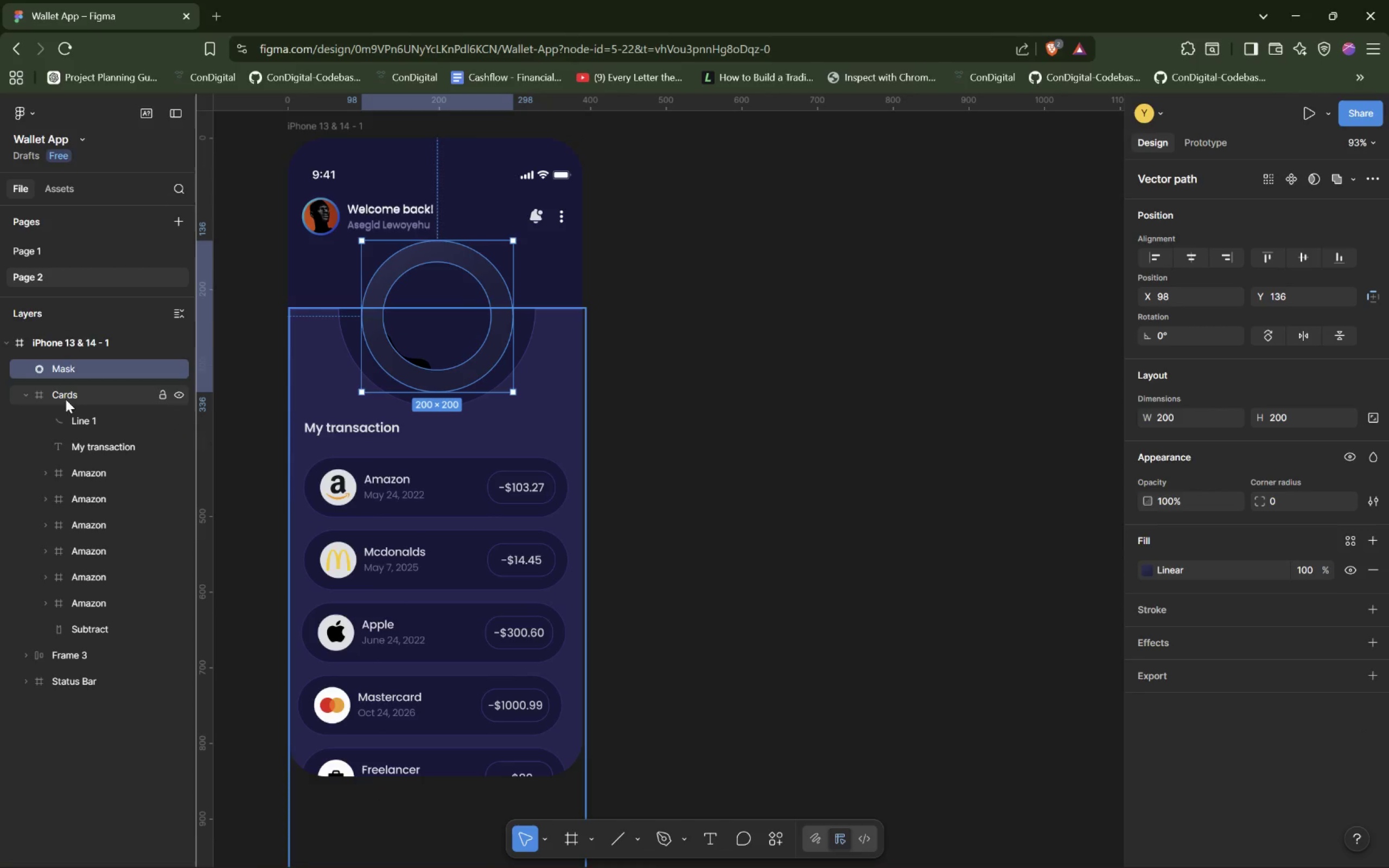 
left_click_drag(start_coordinate=[75, 420], to_coordinate=[68, 384])
 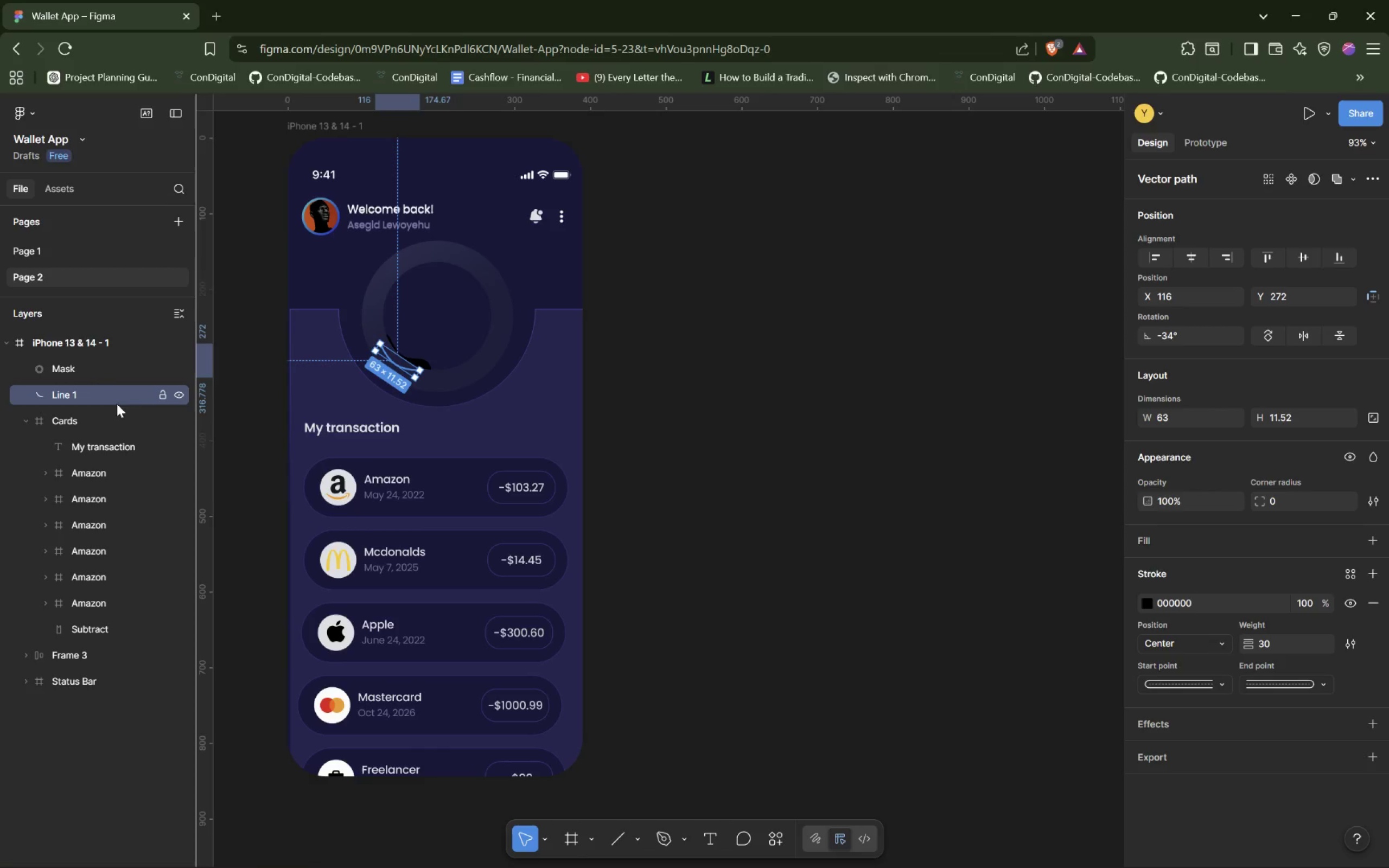 
left_click_drag(start_coordinate=[104, 397], to_coordinate=[109, 365])
 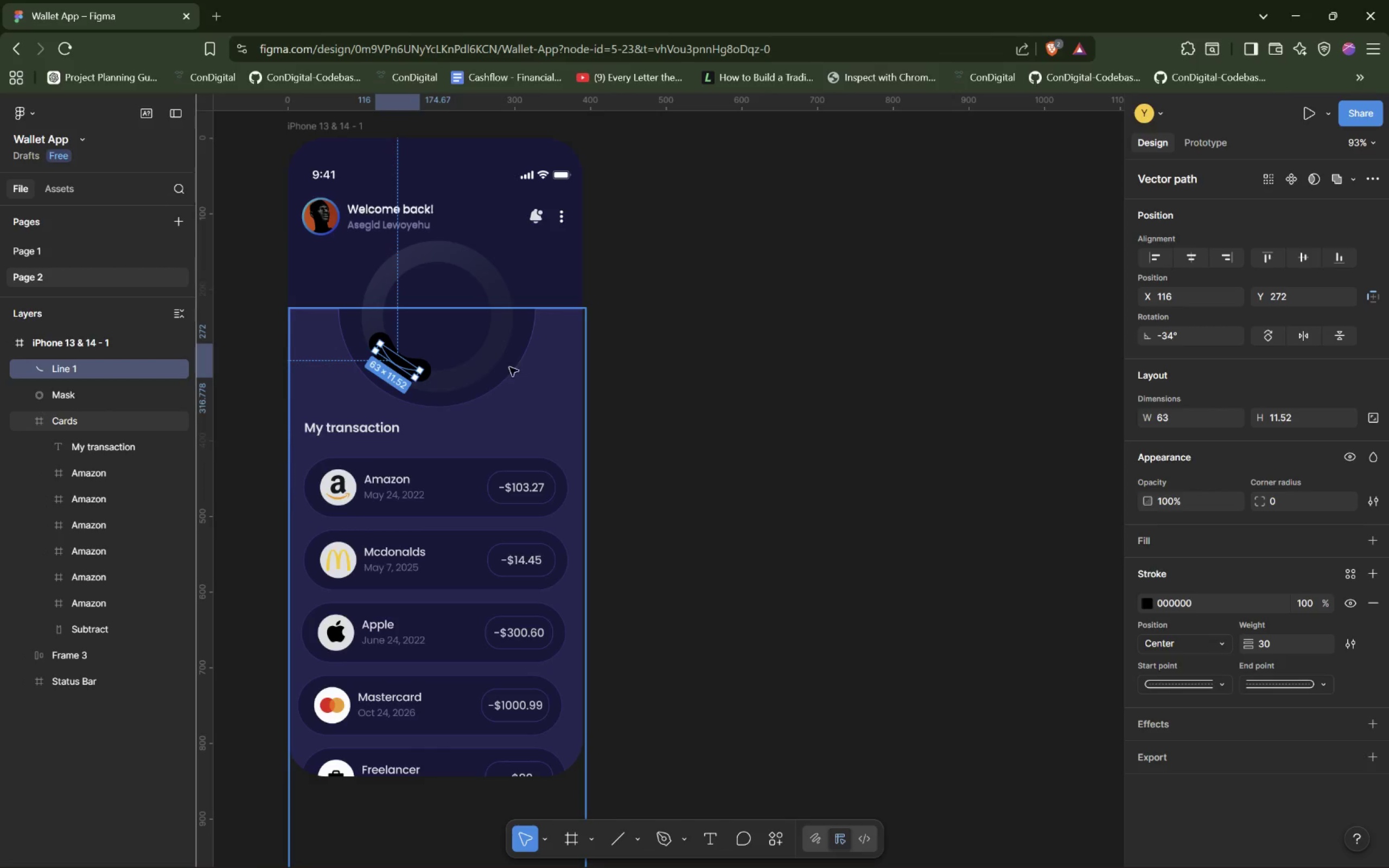 
left_click([848, 354])
 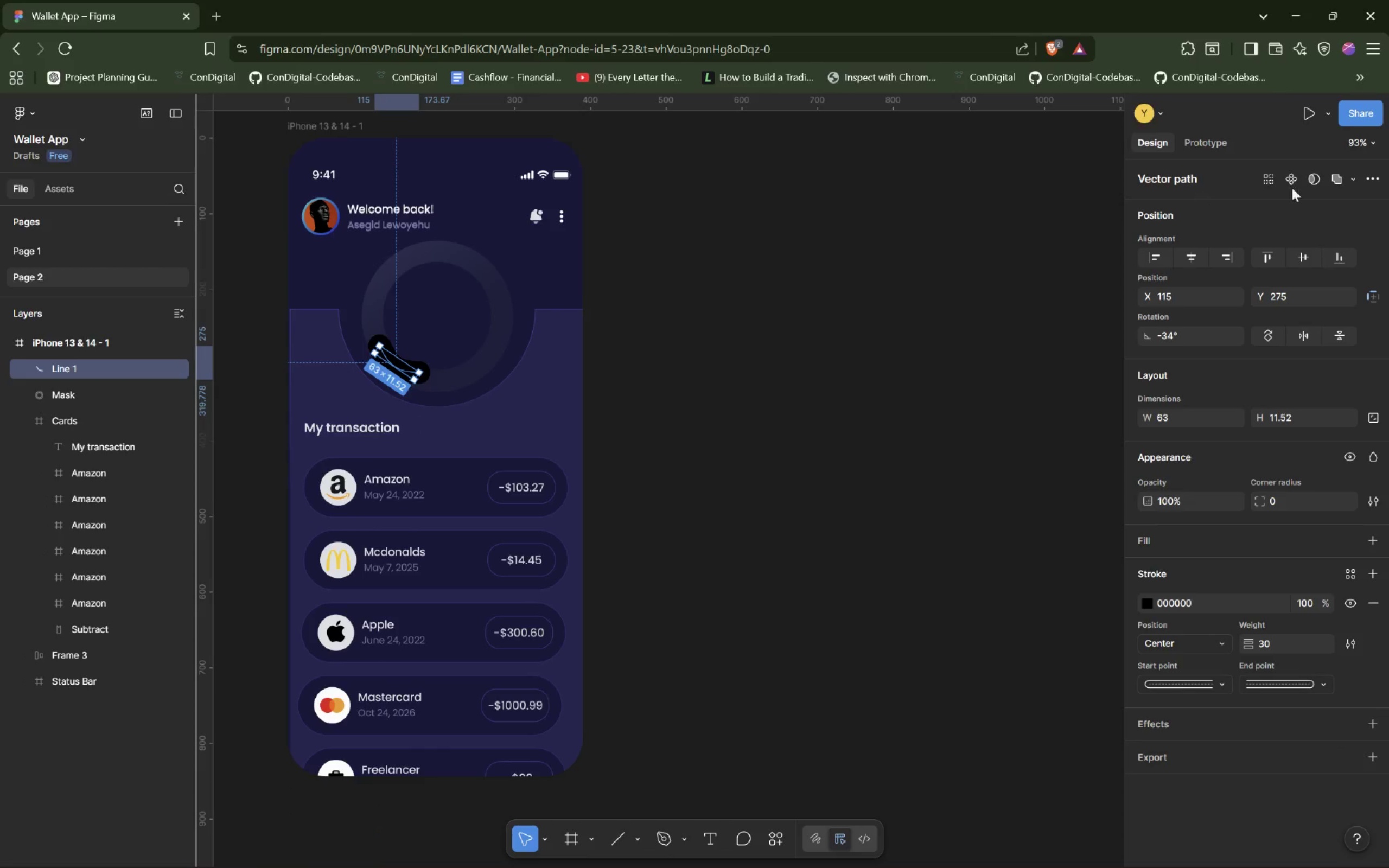 
wait(7.1)
 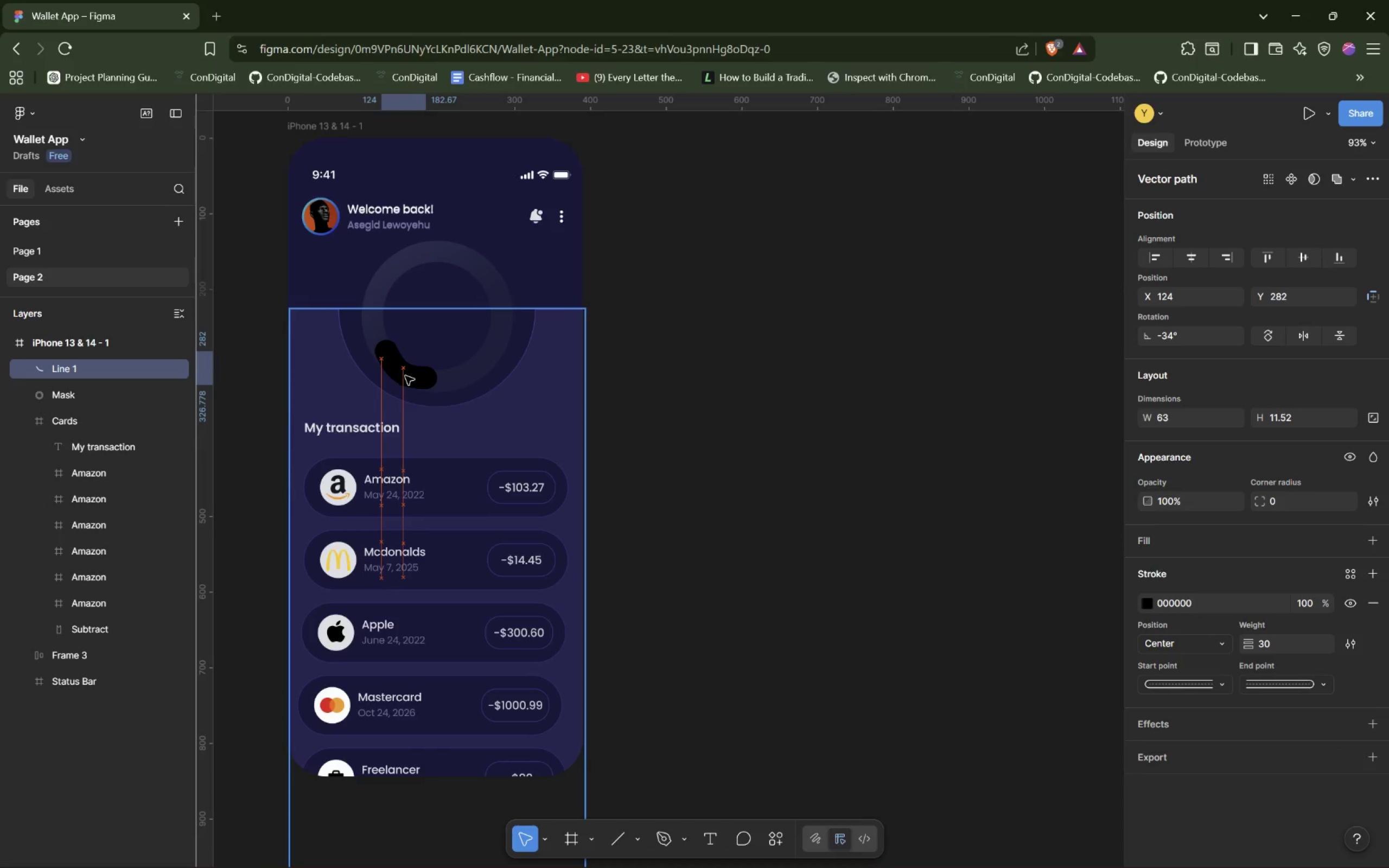 
left_click([1322, 207])
 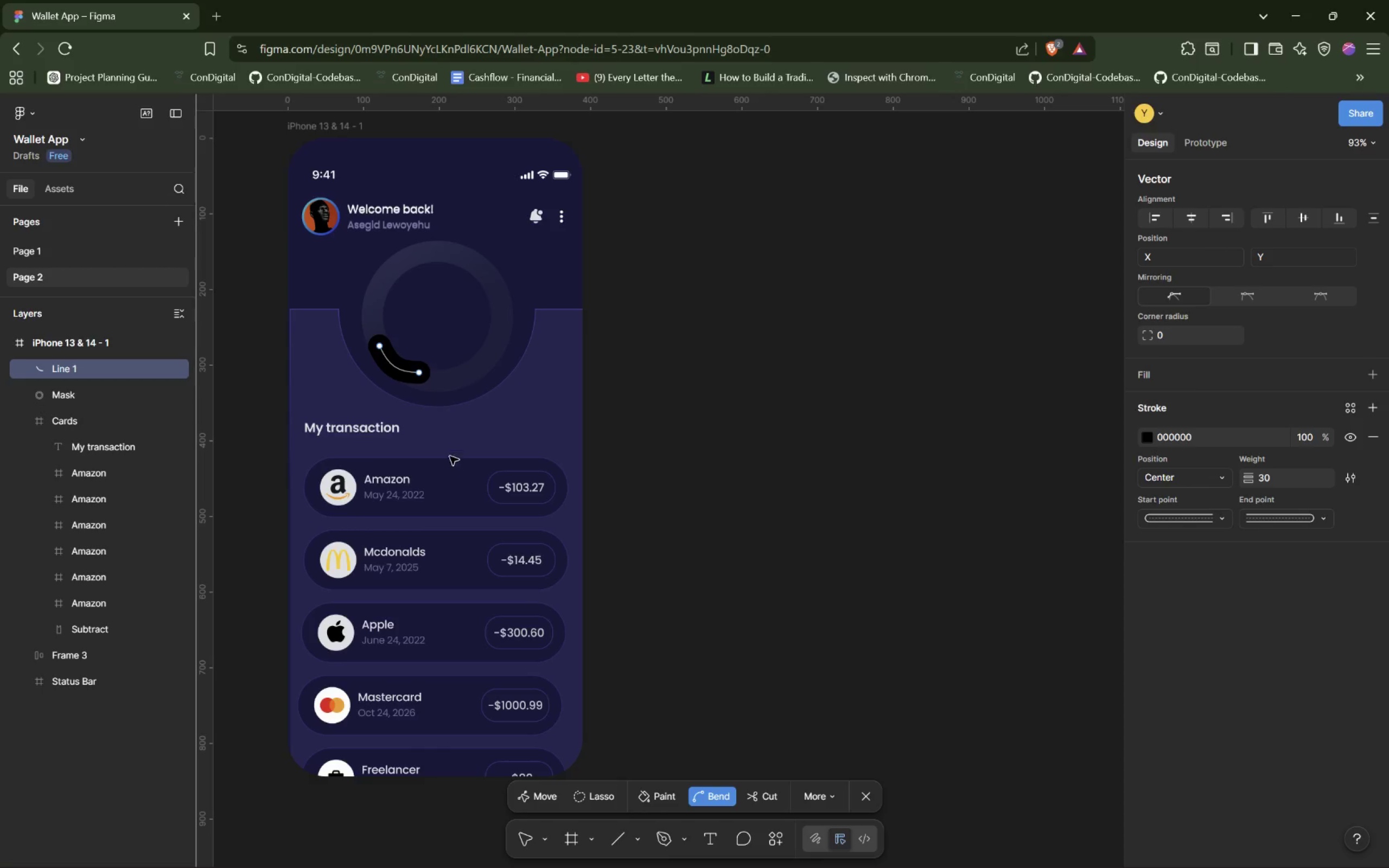 
left_click_drag(start_coordinate=[425, 379], to_coordinate=[424, 385])
 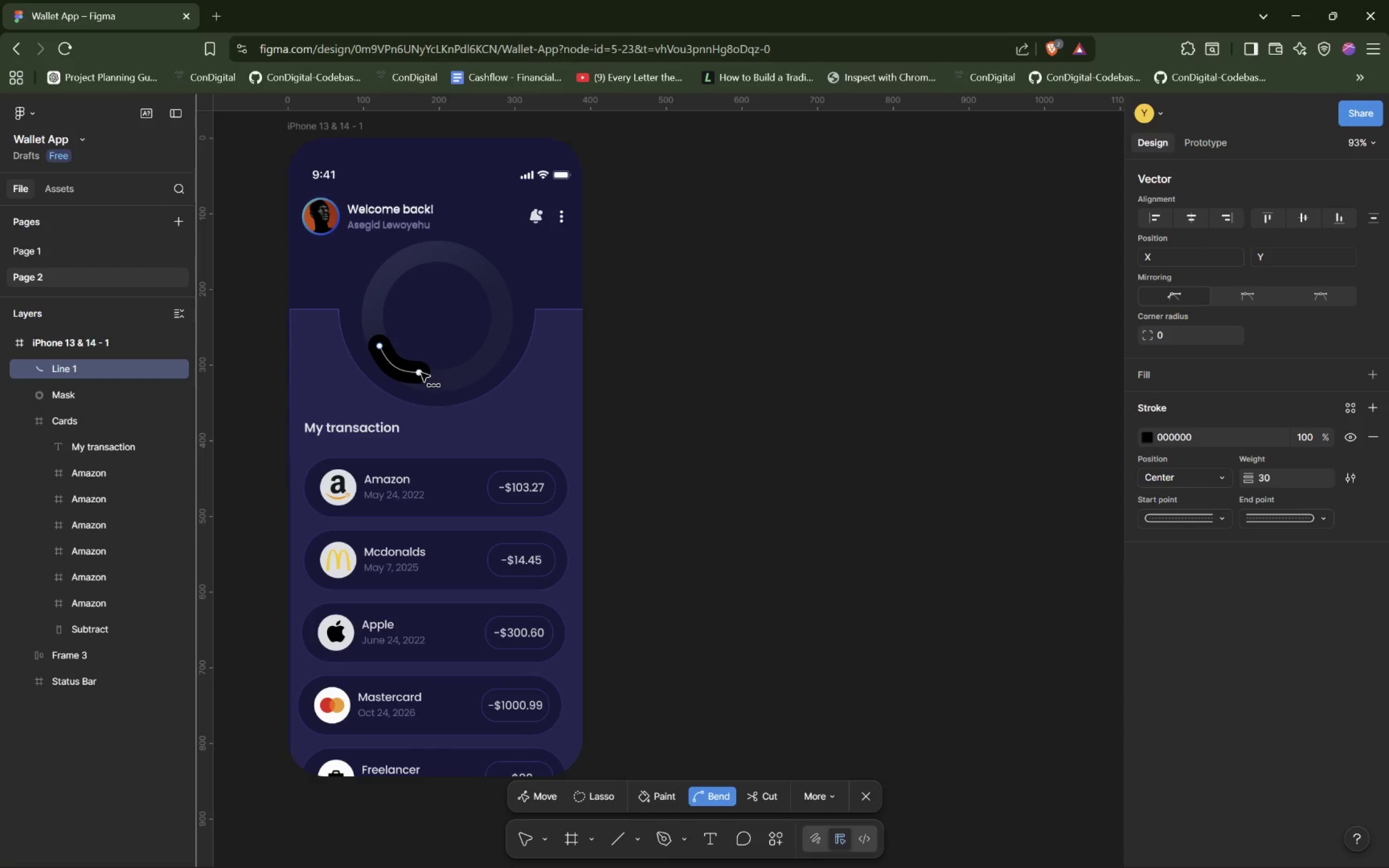 
left_click_drag(start_coordinate=[421, 373], to_coordinate=[391, 368])
 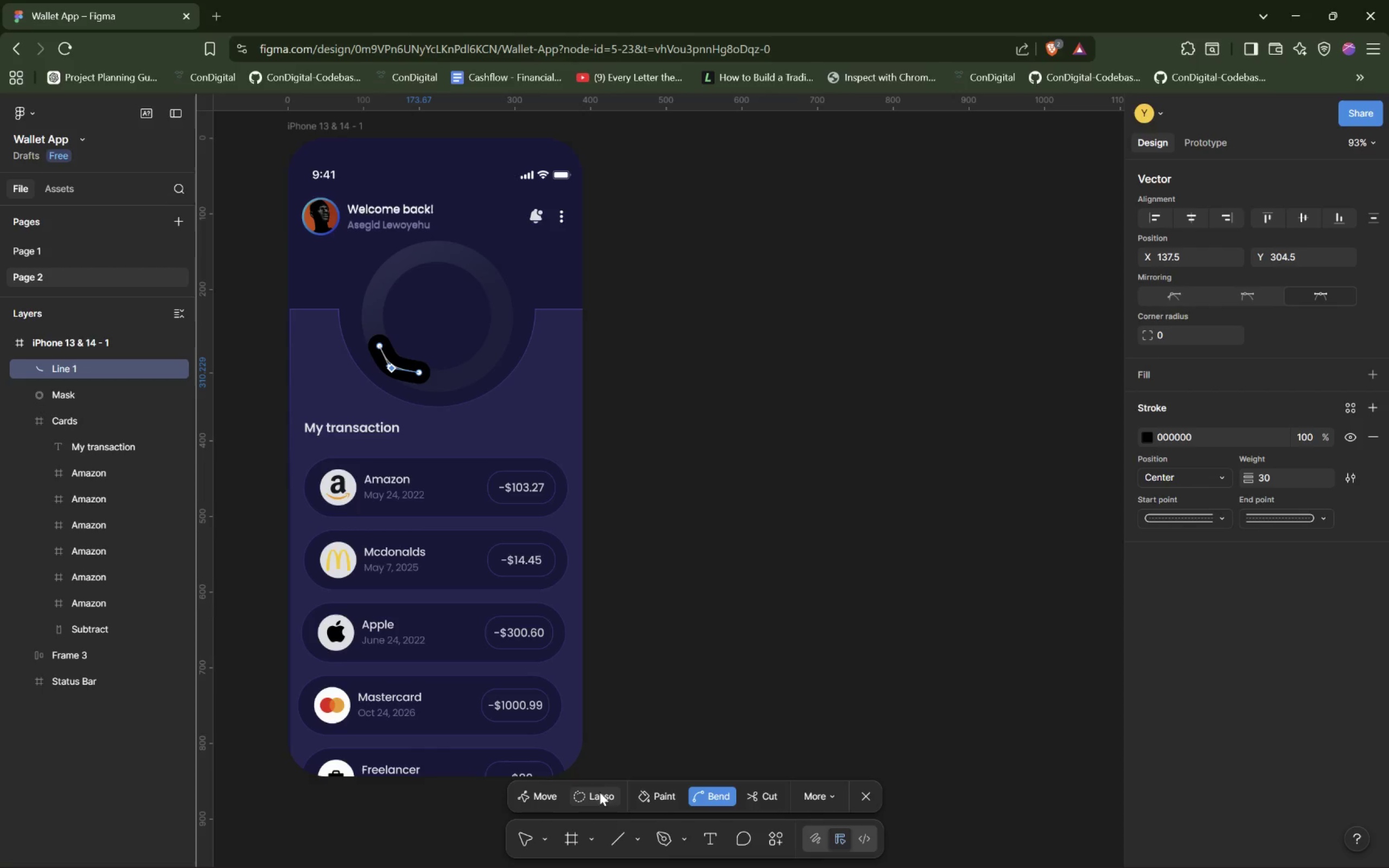 
mouse_move([528, 784])
 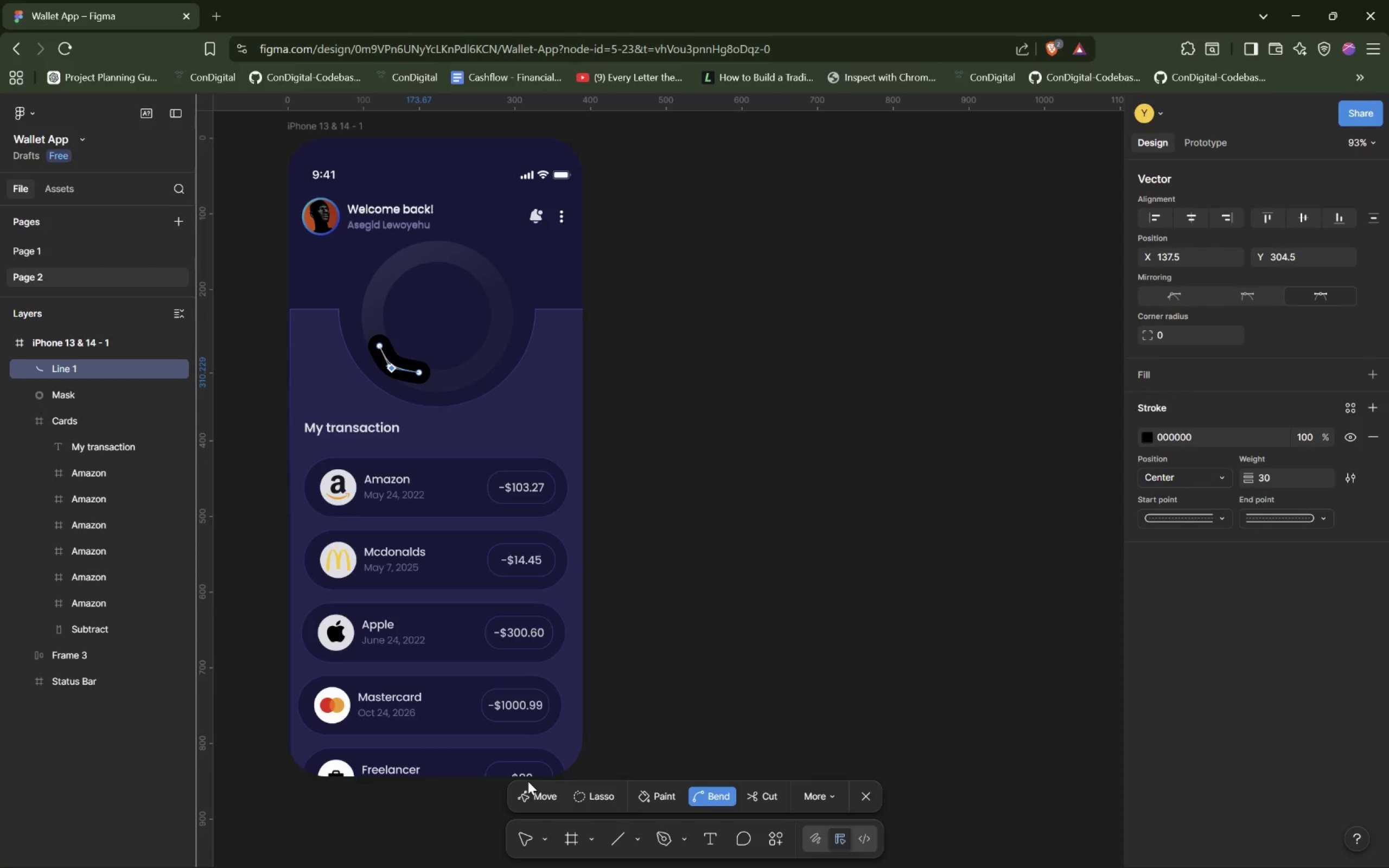 
wait(13.67)
 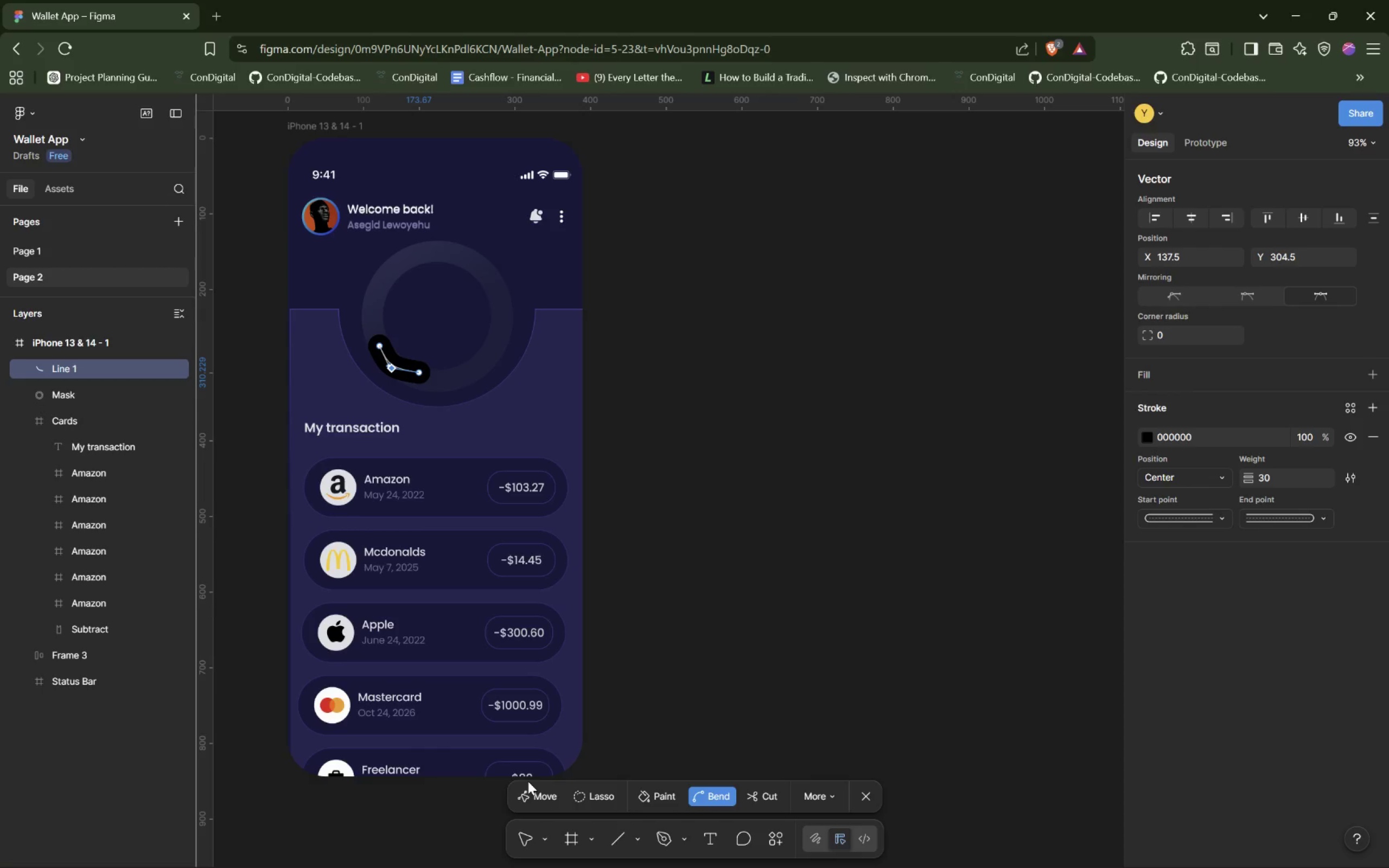 
left_click([1374, 375])
 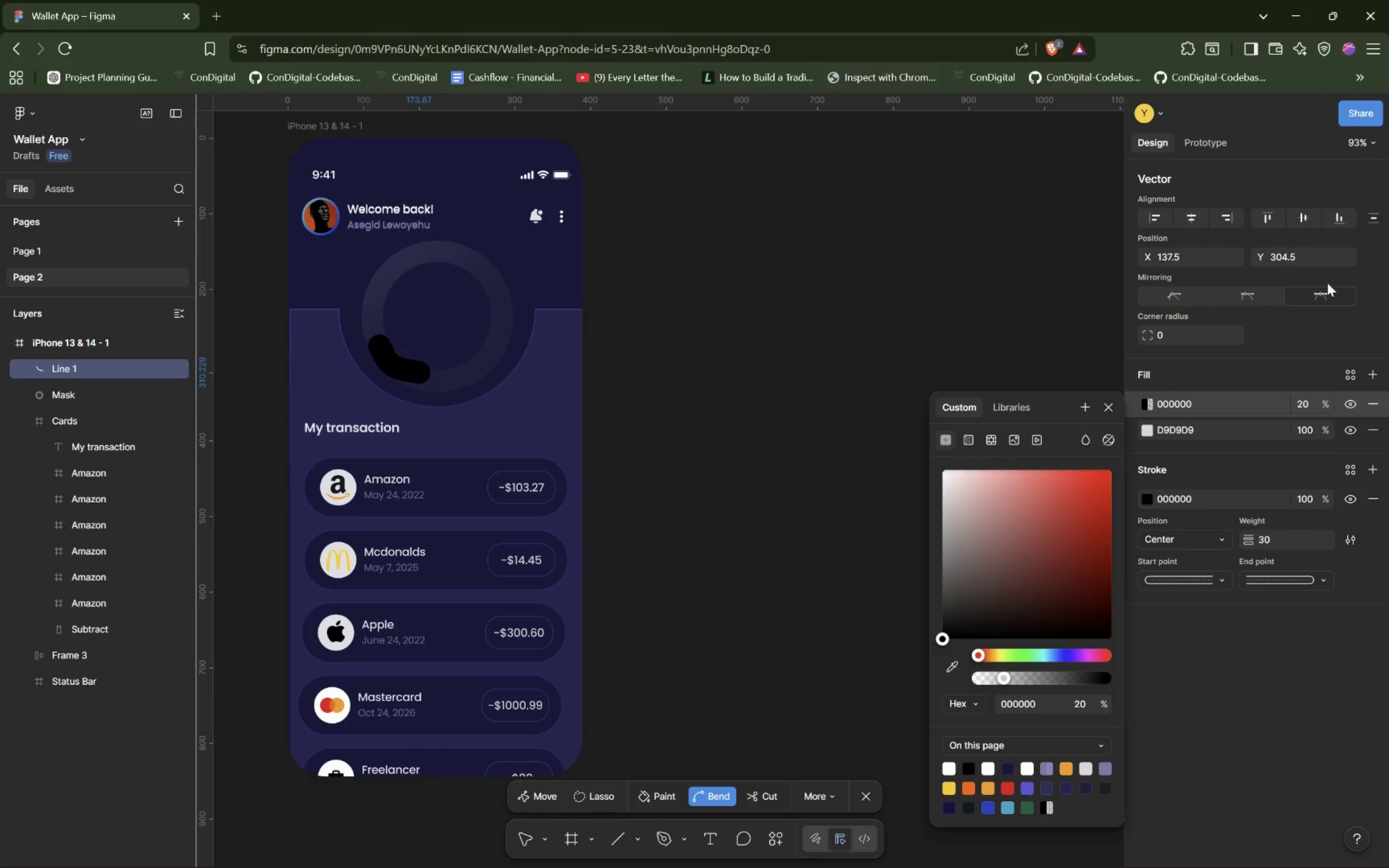 
left_click([1316, 293])
 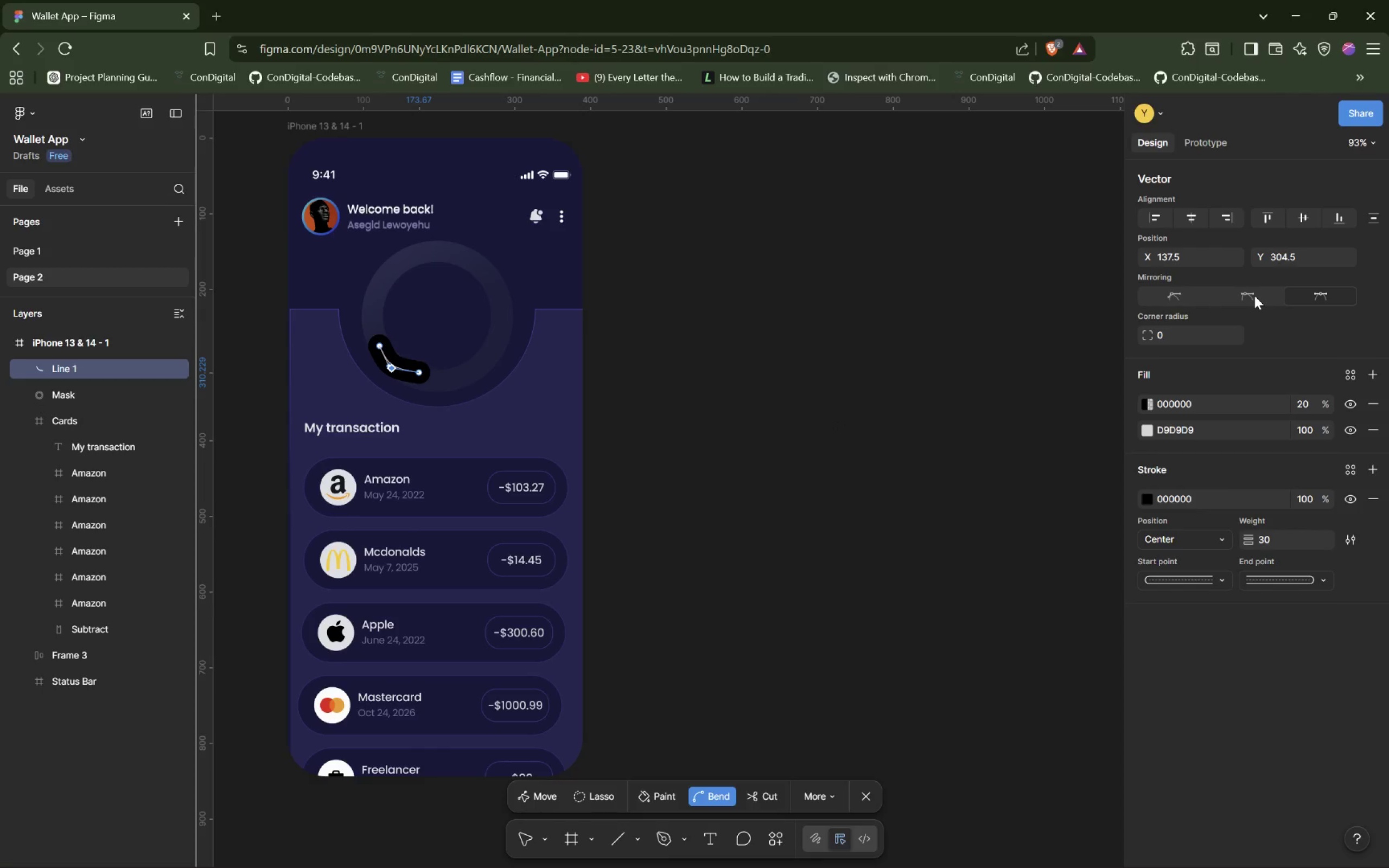 
left_click([1254, 296])
 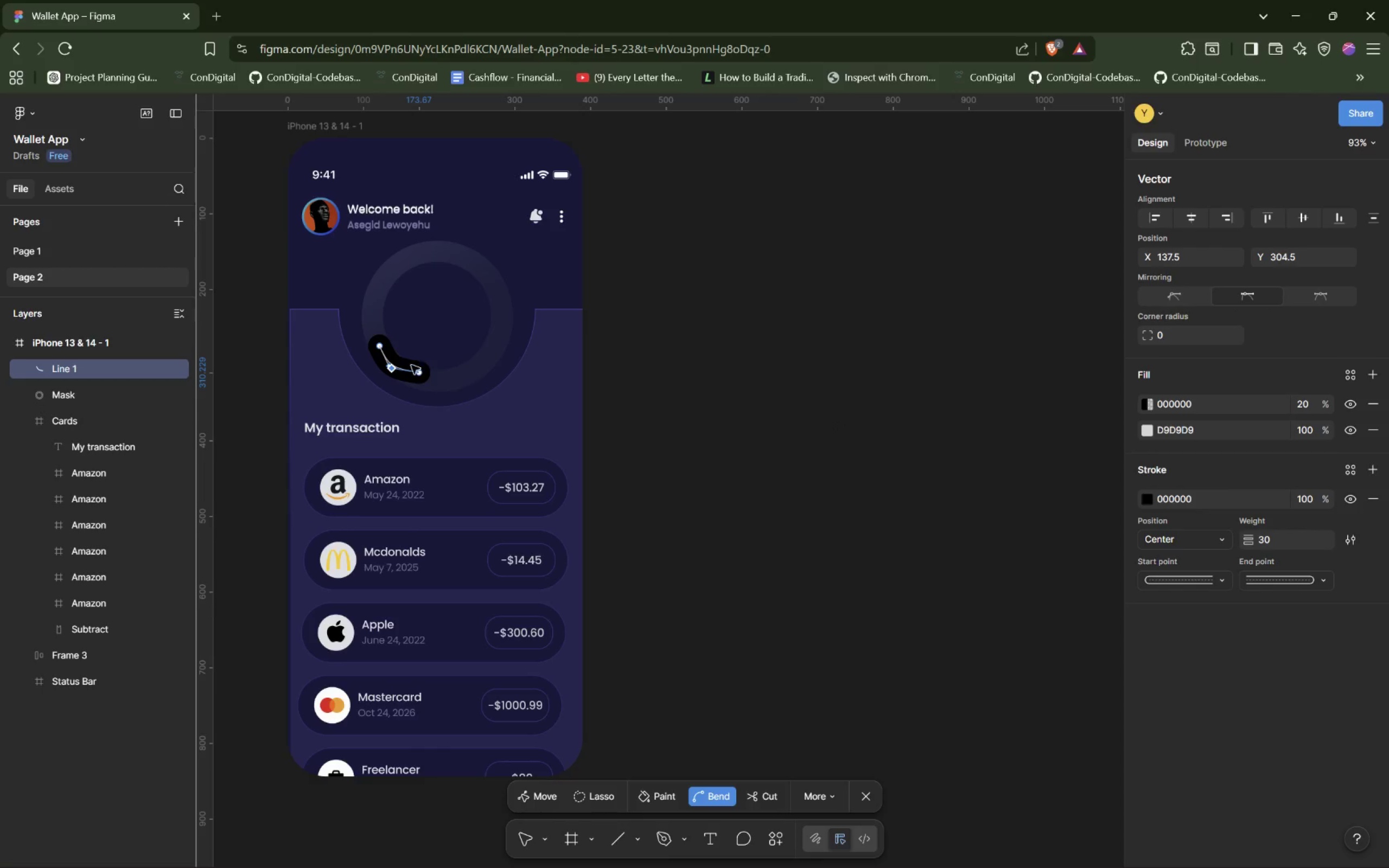 
left_click_drag(start_coordinate=[419, 372], to_coordinate=[422, 381])
 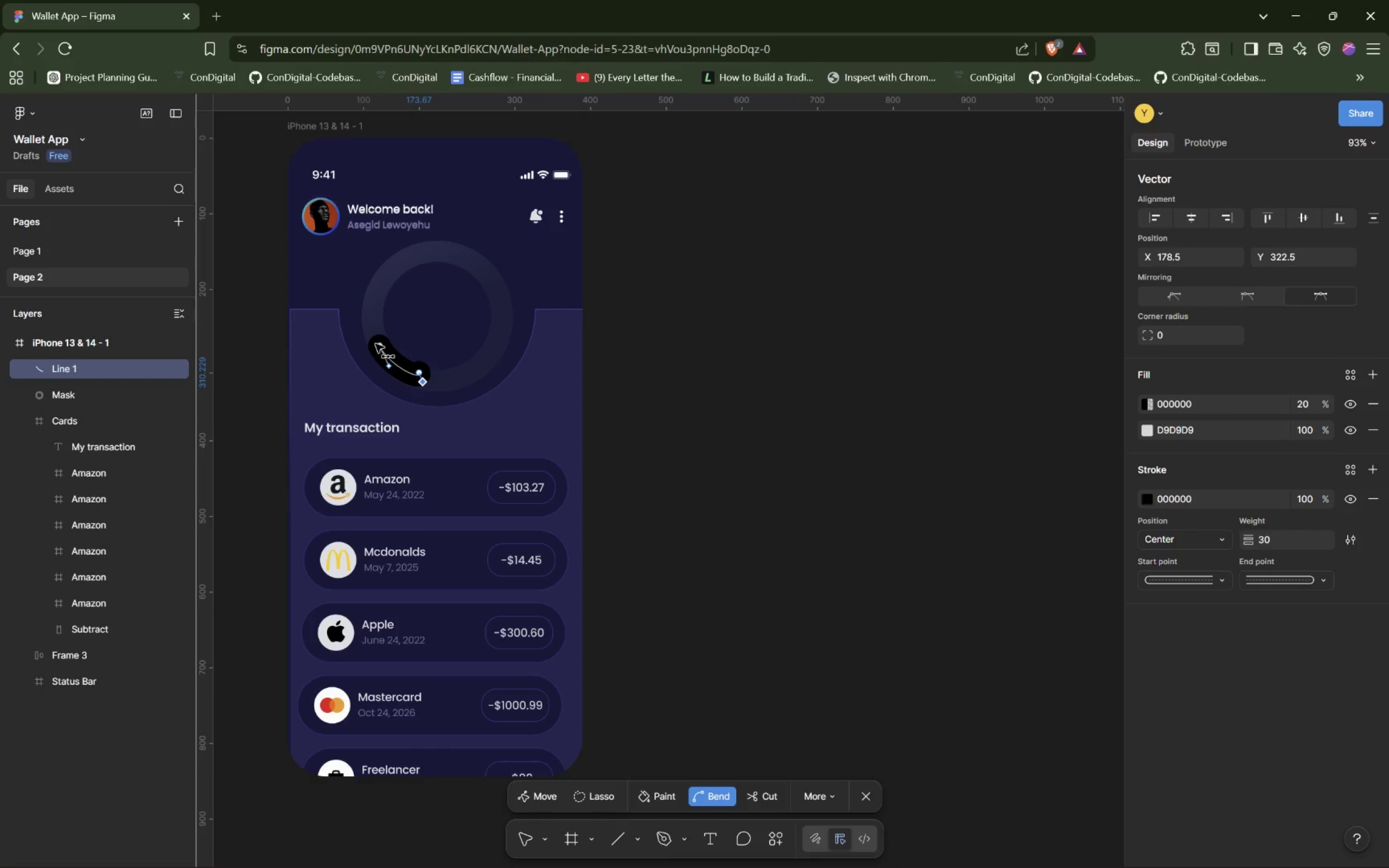 
left_click_drag(start_coordinate=[379, 348], to_coordinate=[388, 362])
 